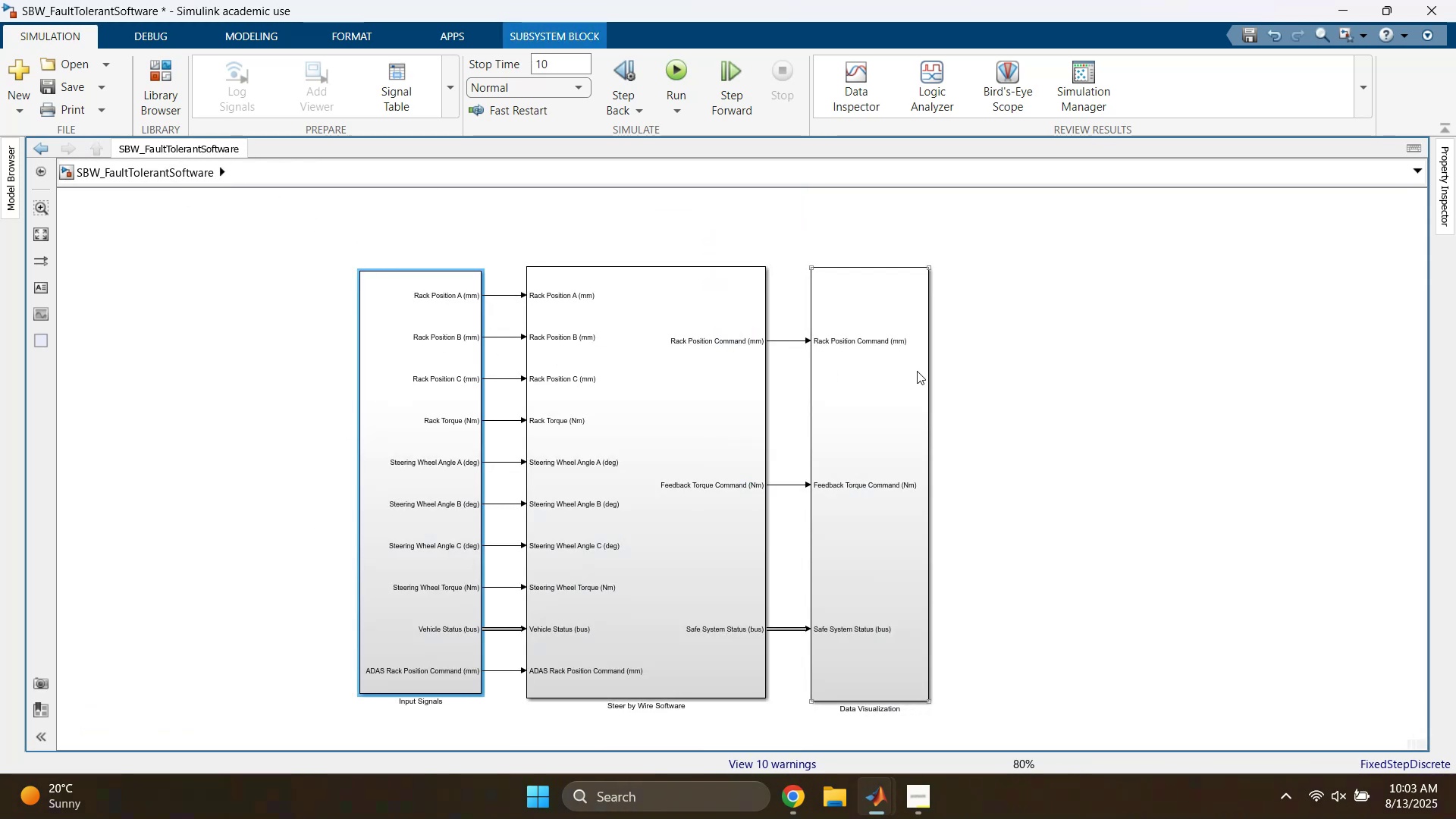 
left_click([1140, 375])
 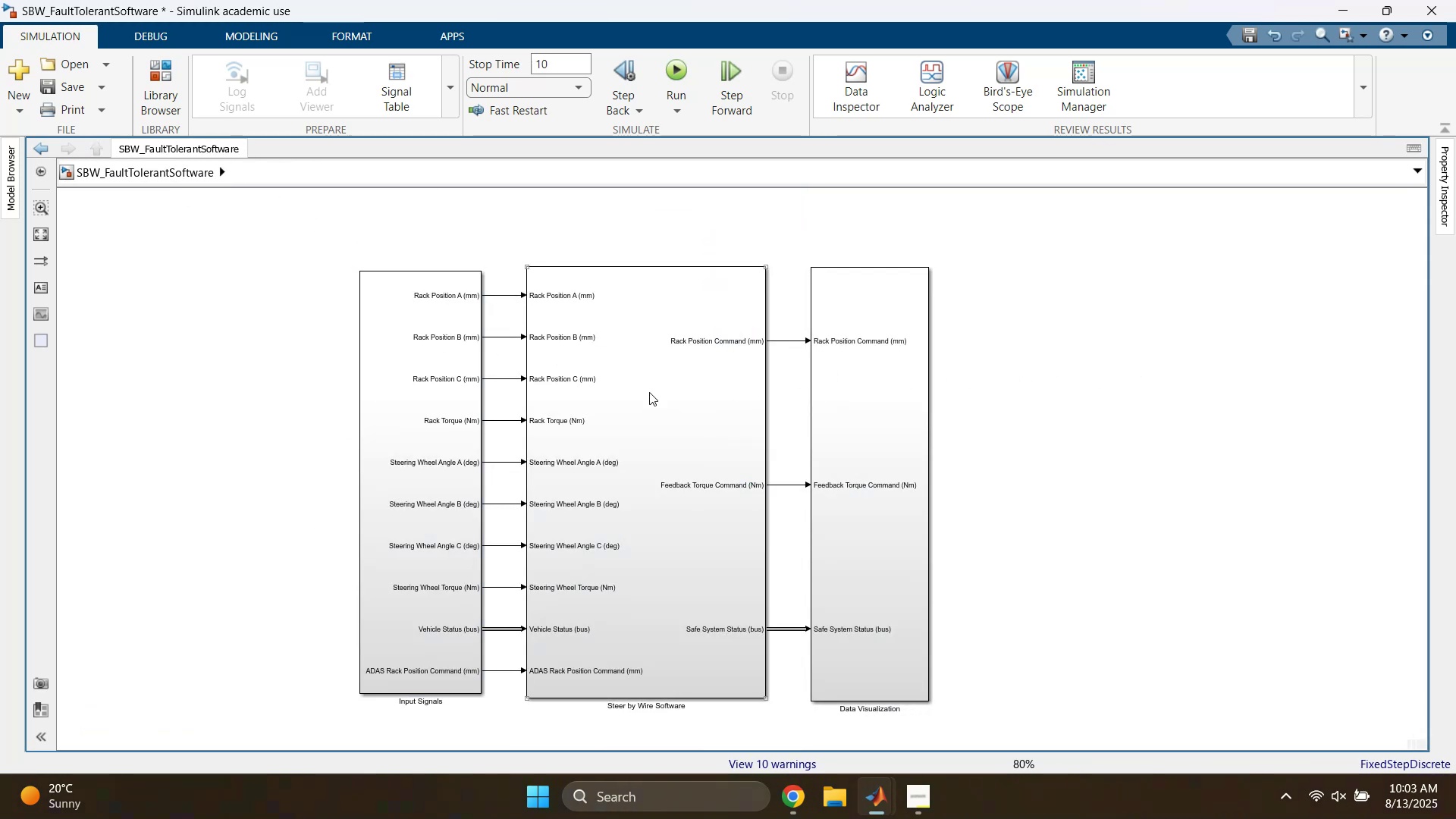 
double_click([649, 392])
 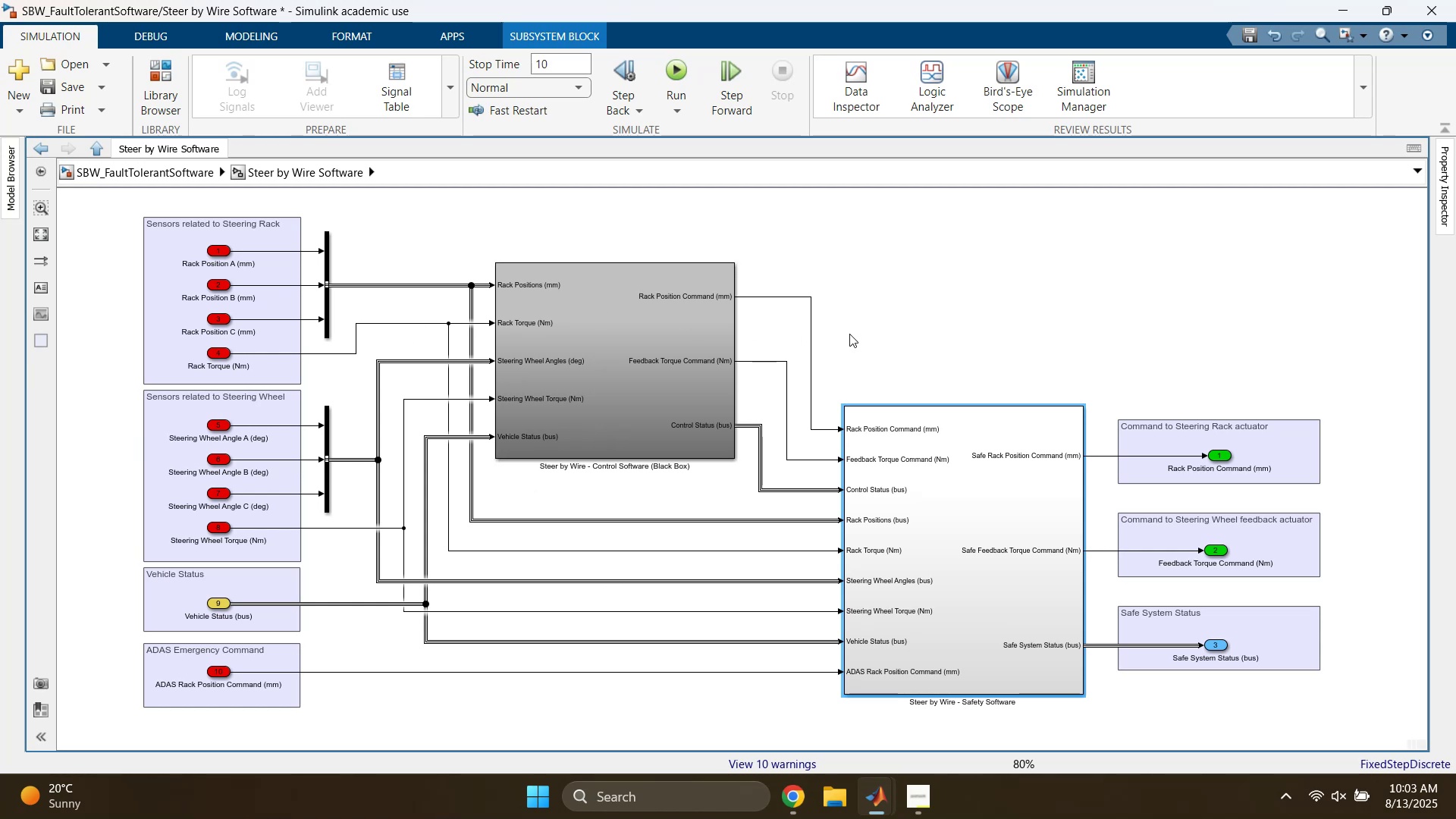 
left_click([852, 303])
 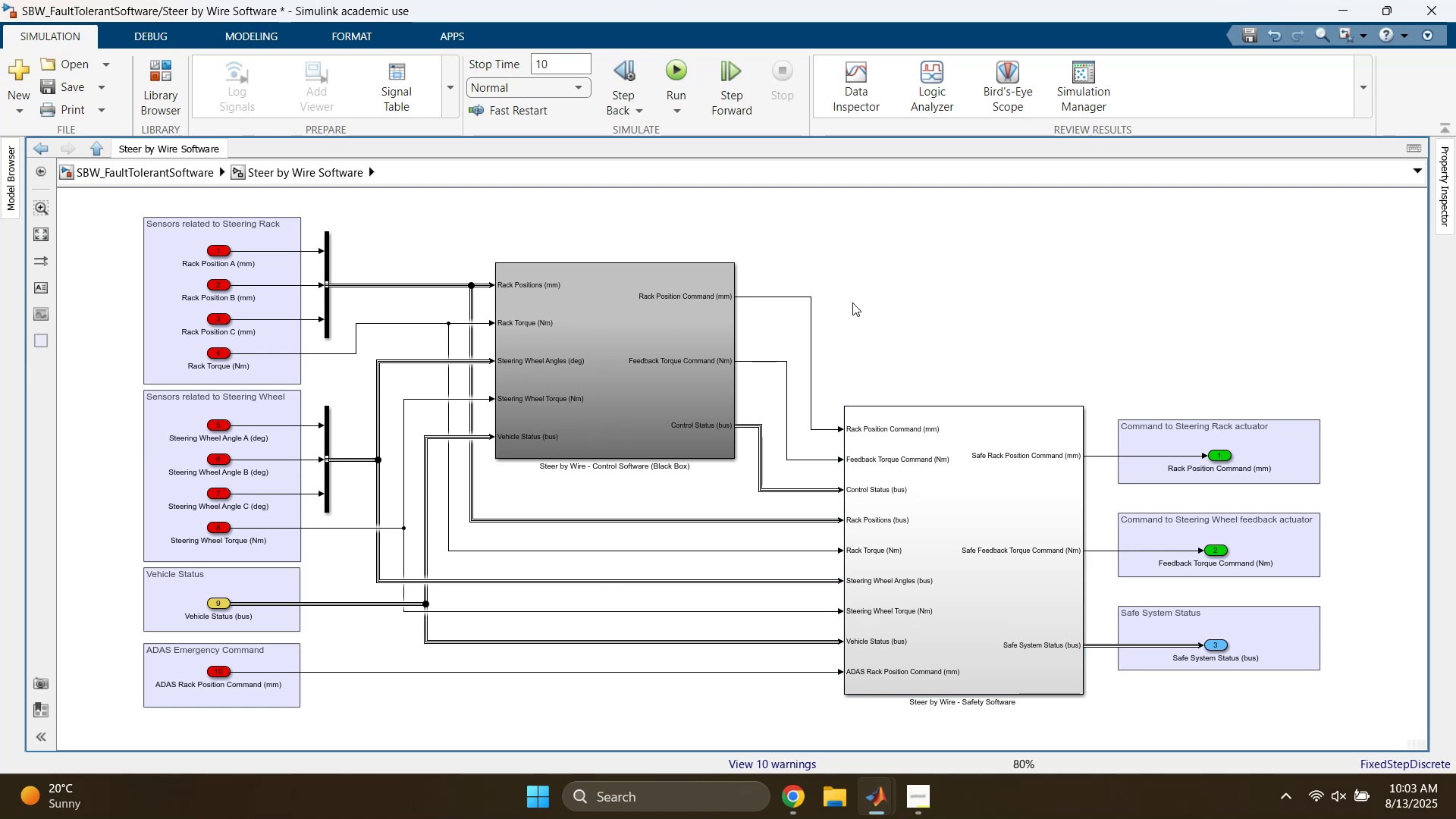 
left_click([463, 220])
 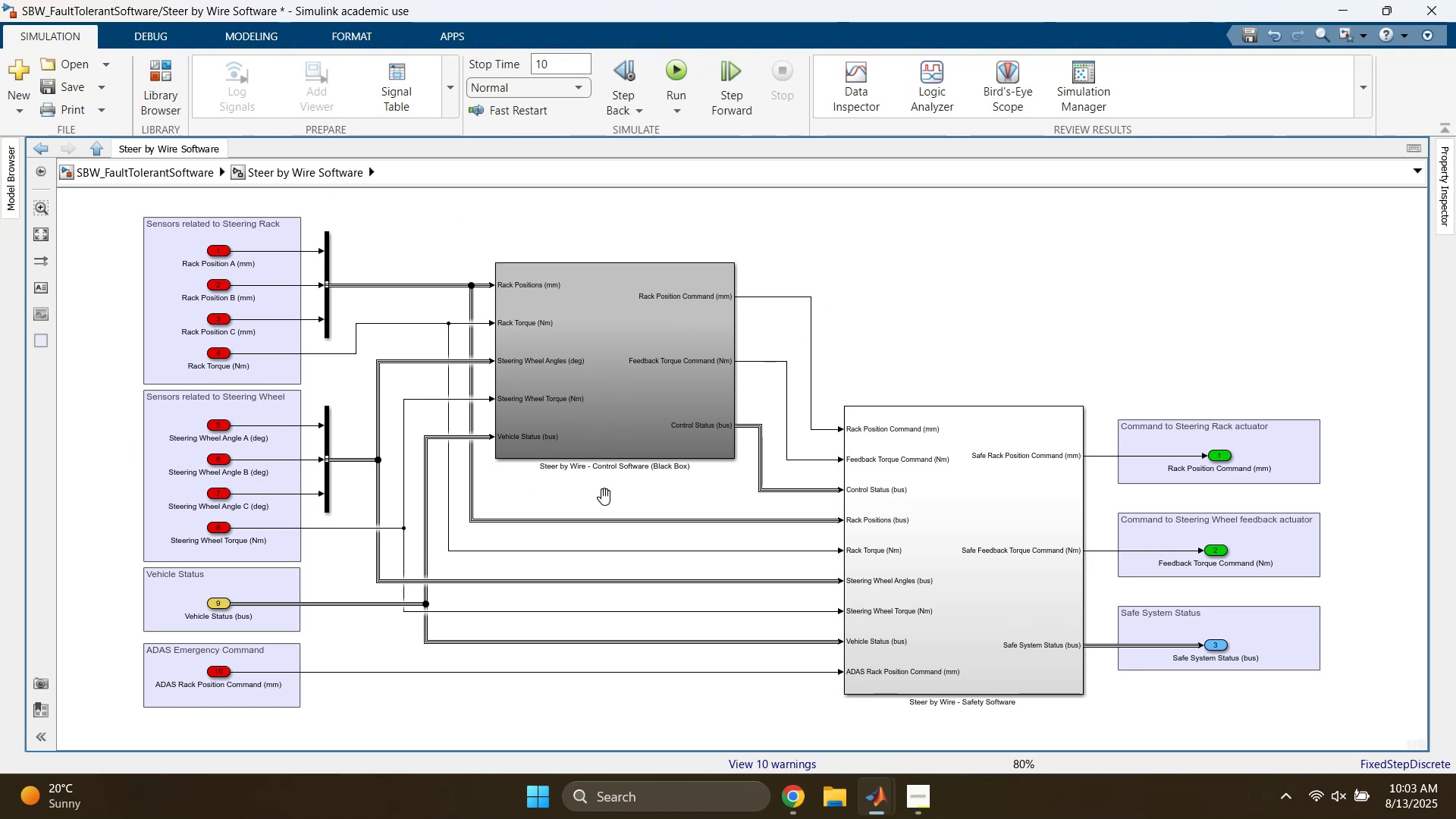 
scroll: coordinate [700, 423], scroll_direction: up, amount: 2.0
 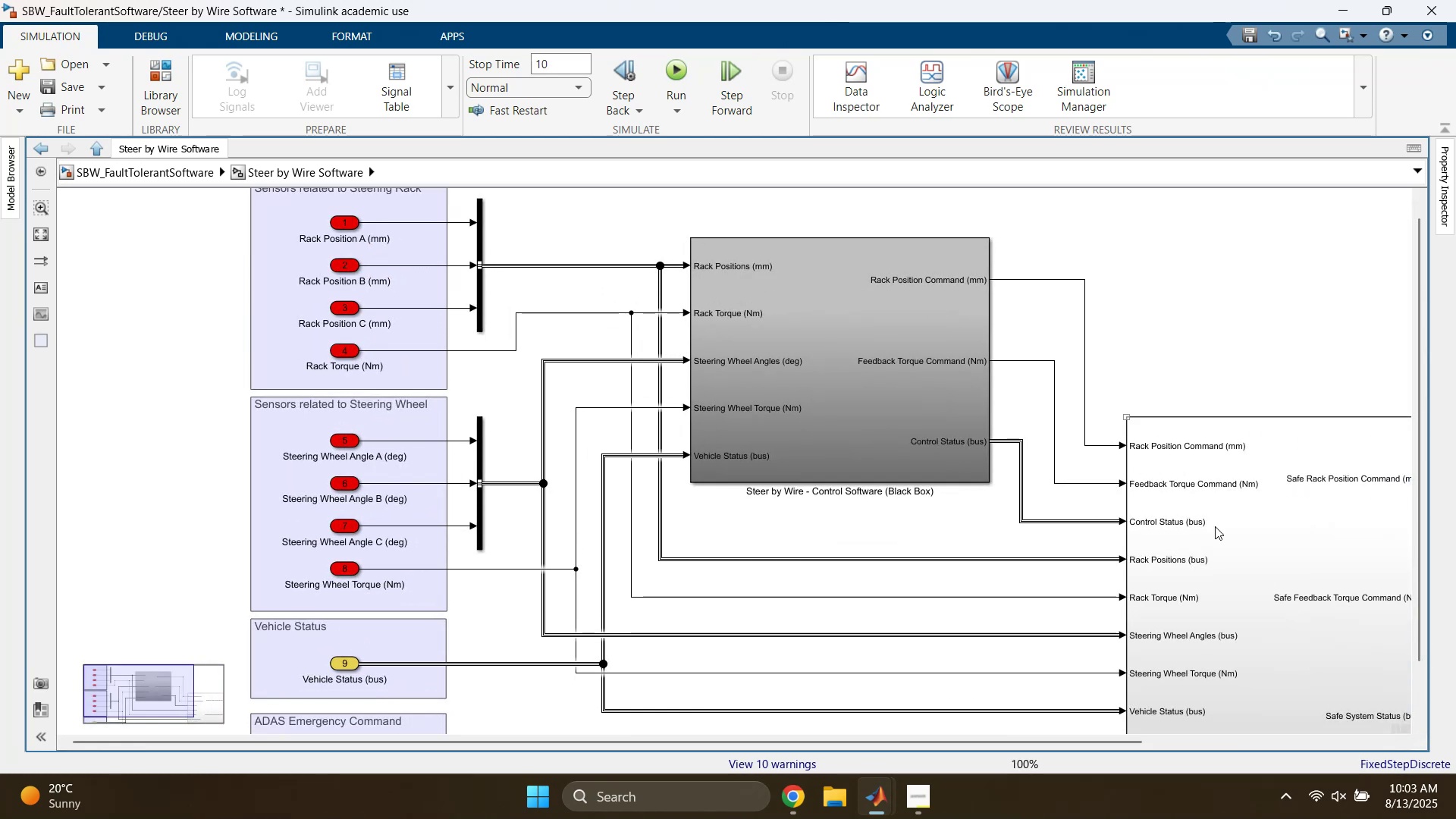 
double_click([1283, 529])
 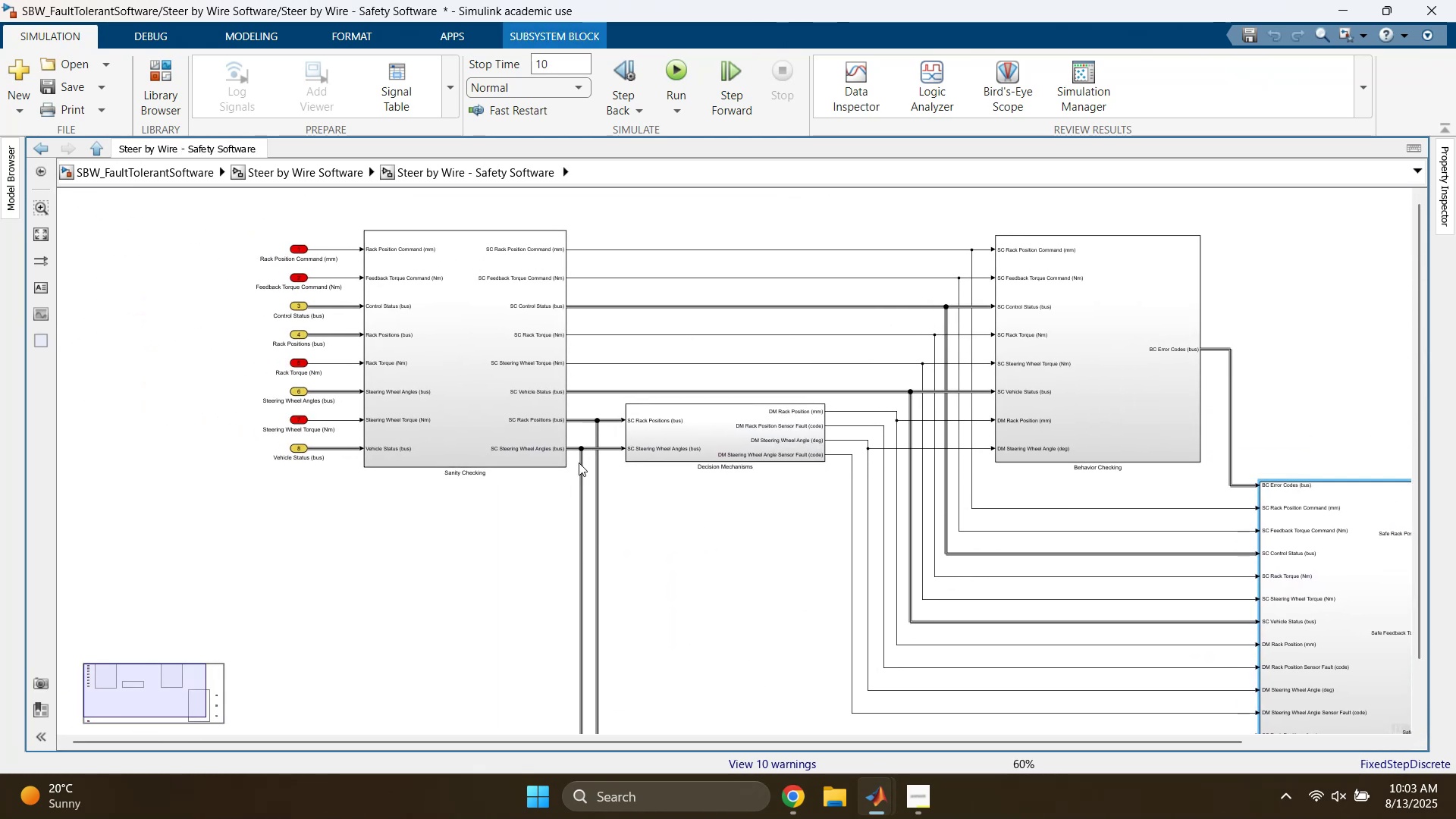 
scroll: coordinate [502, 307], scroll_direction: up, amount: 2.0
 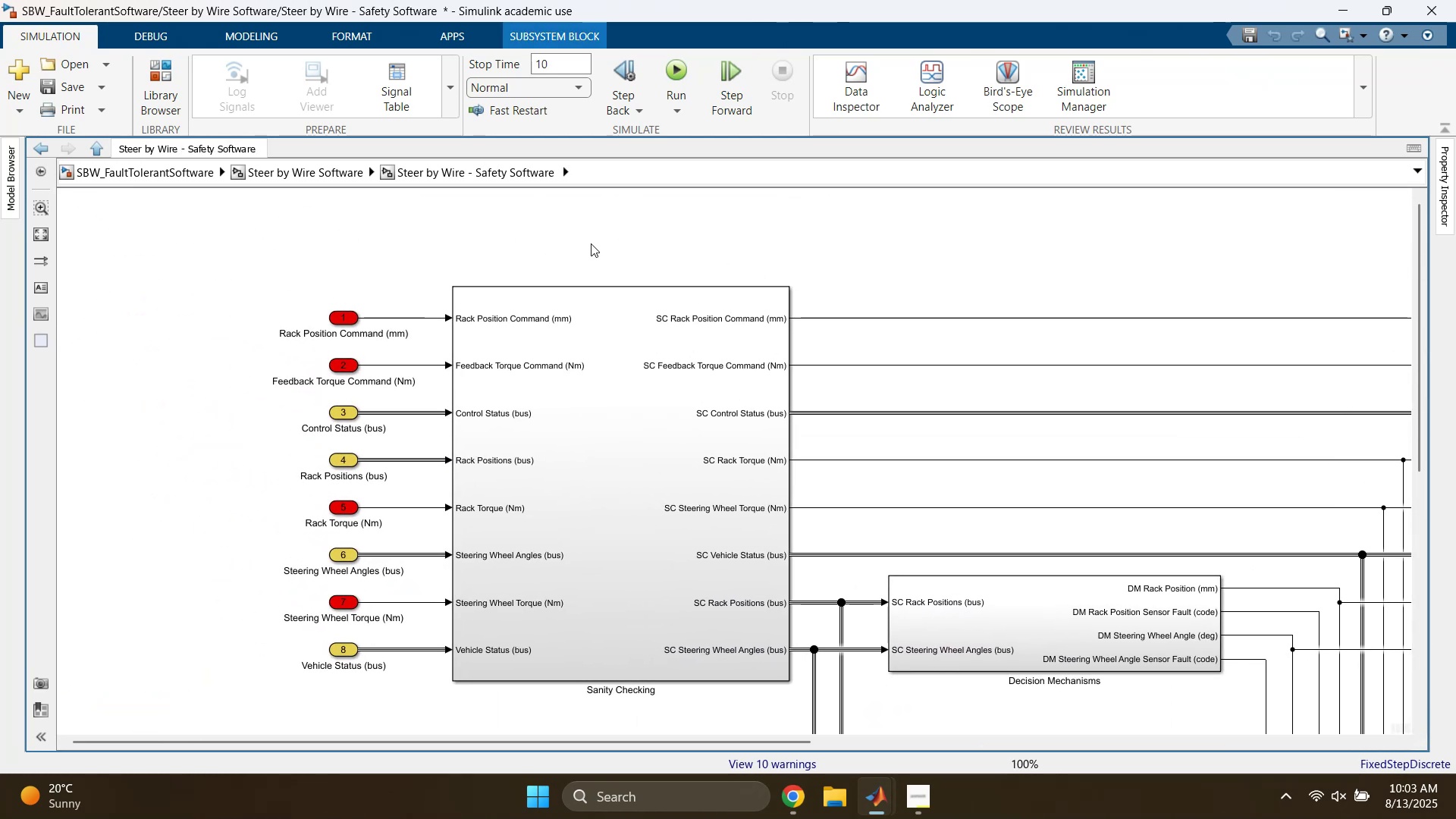 
left_click([350, 180])
 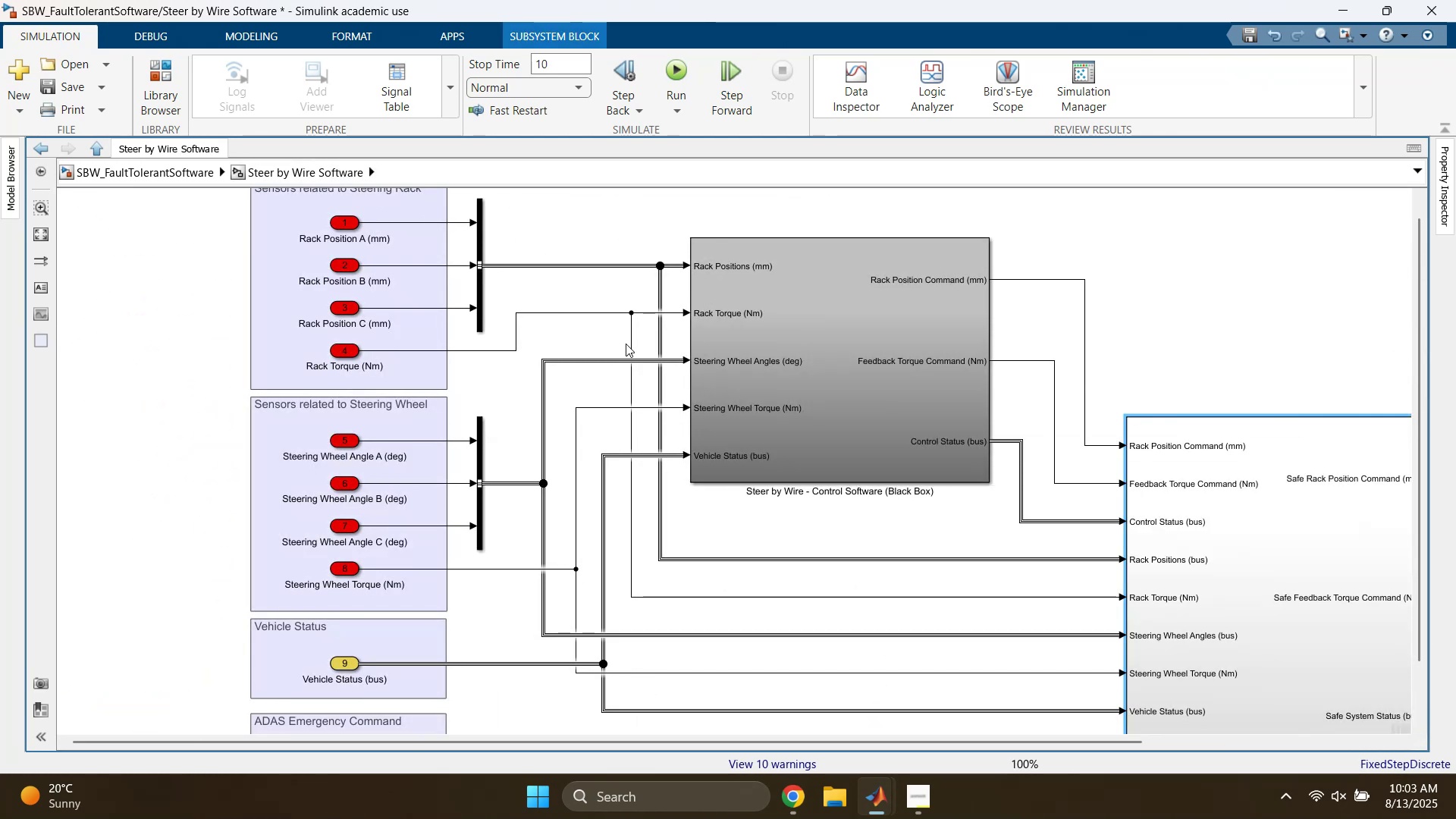 
scroll: coordinate [648, 344], scroll_direction: down, amount: 1.0
 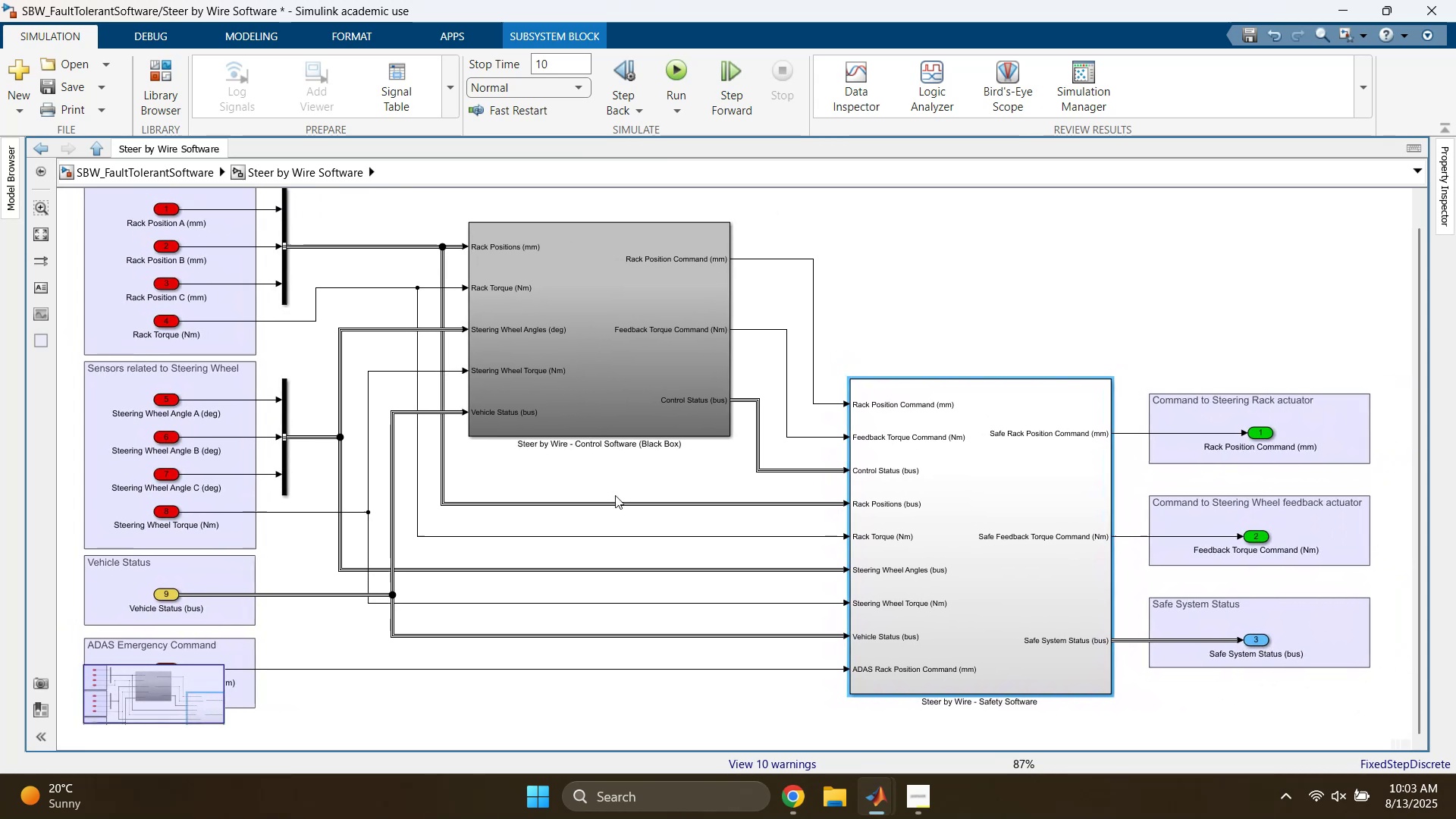 
wait(5.15)
 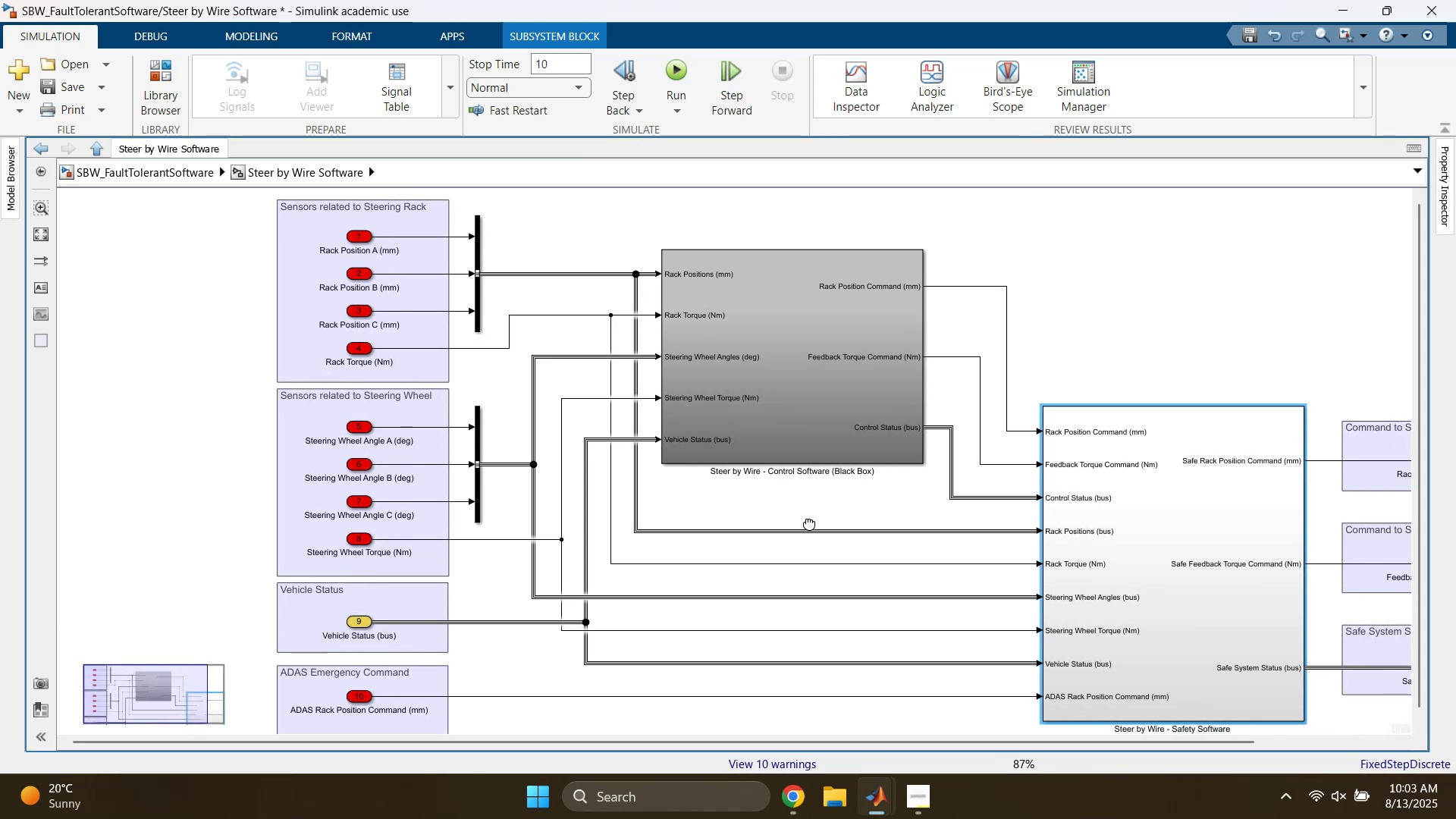 
double_click([931, 507])
 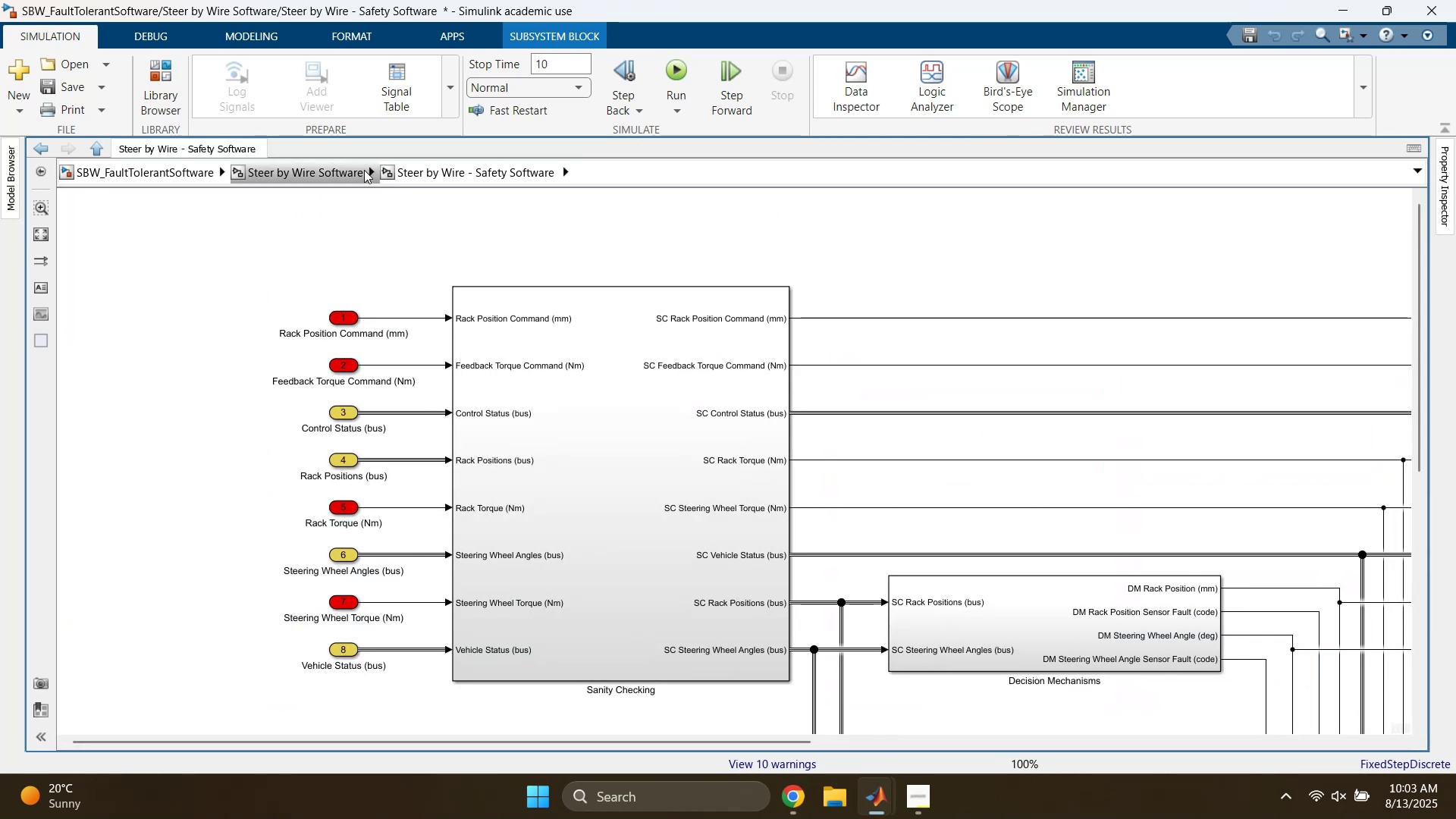 
left_click([355, 169])
 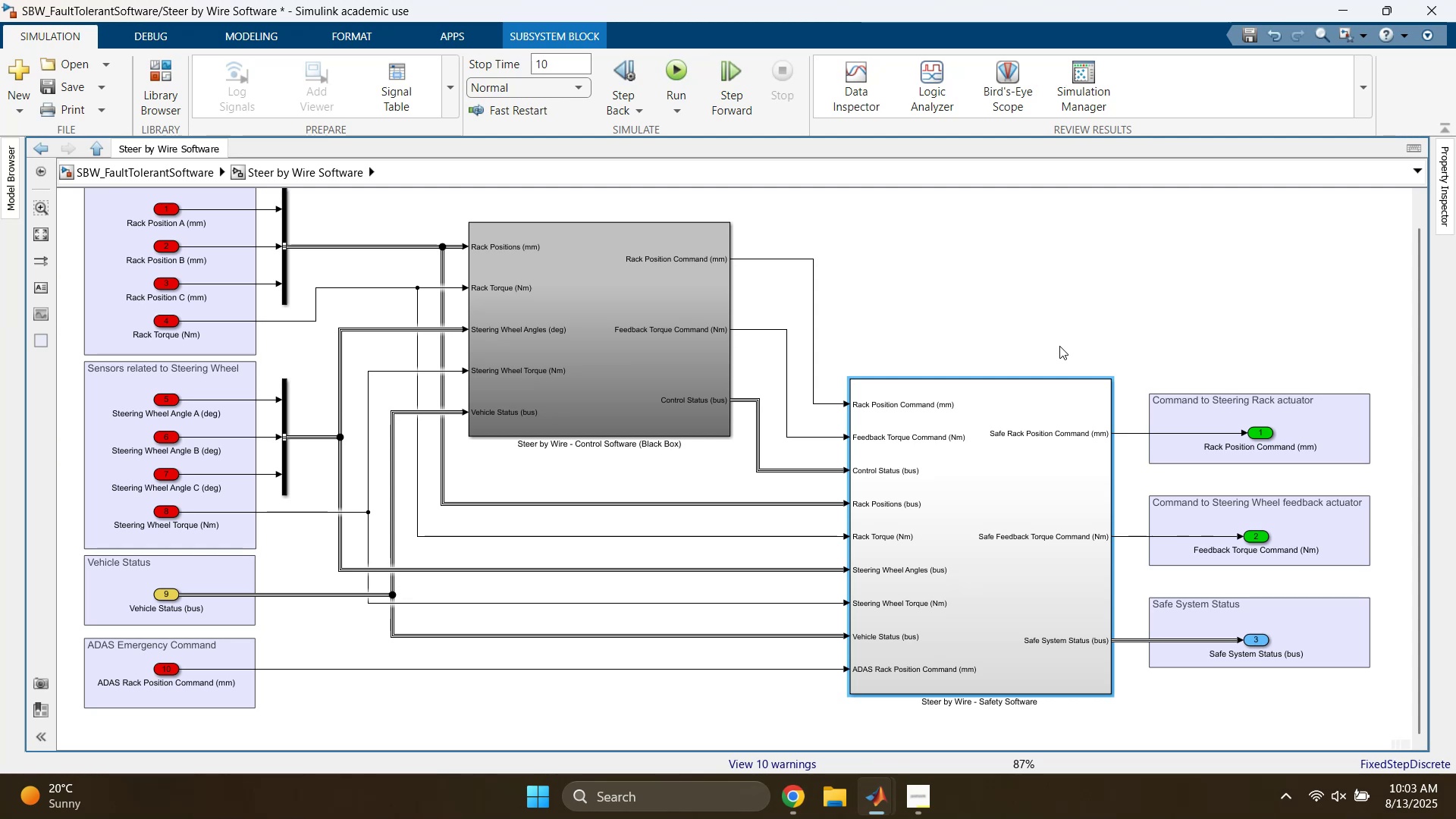 
wait(6.67)
 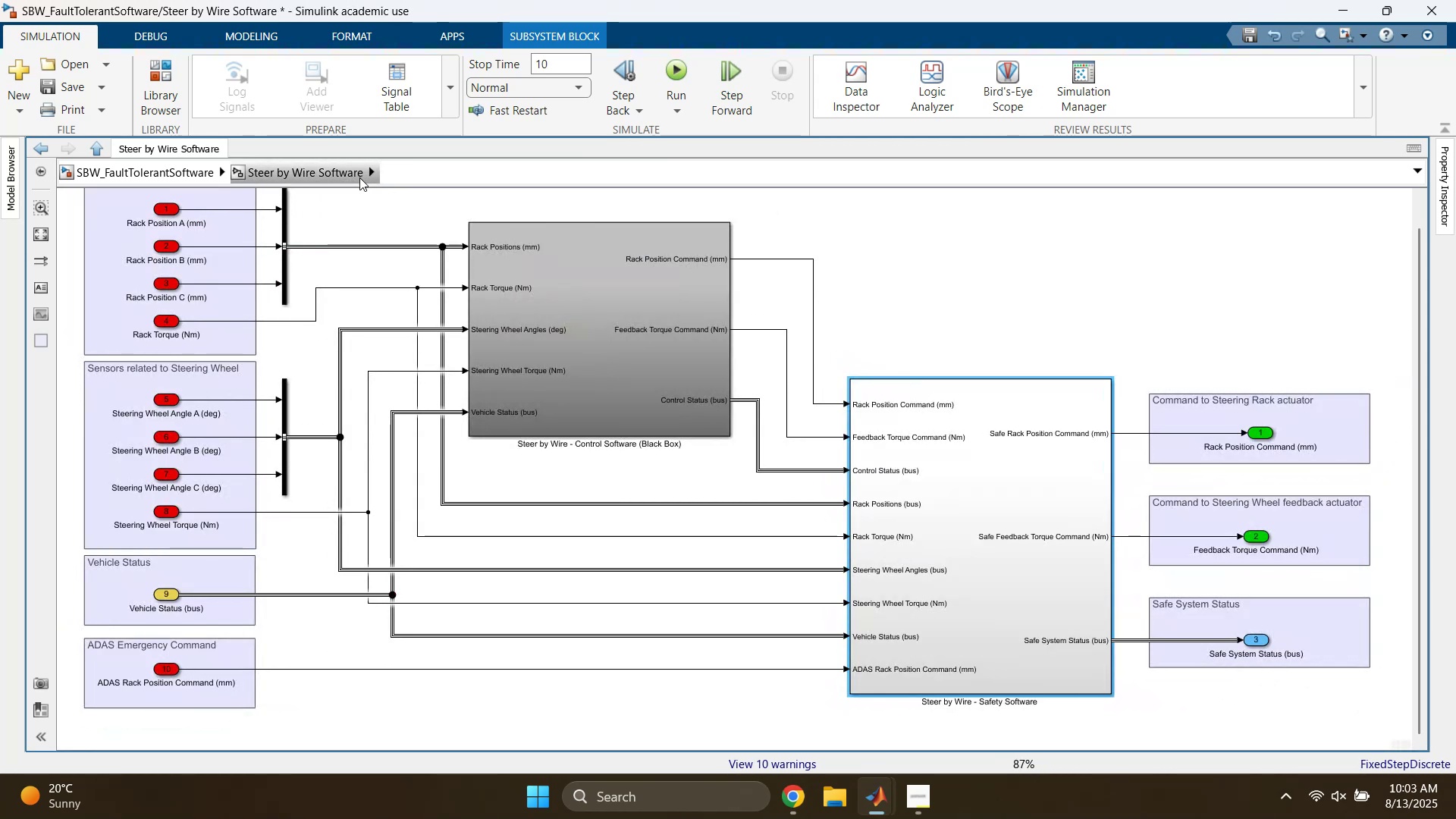 
left_click([985, 279])
 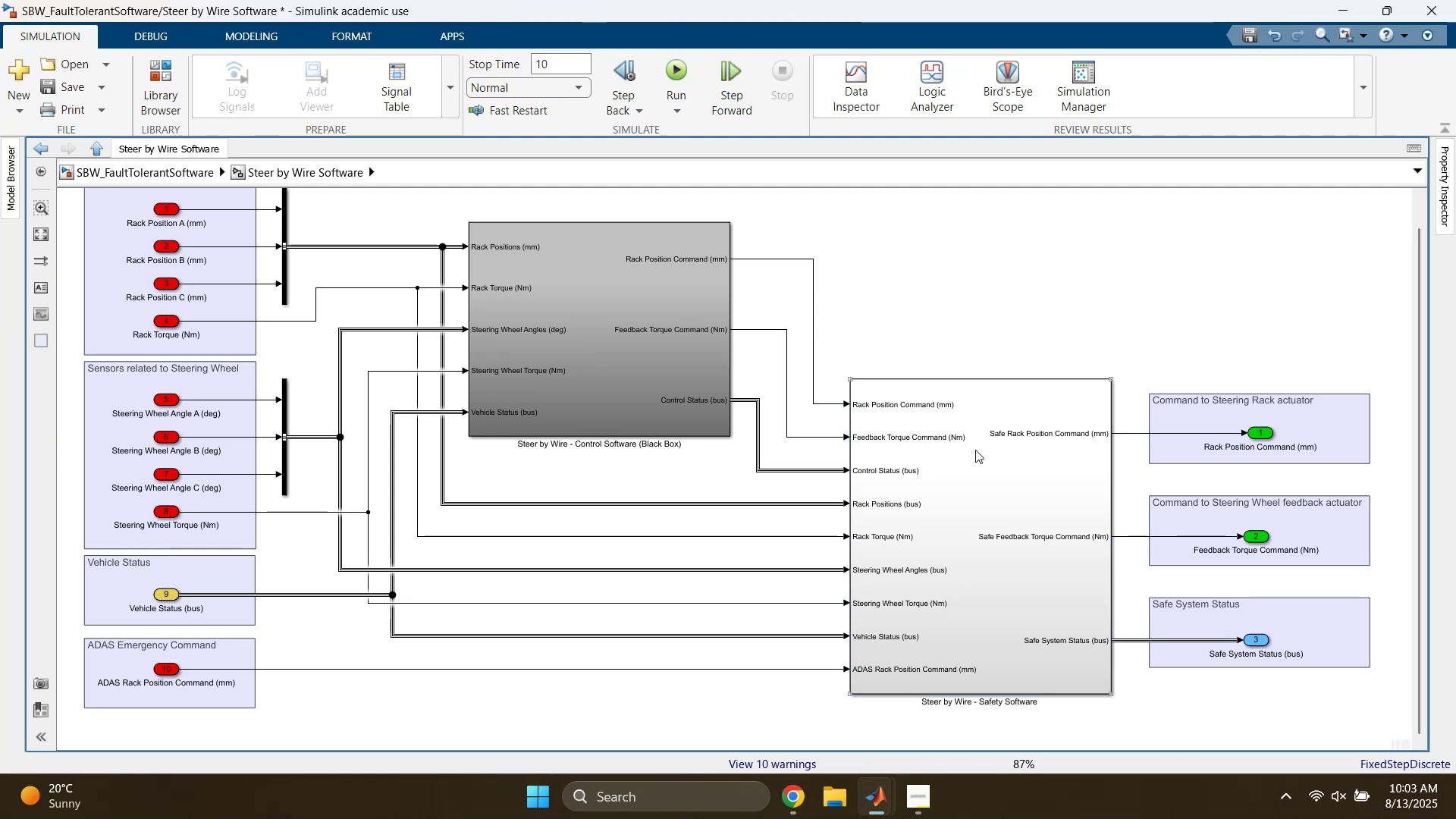 
double_click([975, 450])
 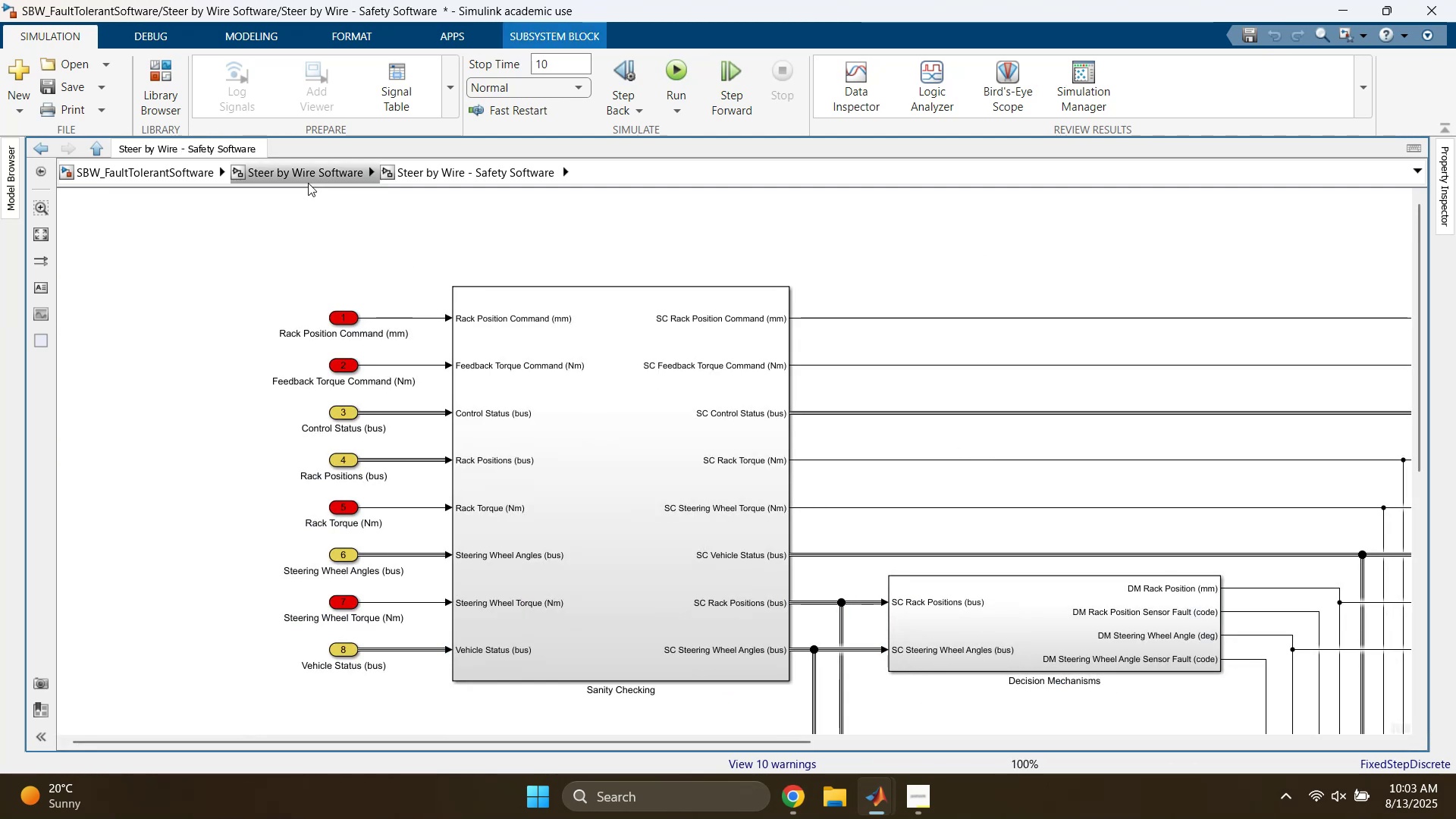 
left_click([299, 168])
 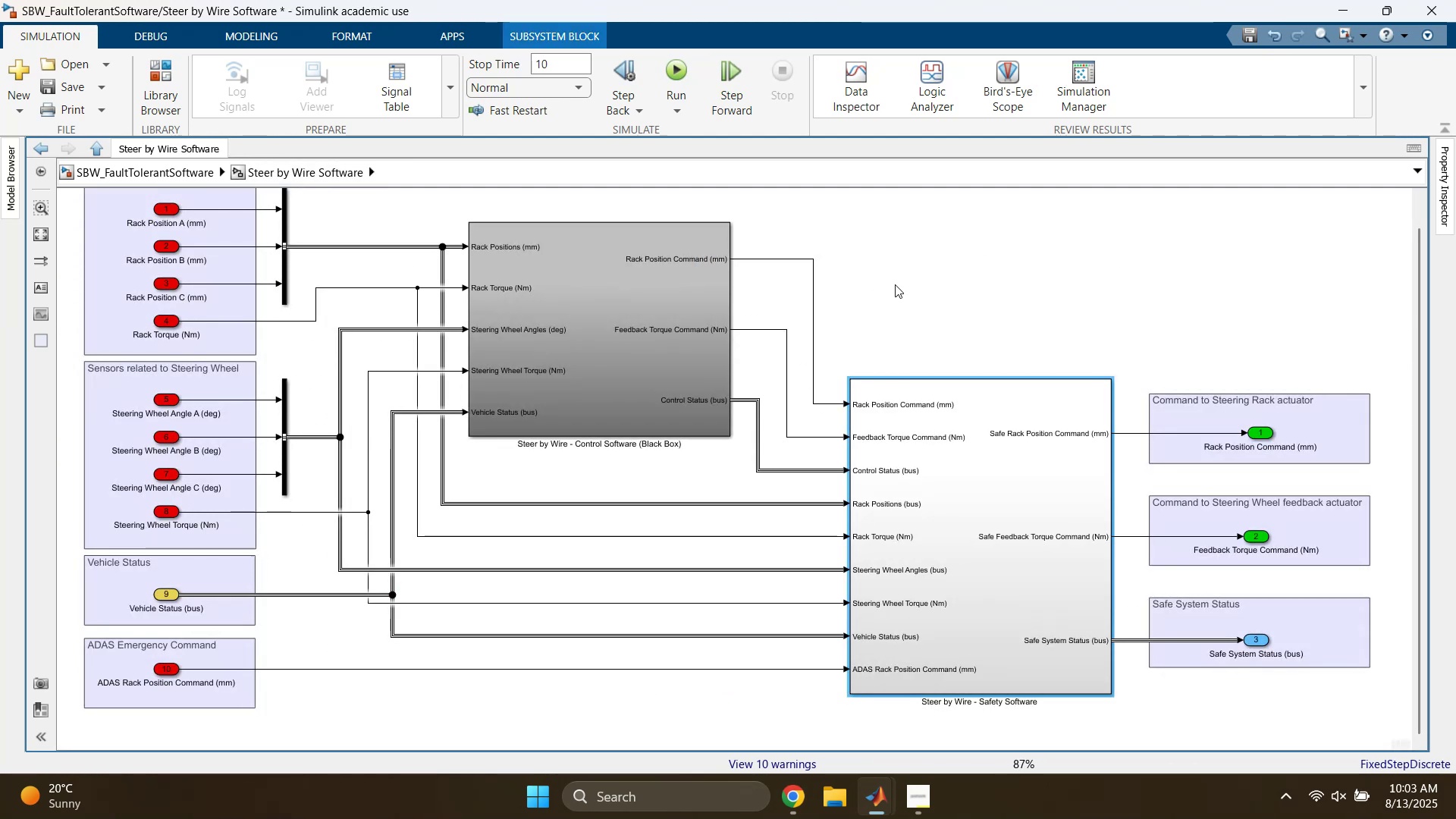 
wait(5.12)
 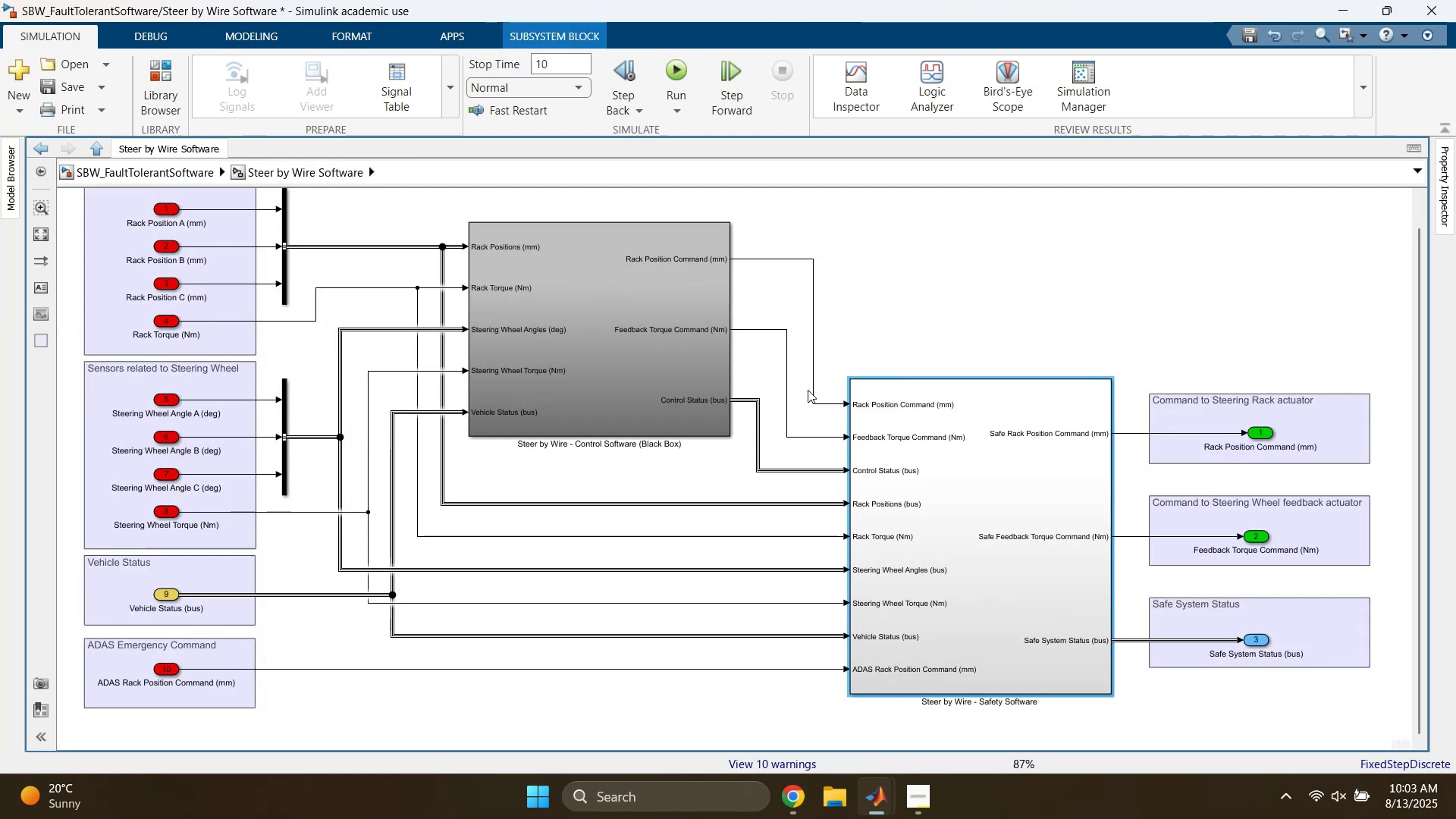 
left_click([891, 284])
 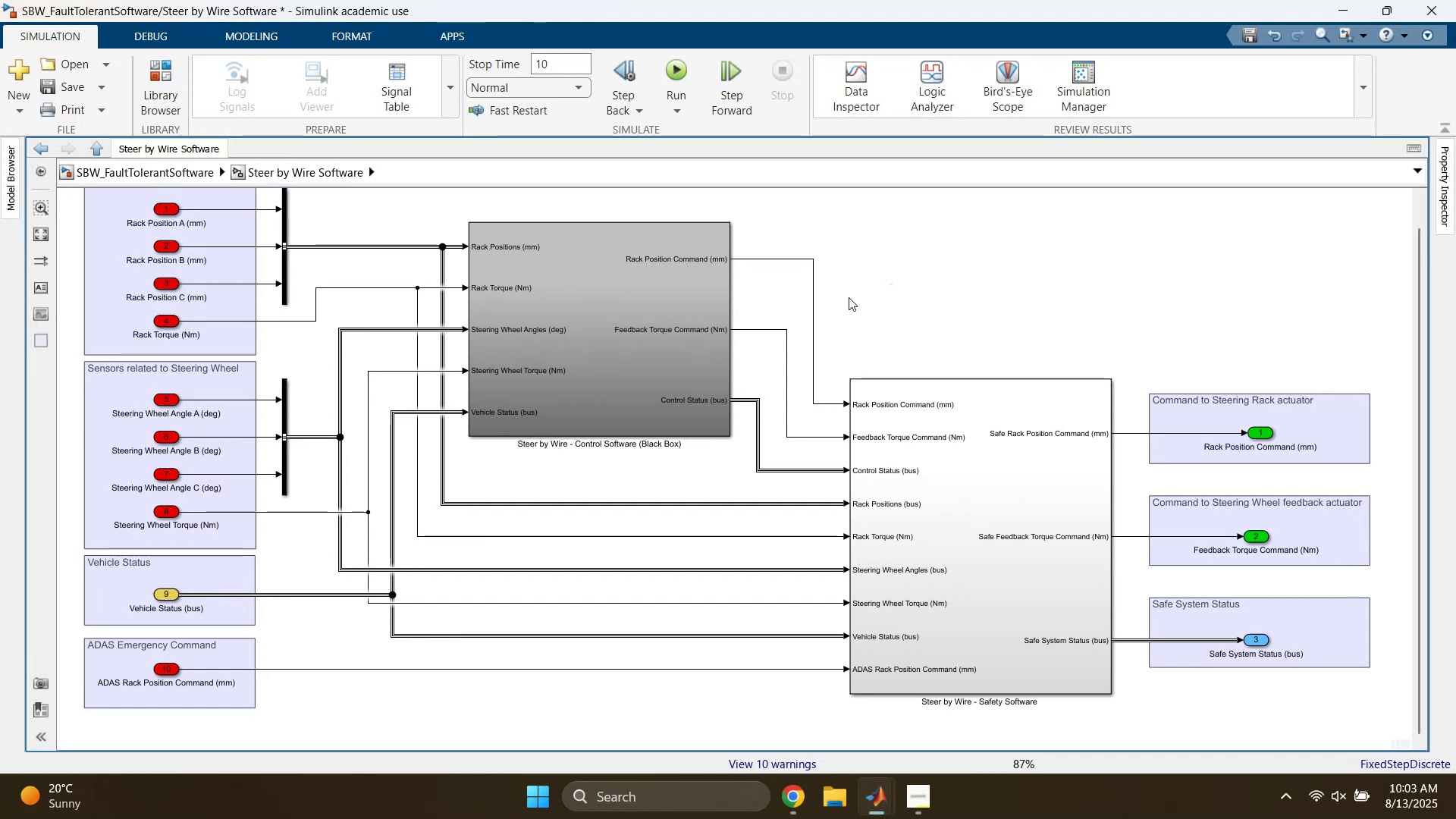 
double_click([576, 311])
 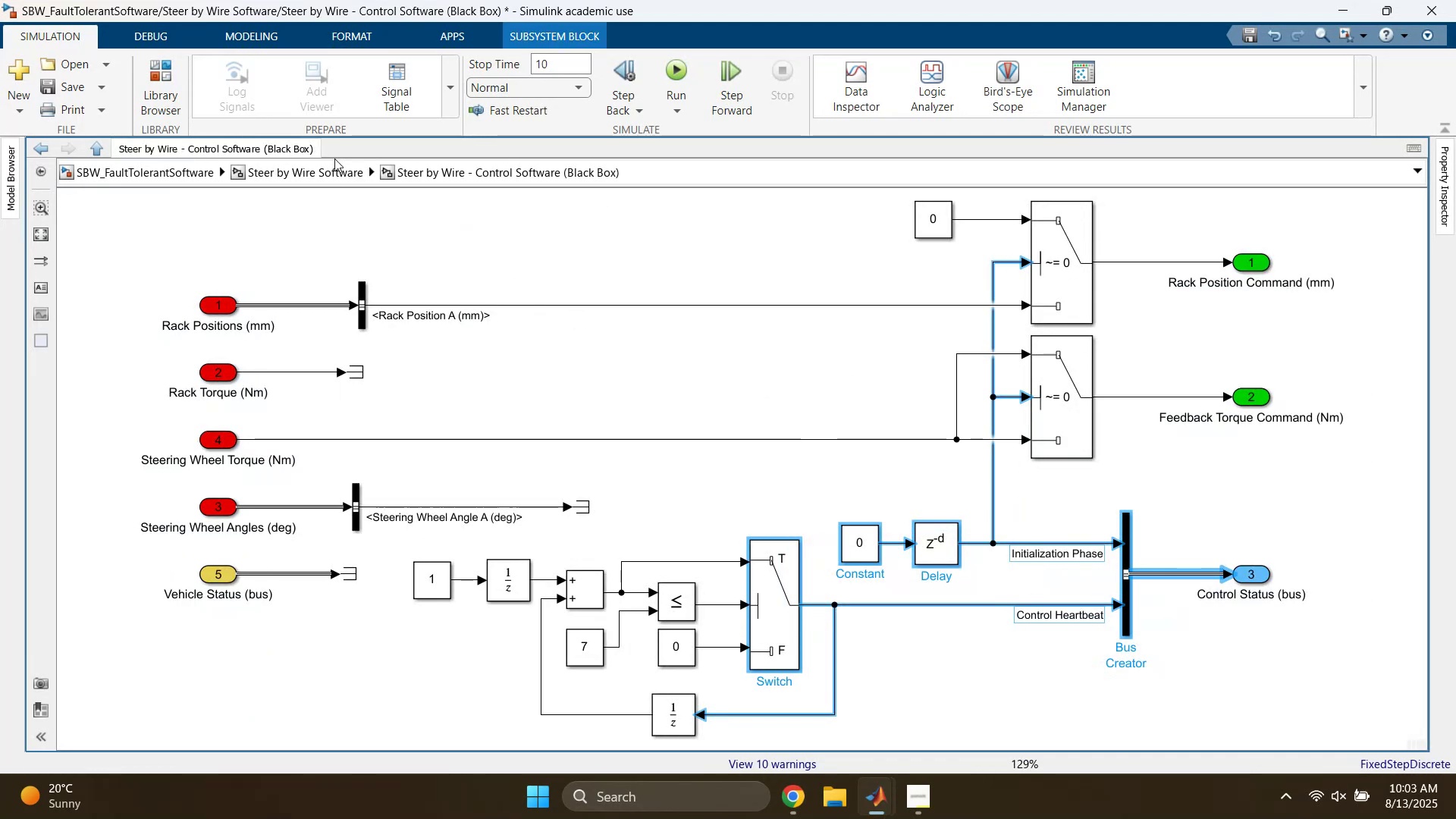 
left_click([328, 162])
 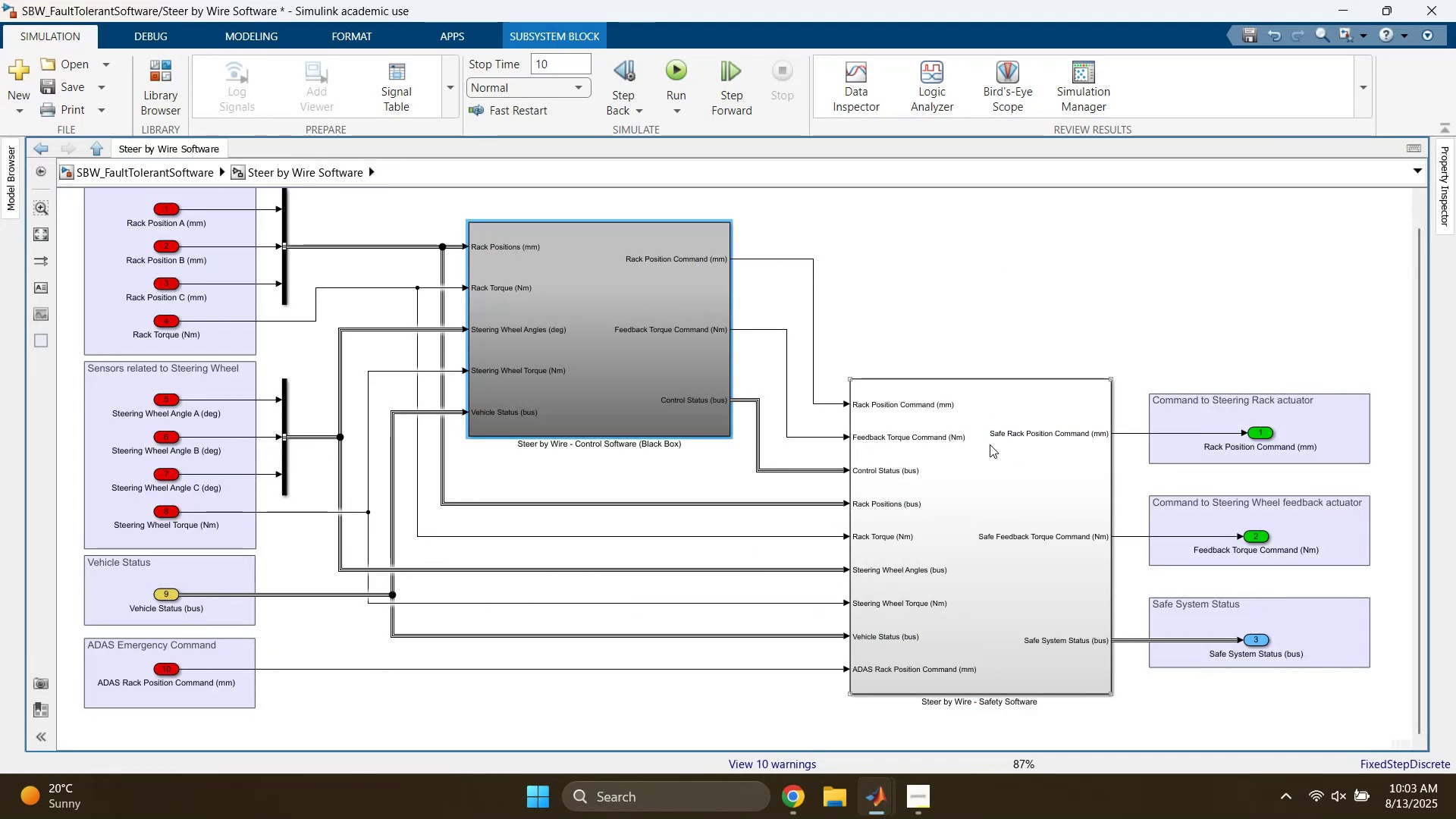 
double_click([990, 444])
 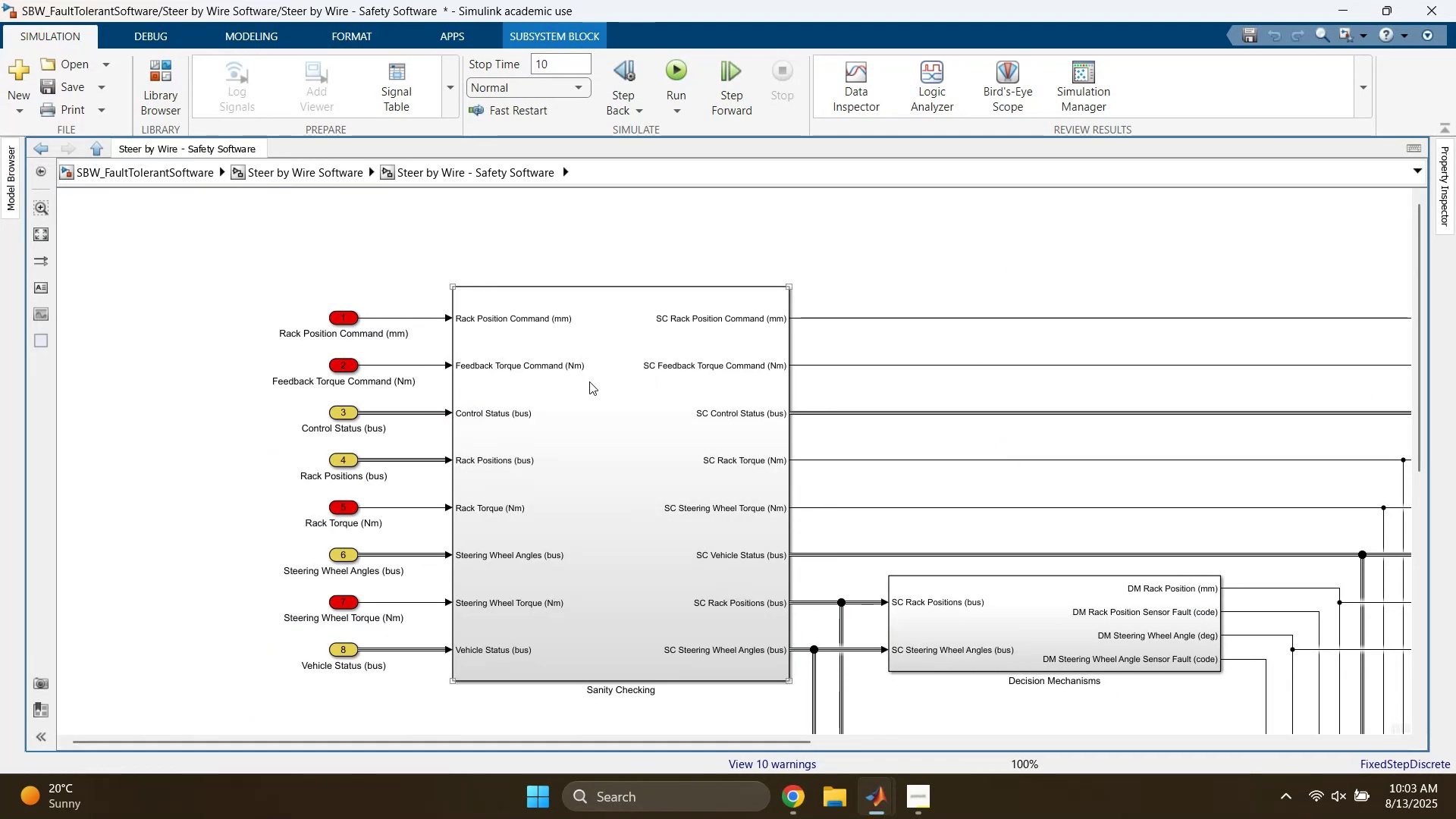 
double_click([589, 381])
 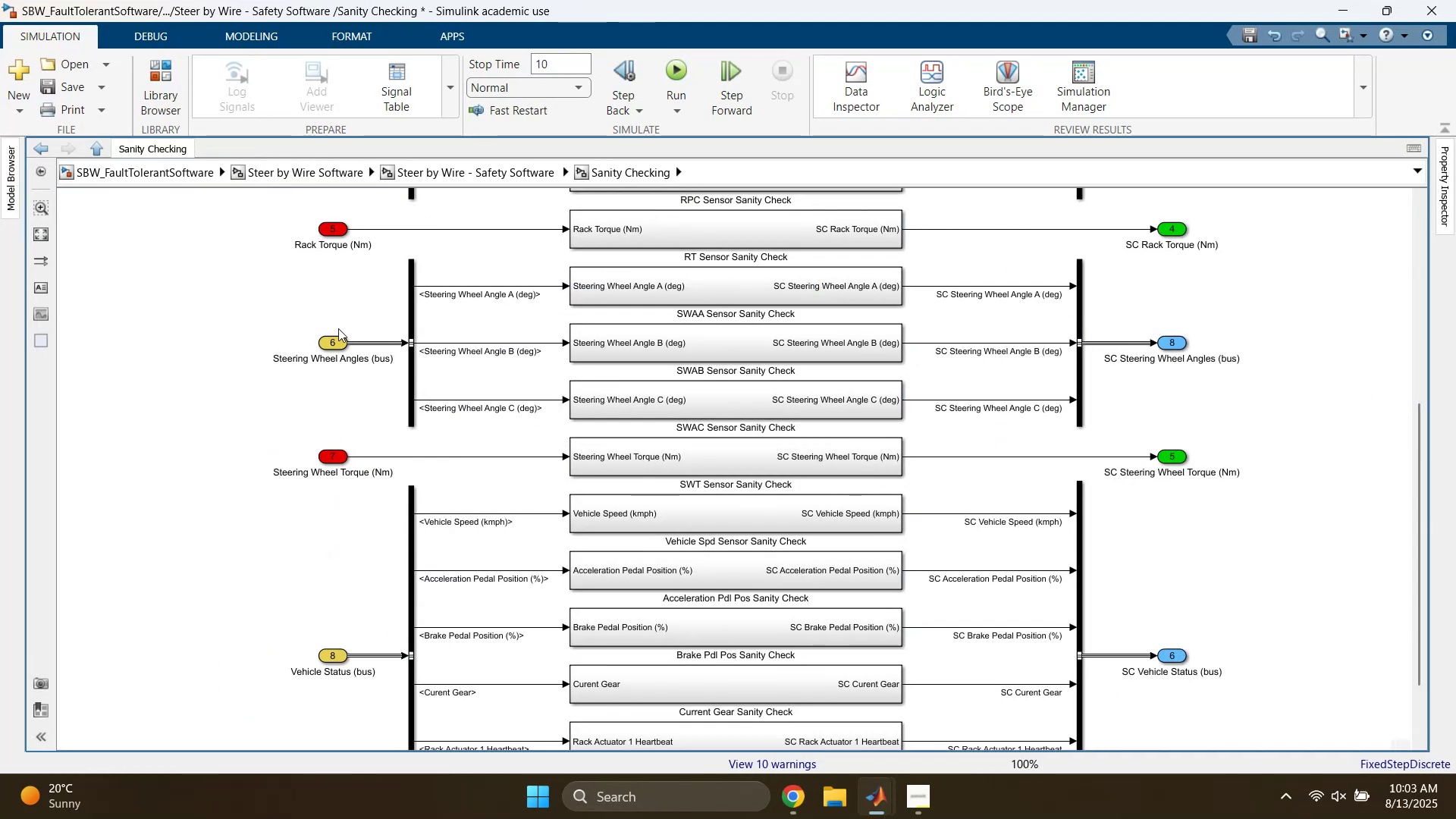 
left_click([337, 311])
 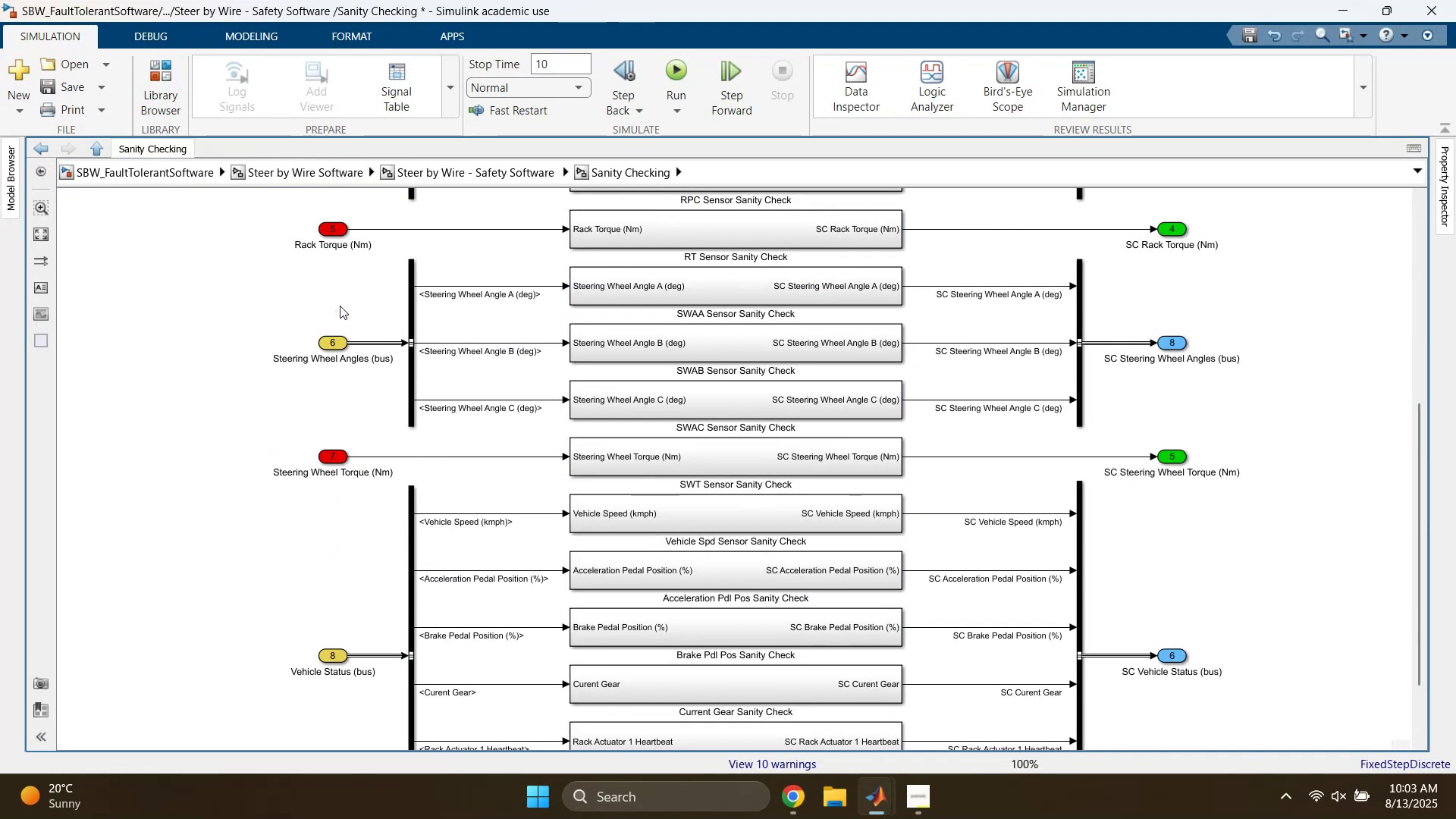 
scroll: coordinate [478, 326], scroll_direction: down, amount: 2.0
 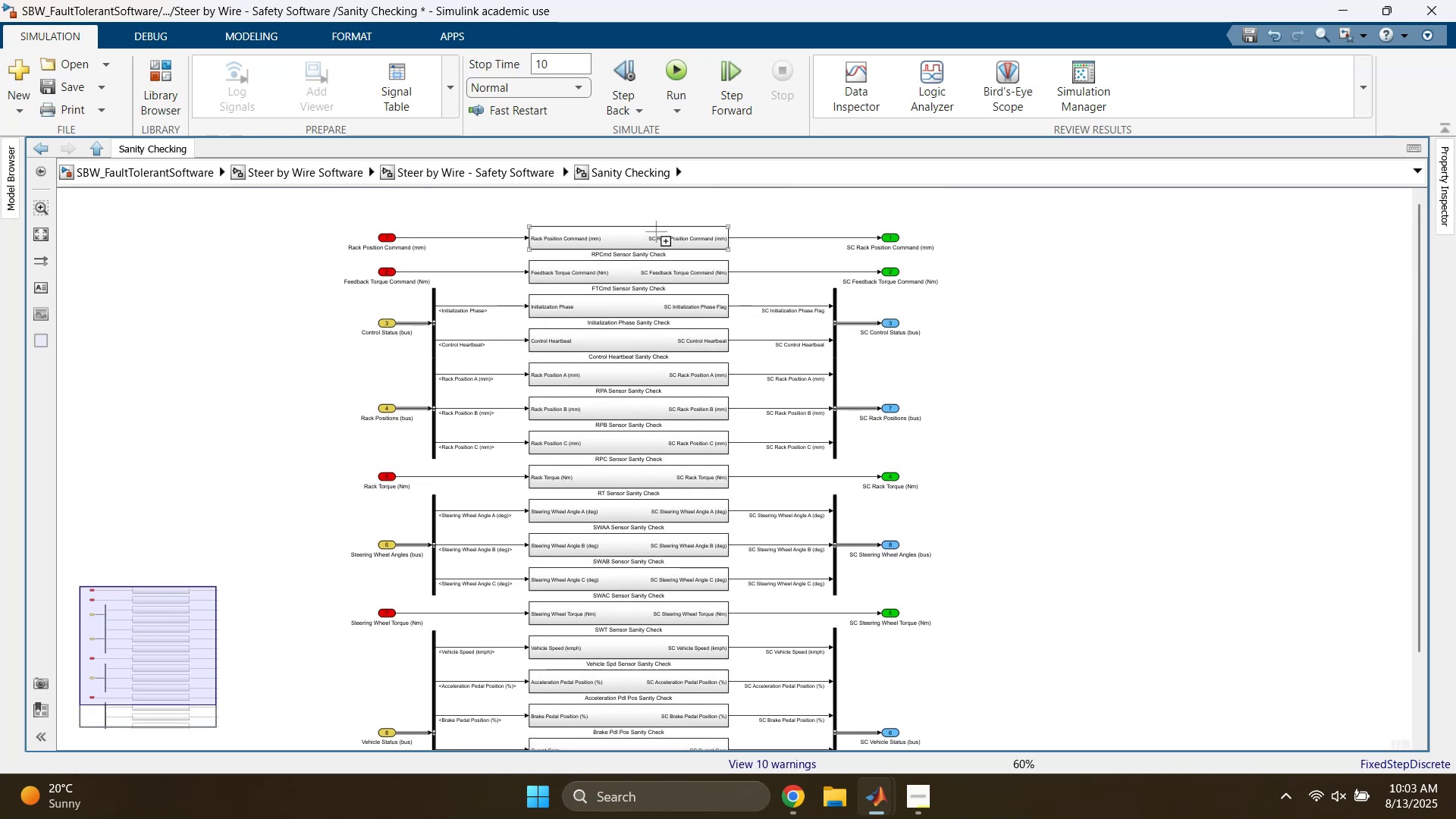 
double_click([646, 237])
 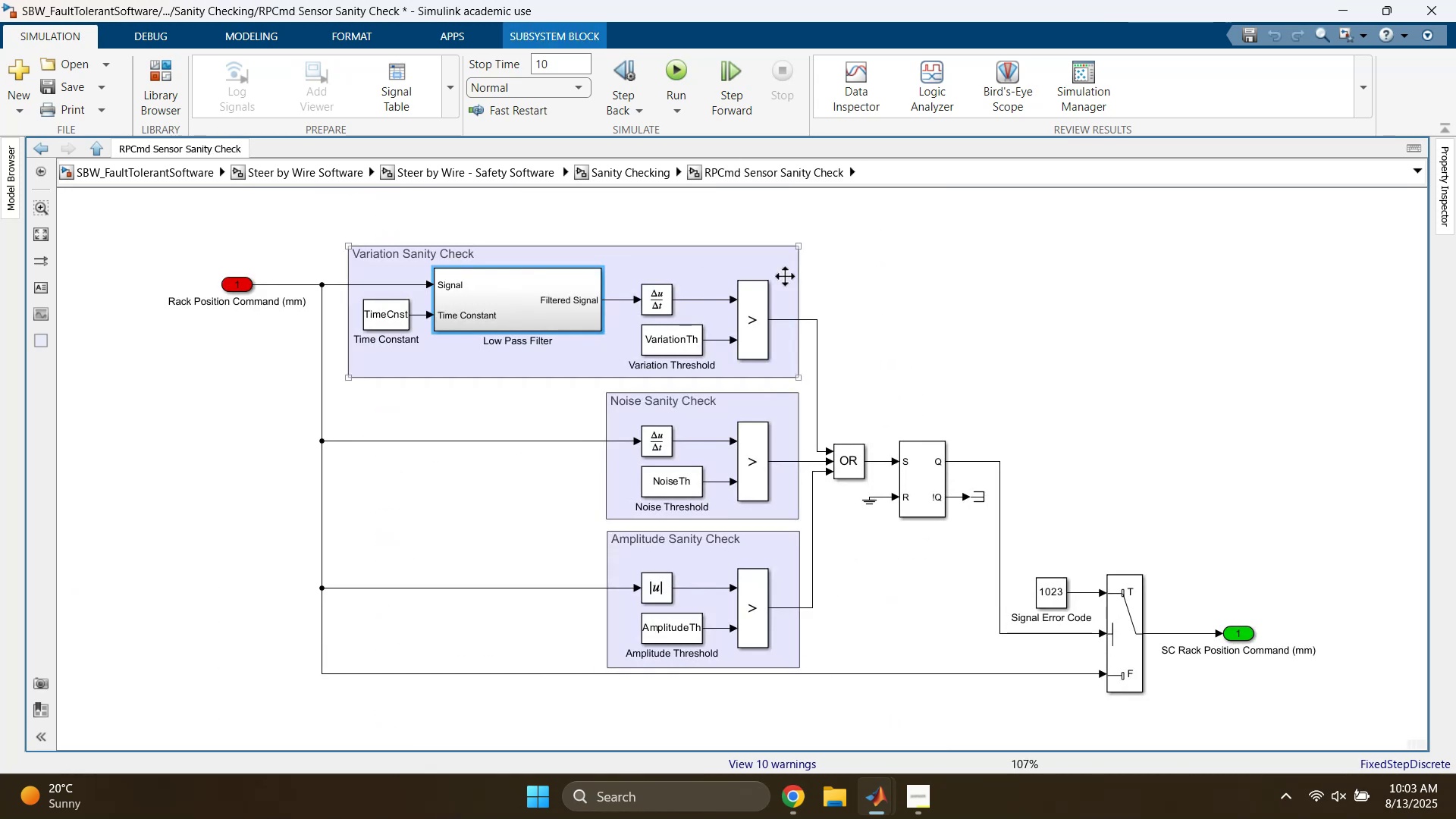 
left_click([940, 302])
 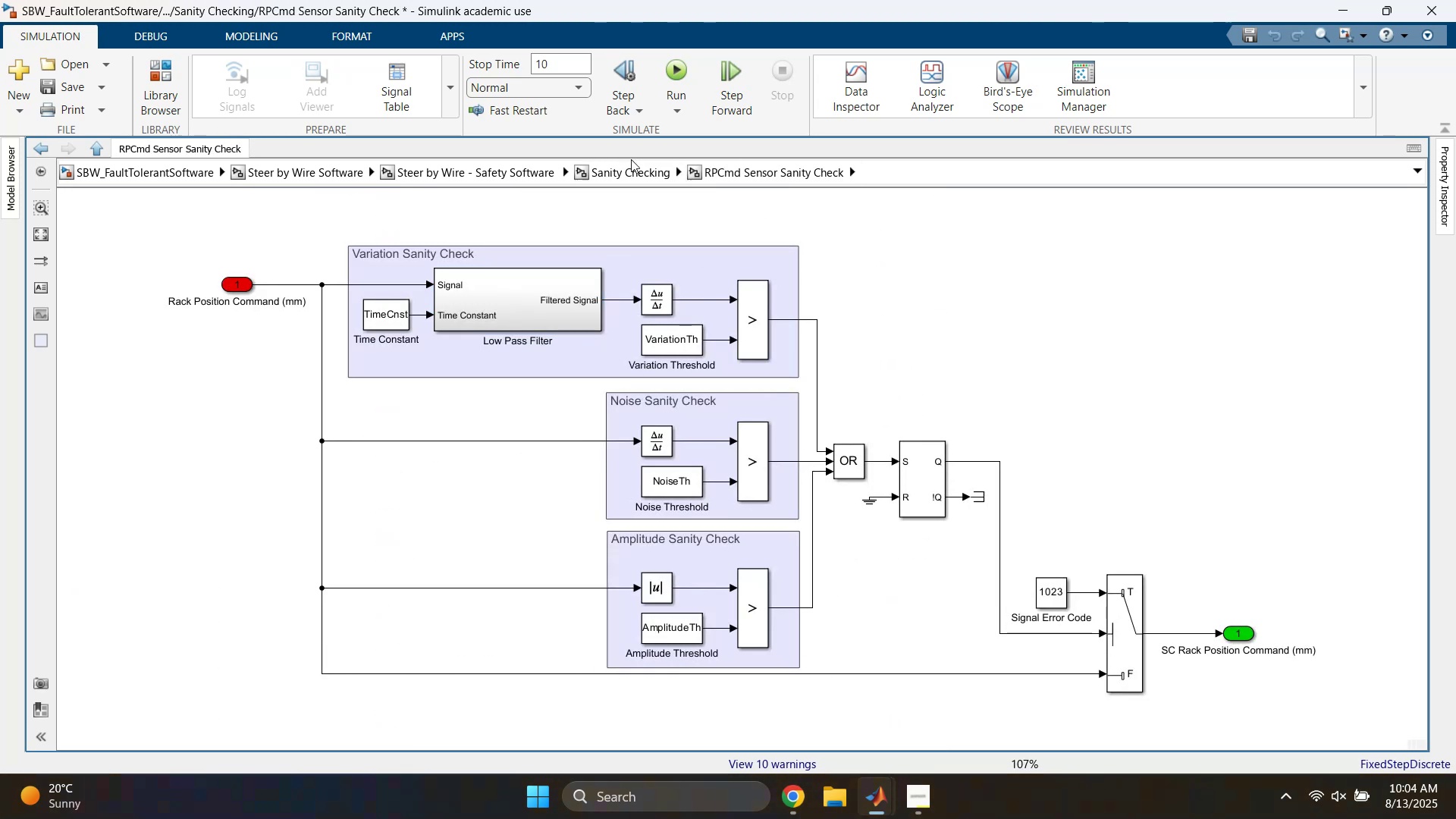 
left_click([613, 163])
 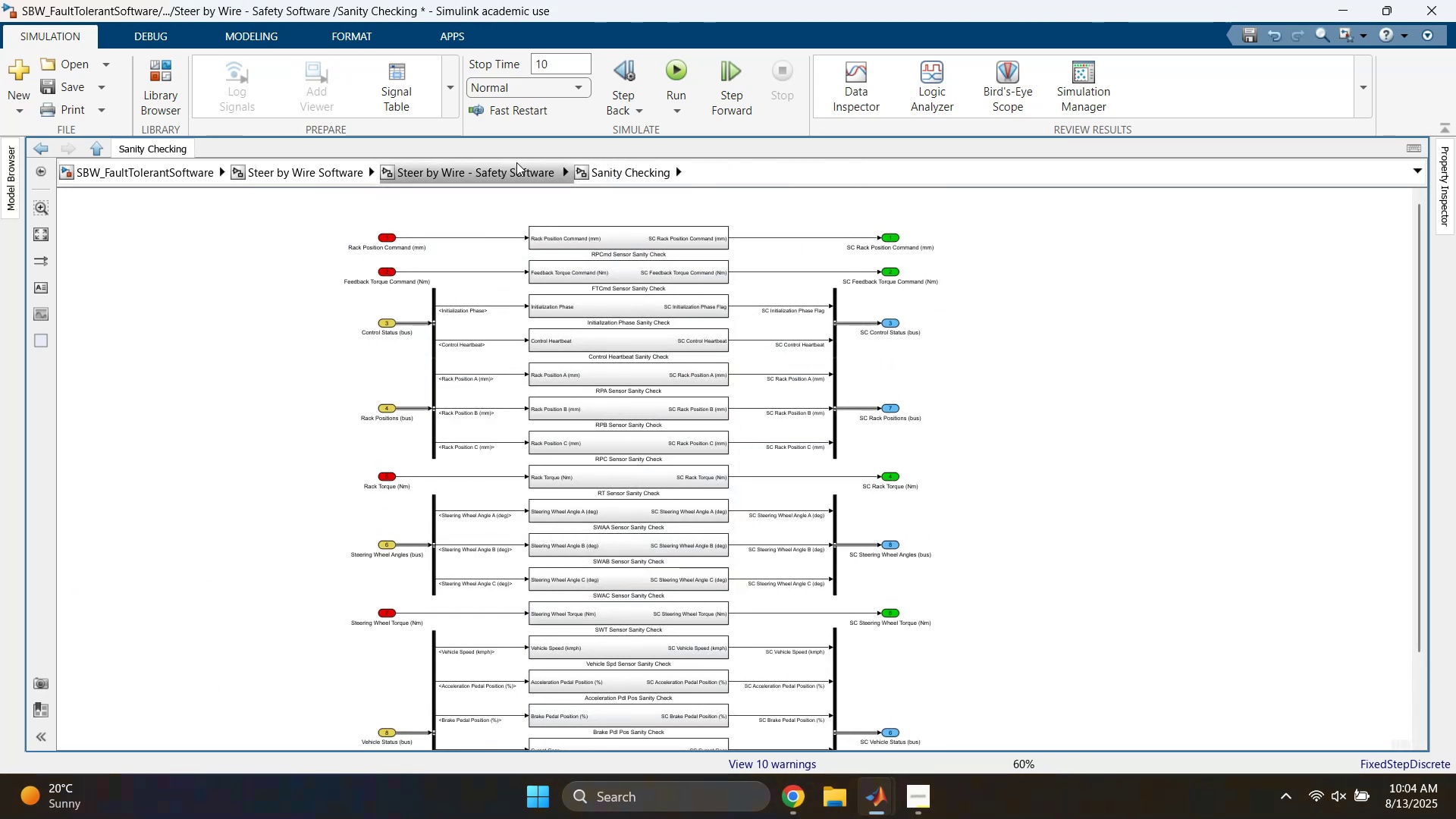 
left_click([516, 162])
 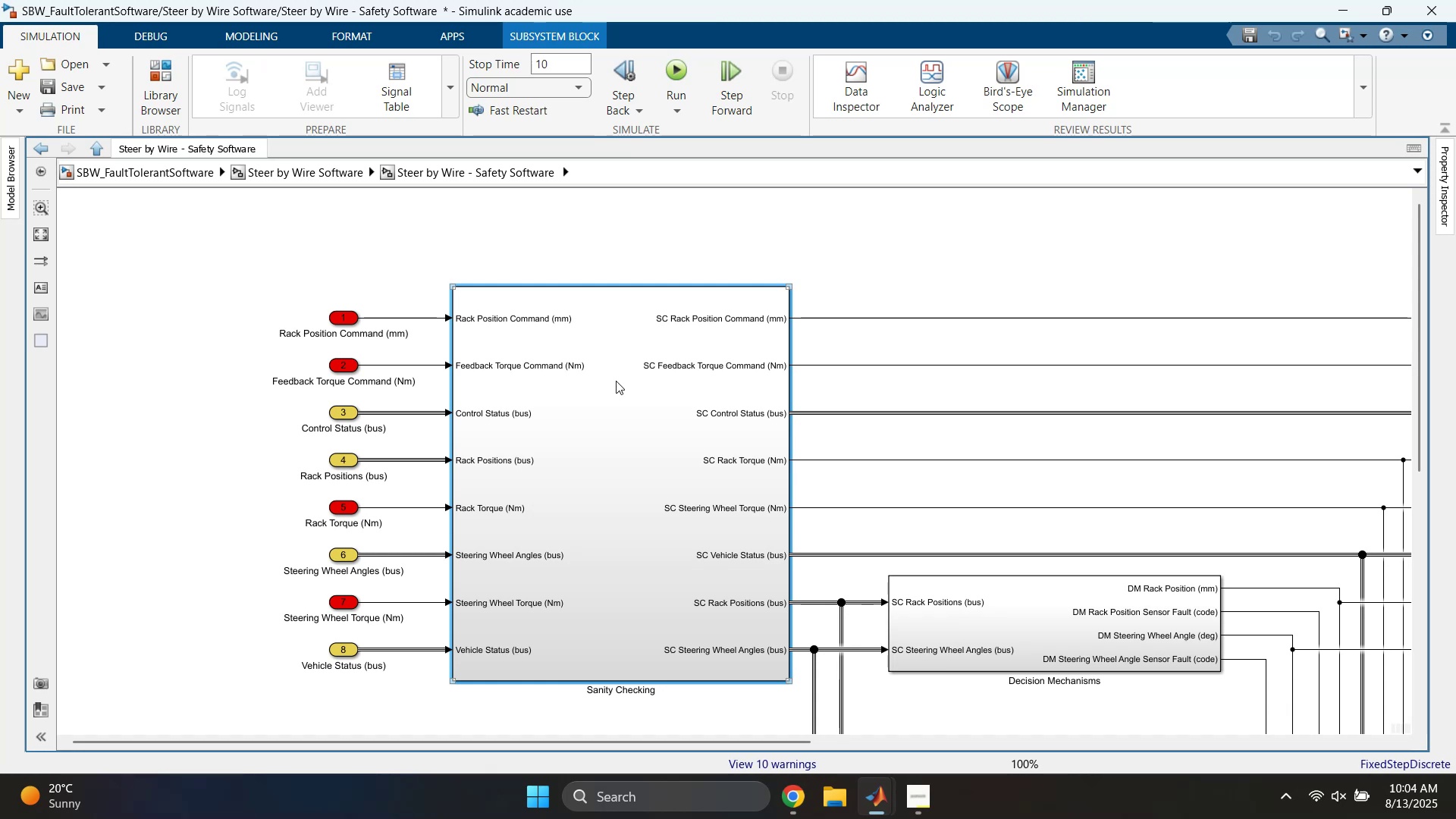 
wait(5.55)
 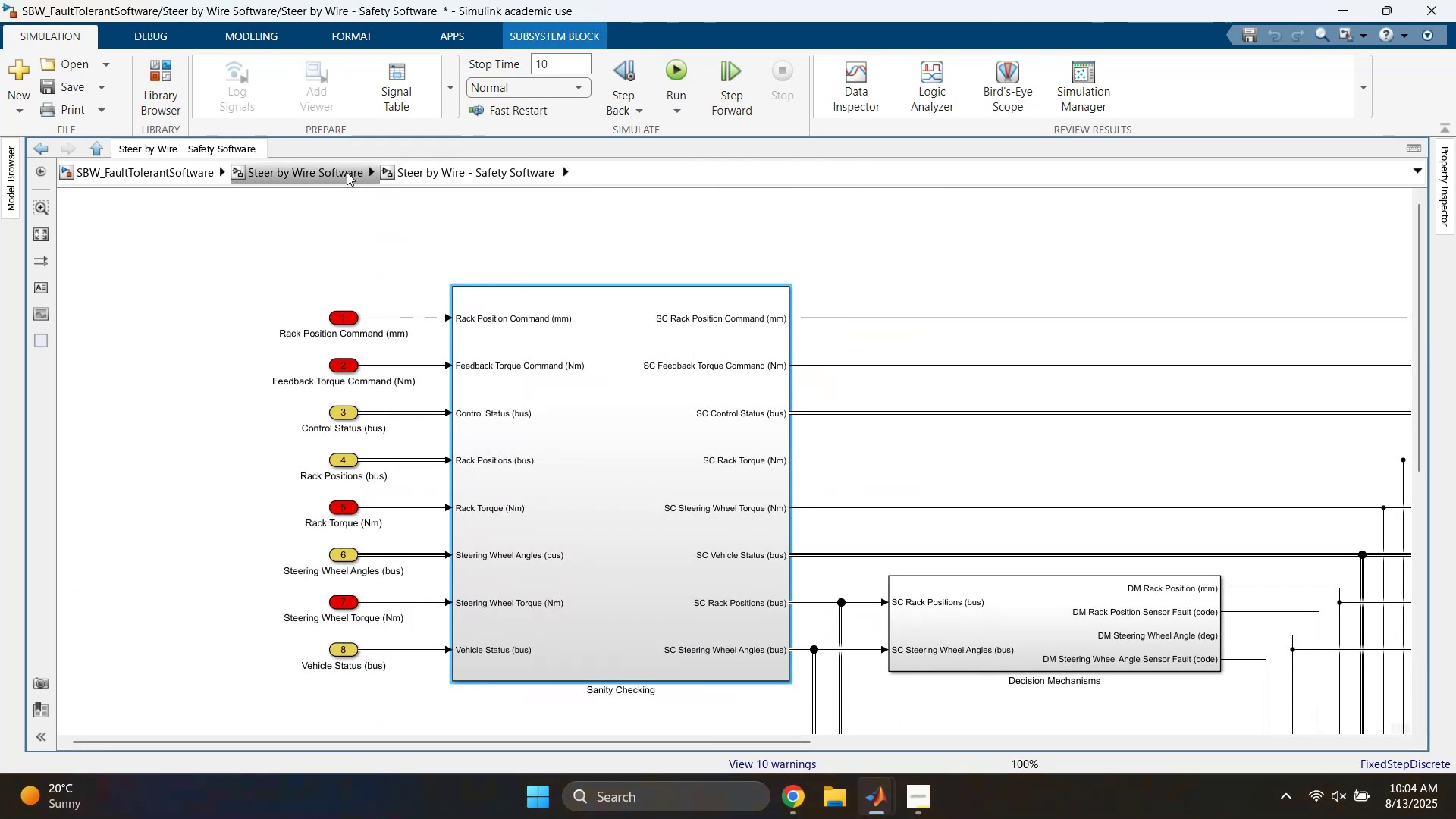 
double_click([616, 381])
 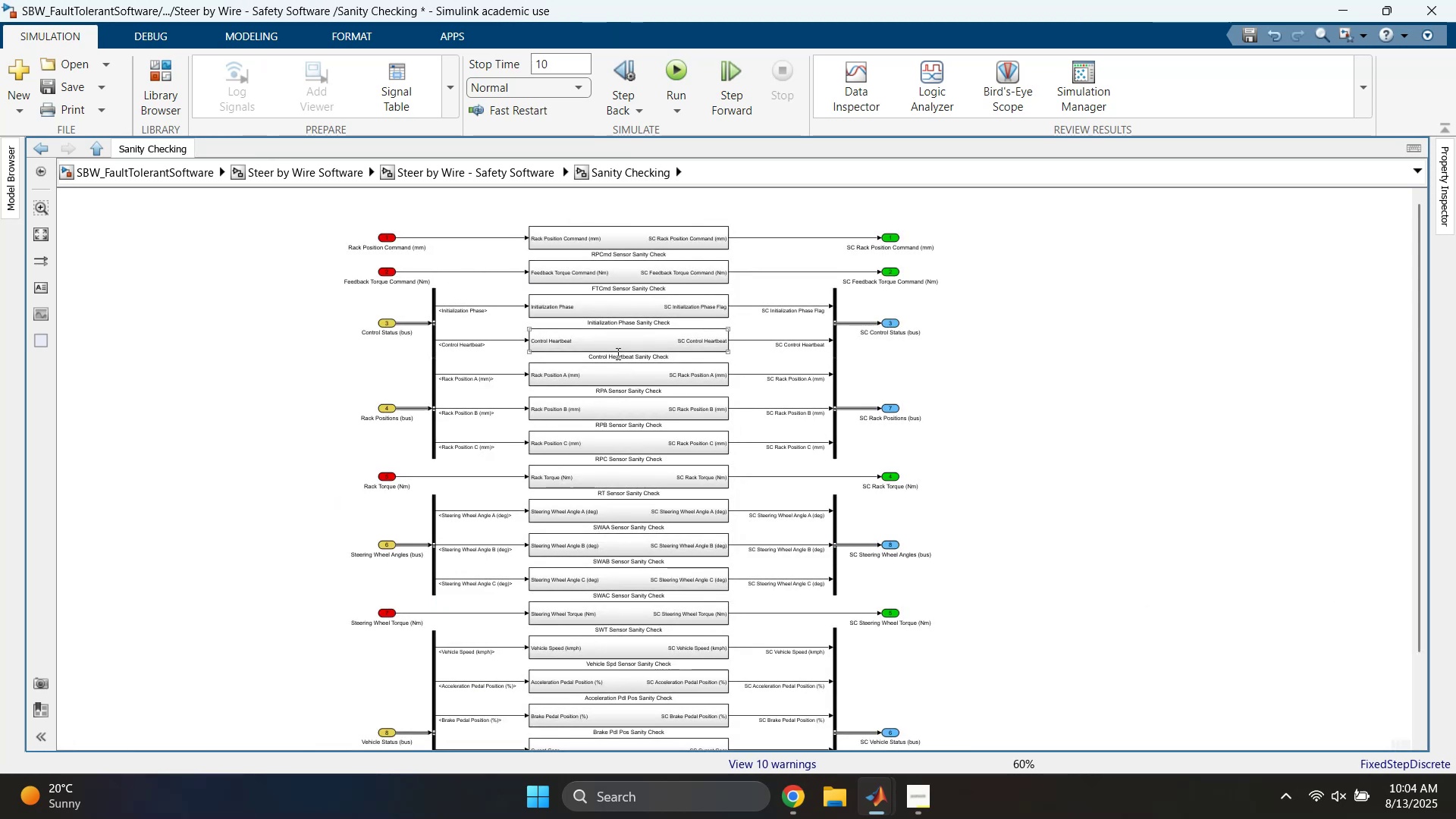 
scroll: coordinate [613, 297], scroll_direction: up, amount: 2.0
 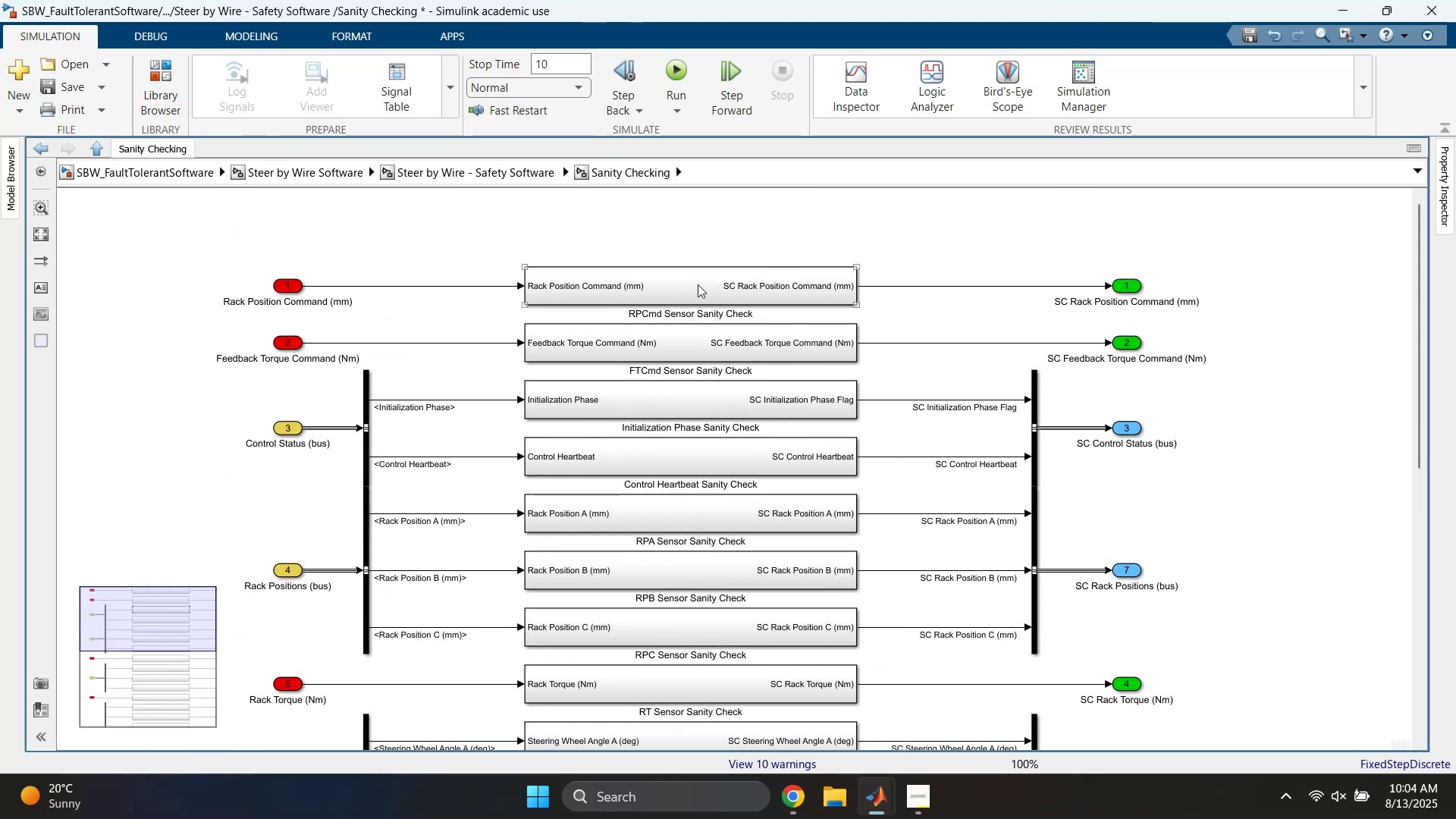 
double_click([698, 283])
 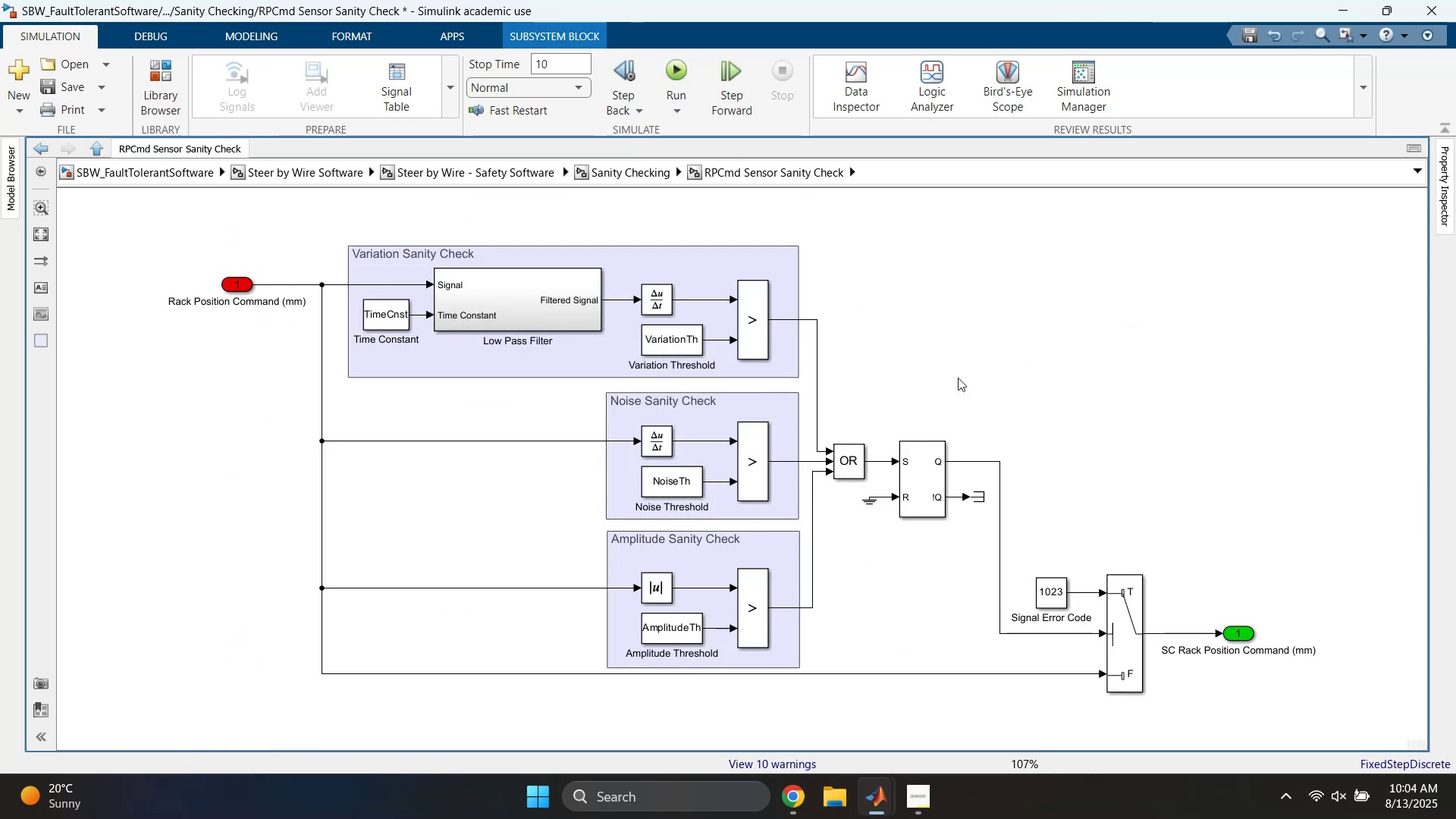 
left_click([1109, 394])
 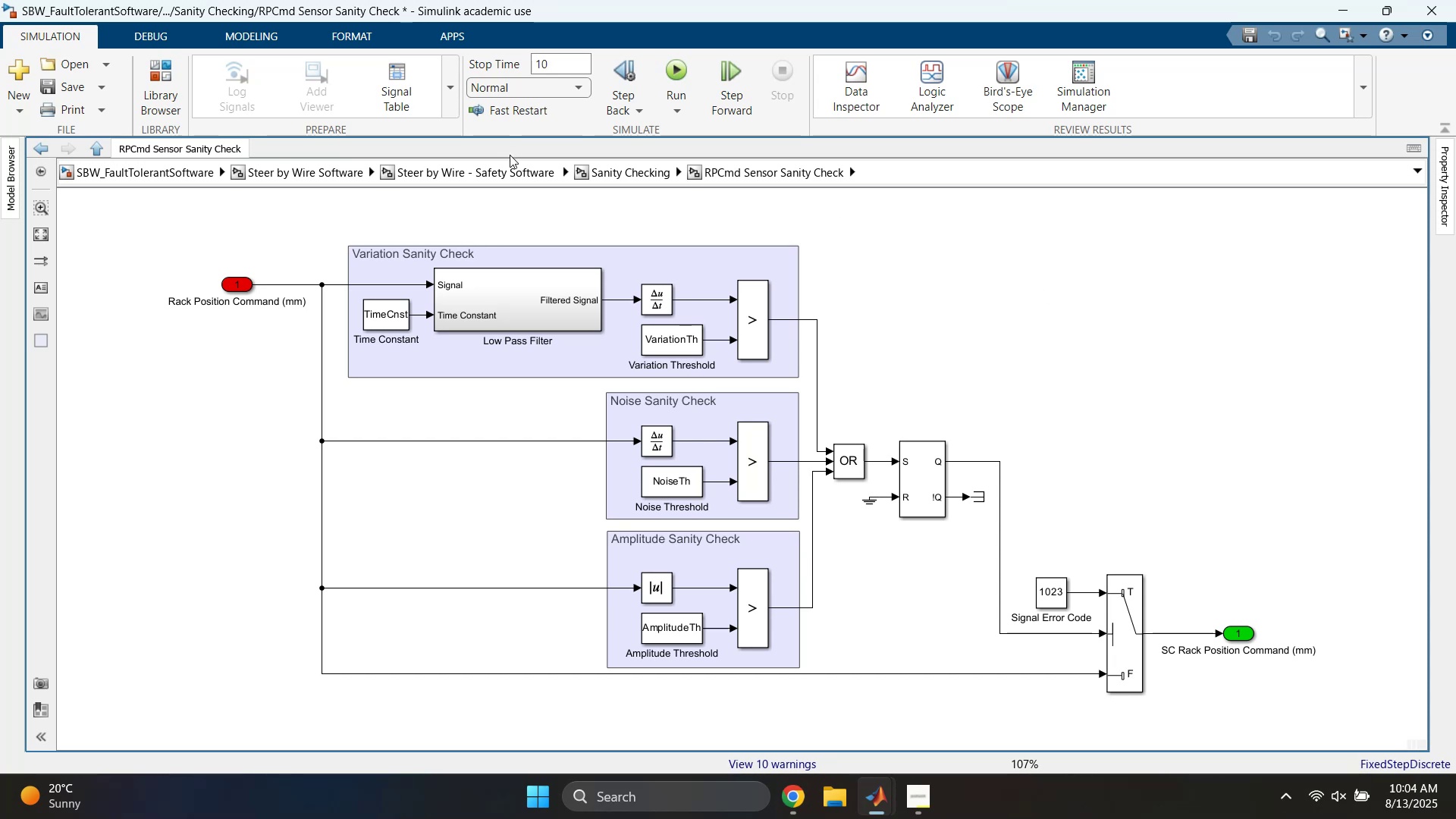 
wait(5.48)
 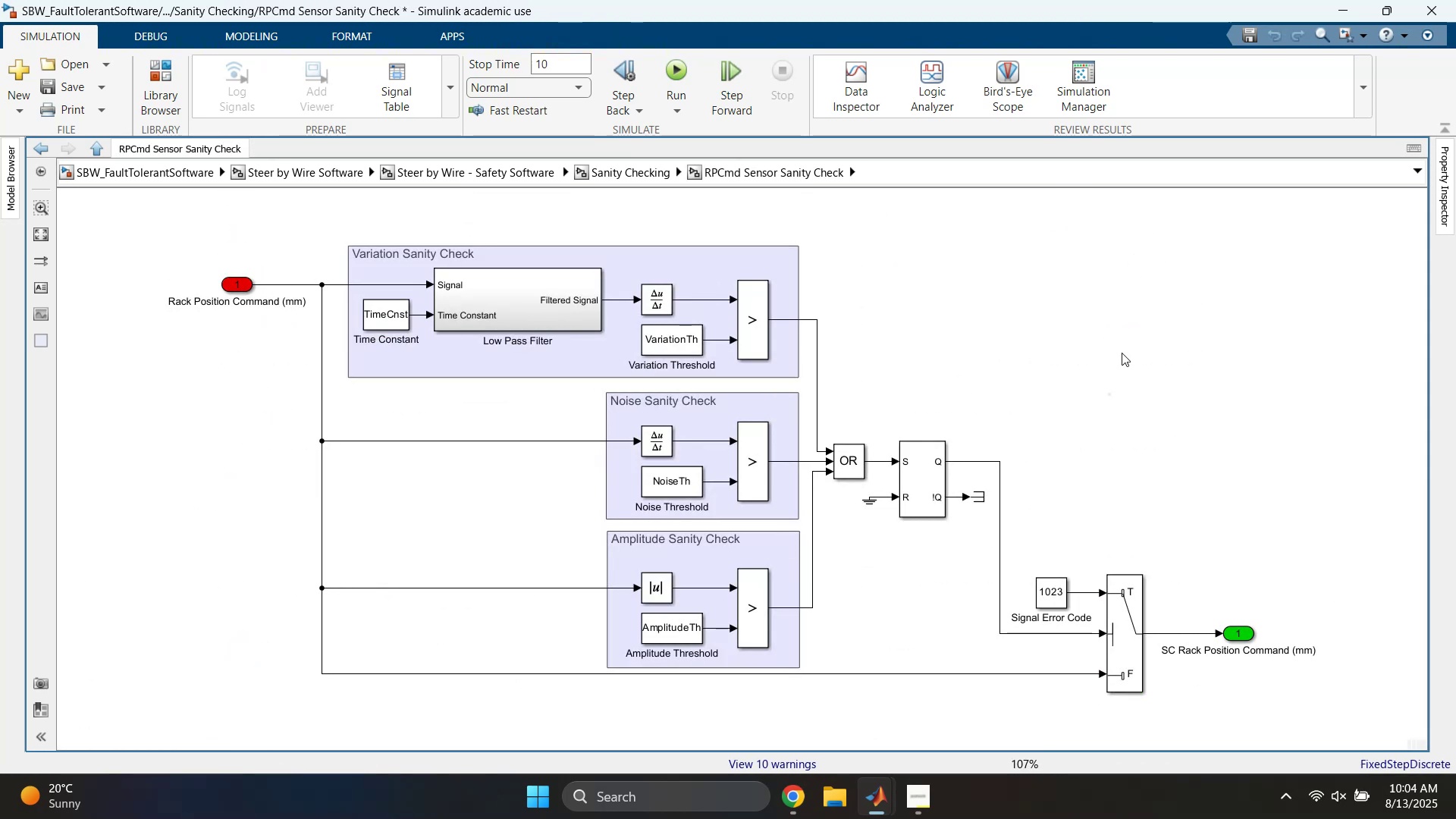 
left_click([651, 177])
 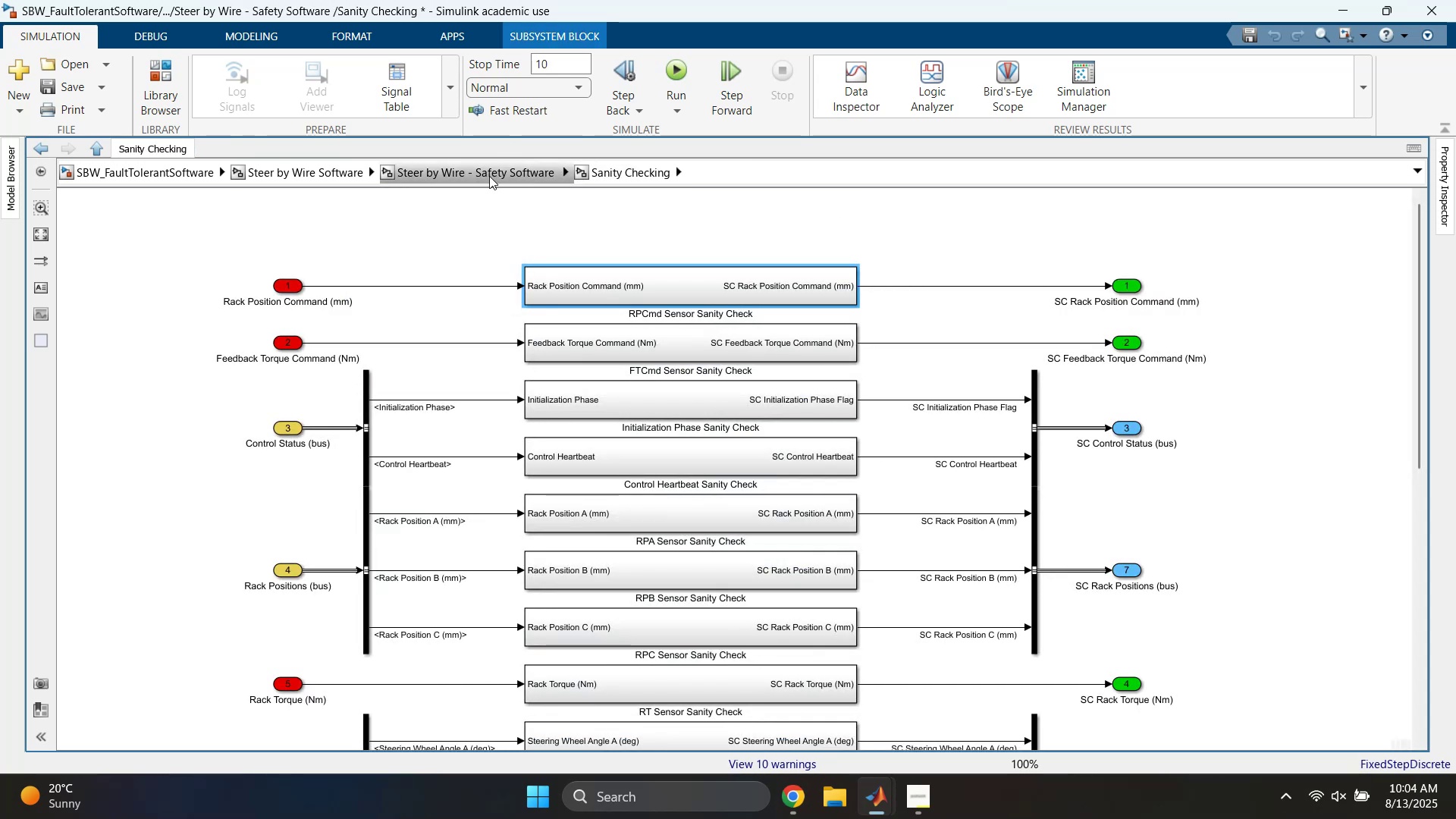 
left_click([489, 176])
 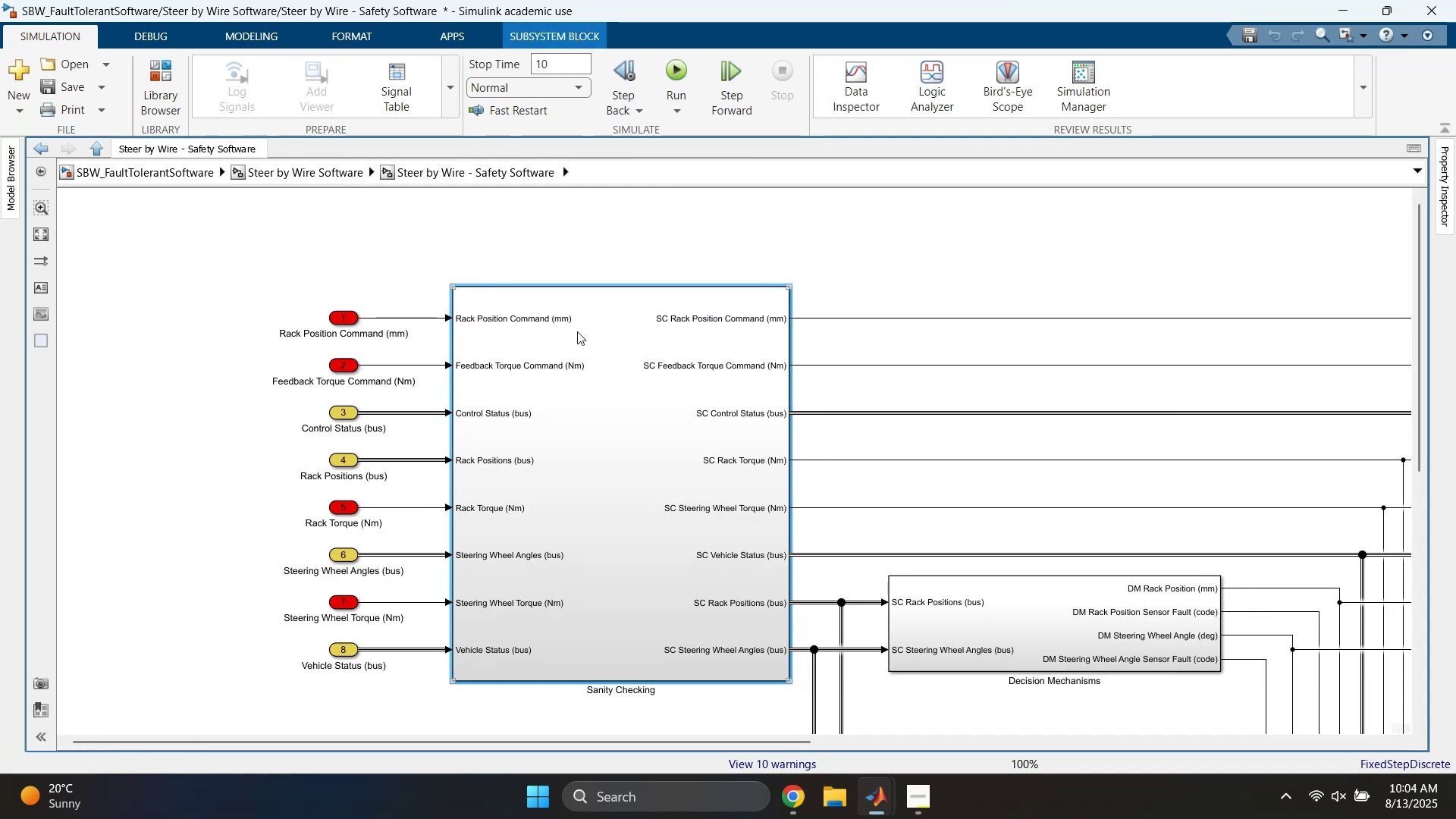 
key(Control+C)
 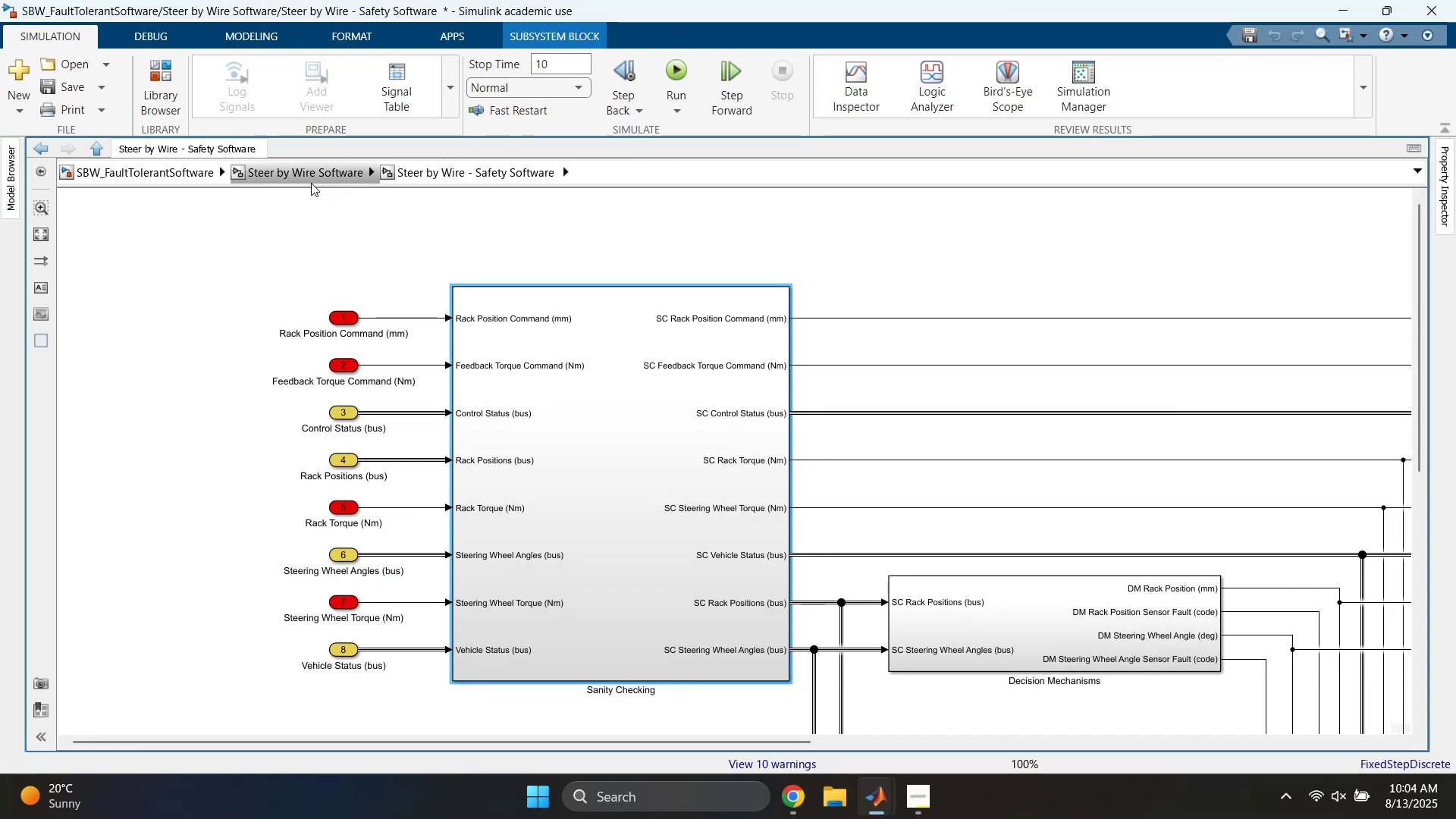 
left_click([311, 177])
 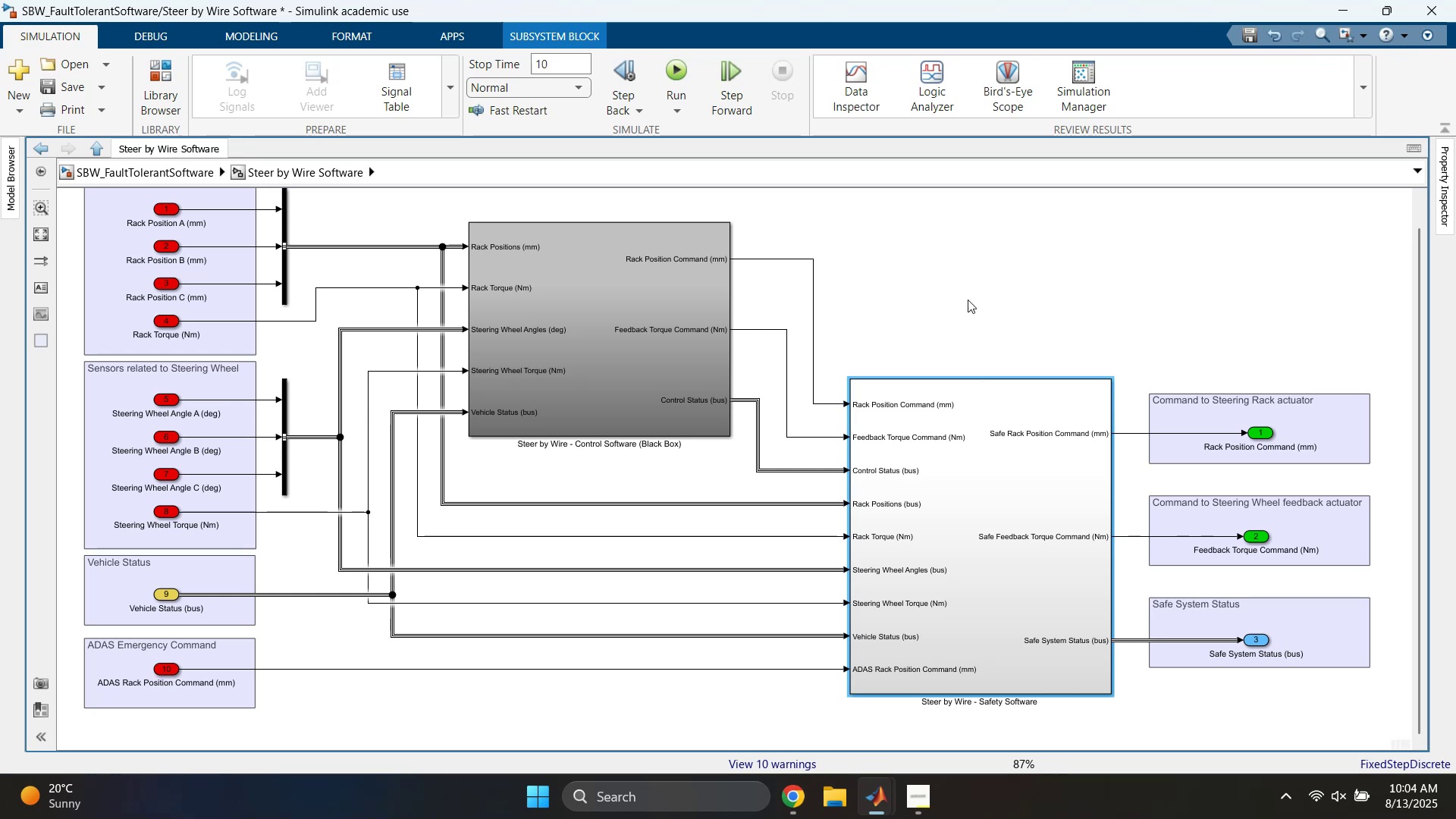 
scroll: coordinate [872, 513], scroll_direction: down, amount: 1.0
 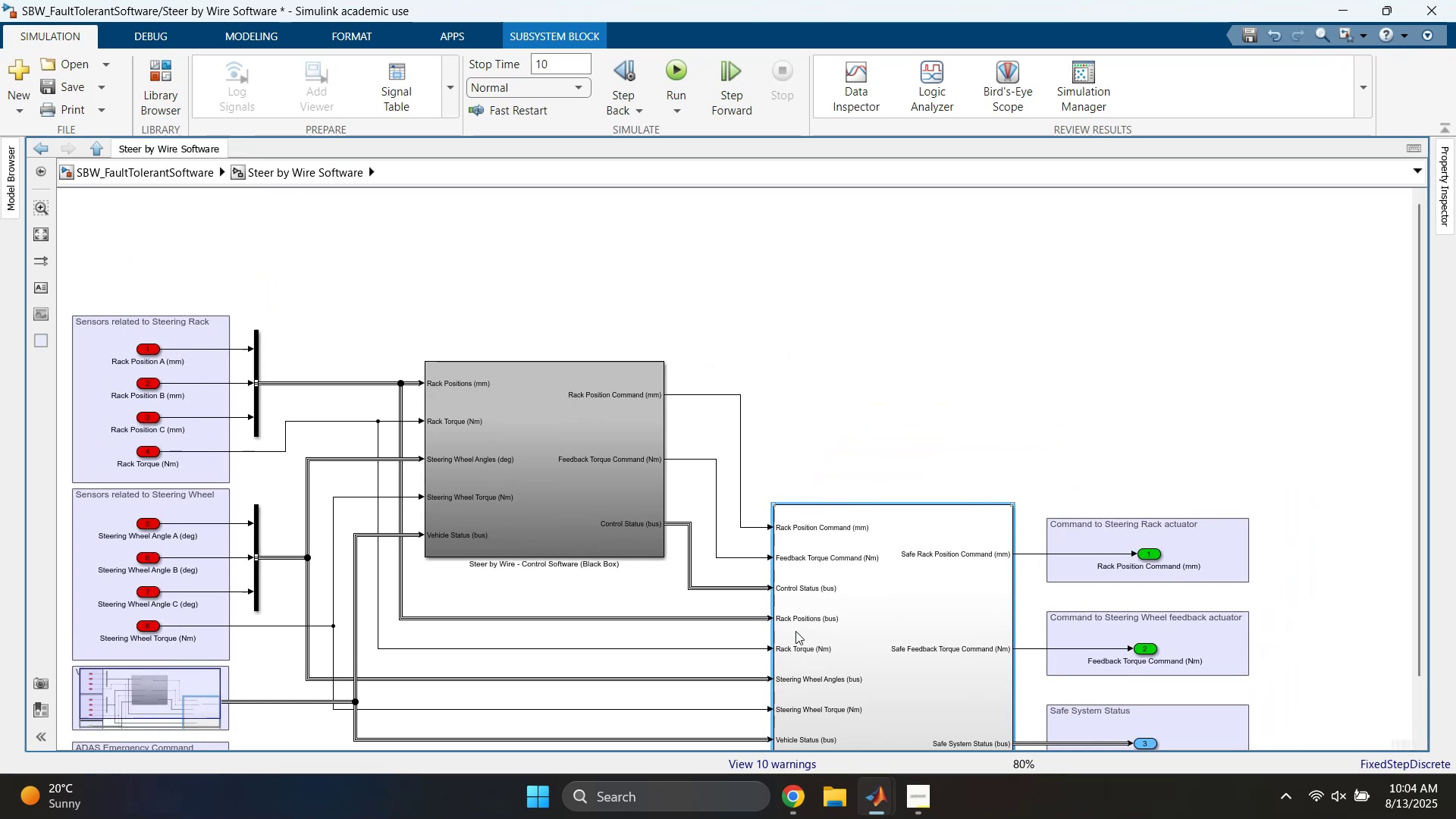 
key(Control+ControlLeft)
 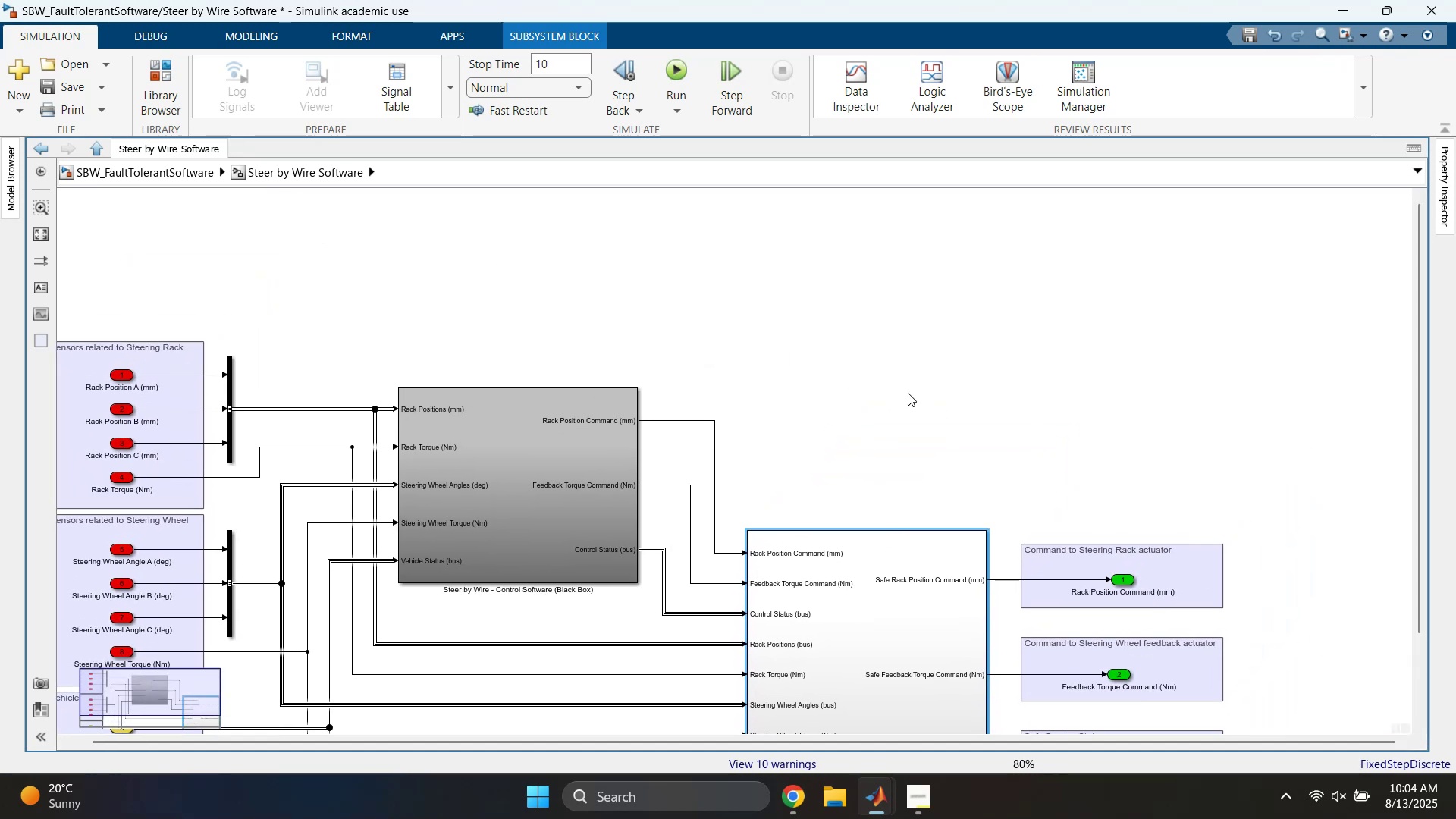 
left_click([908, 393])
 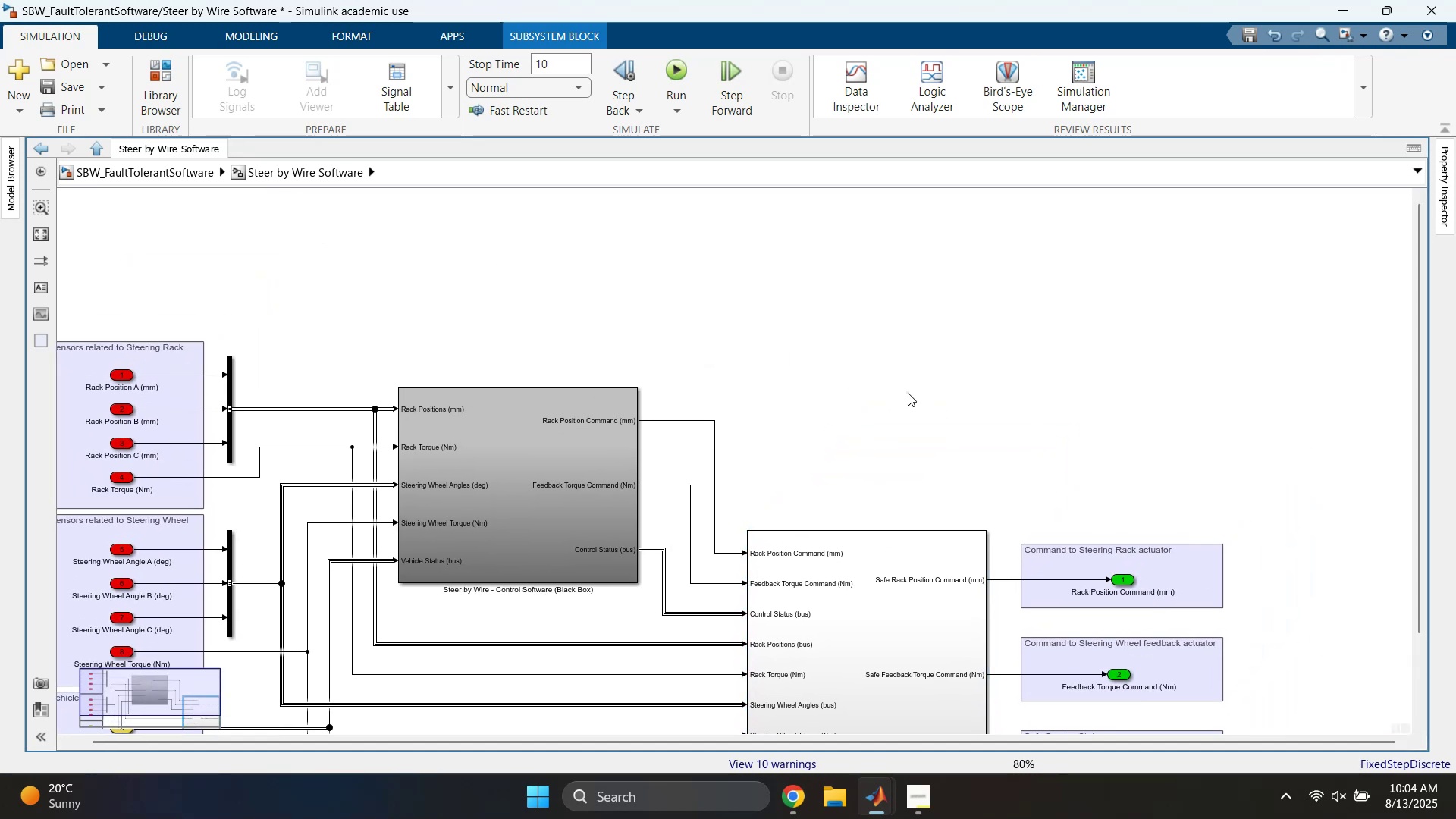 
key(Control+V)
 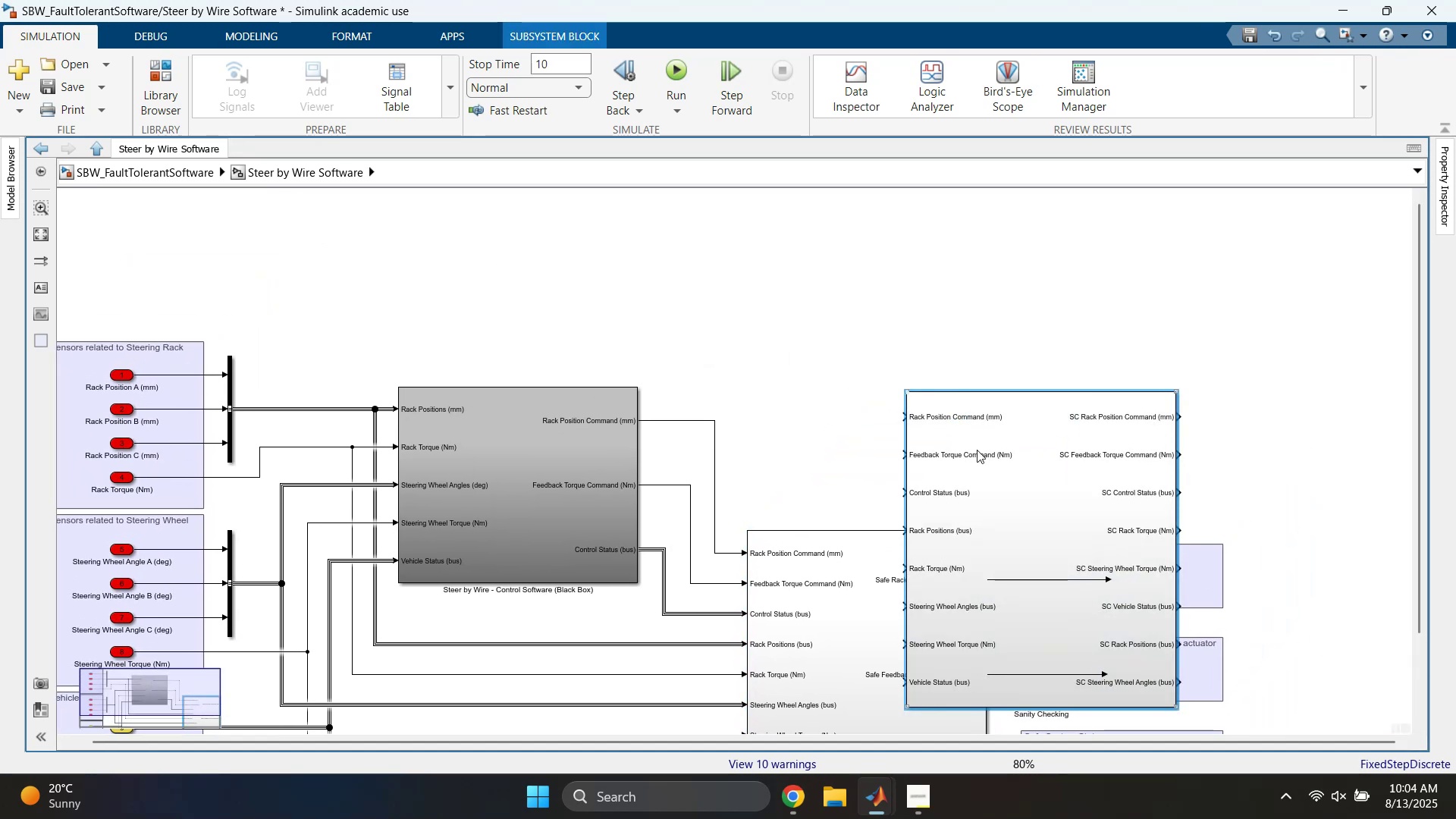 
left_click_drag(start_coordinate=[999, 491], to_coordinate=[897, 282])
 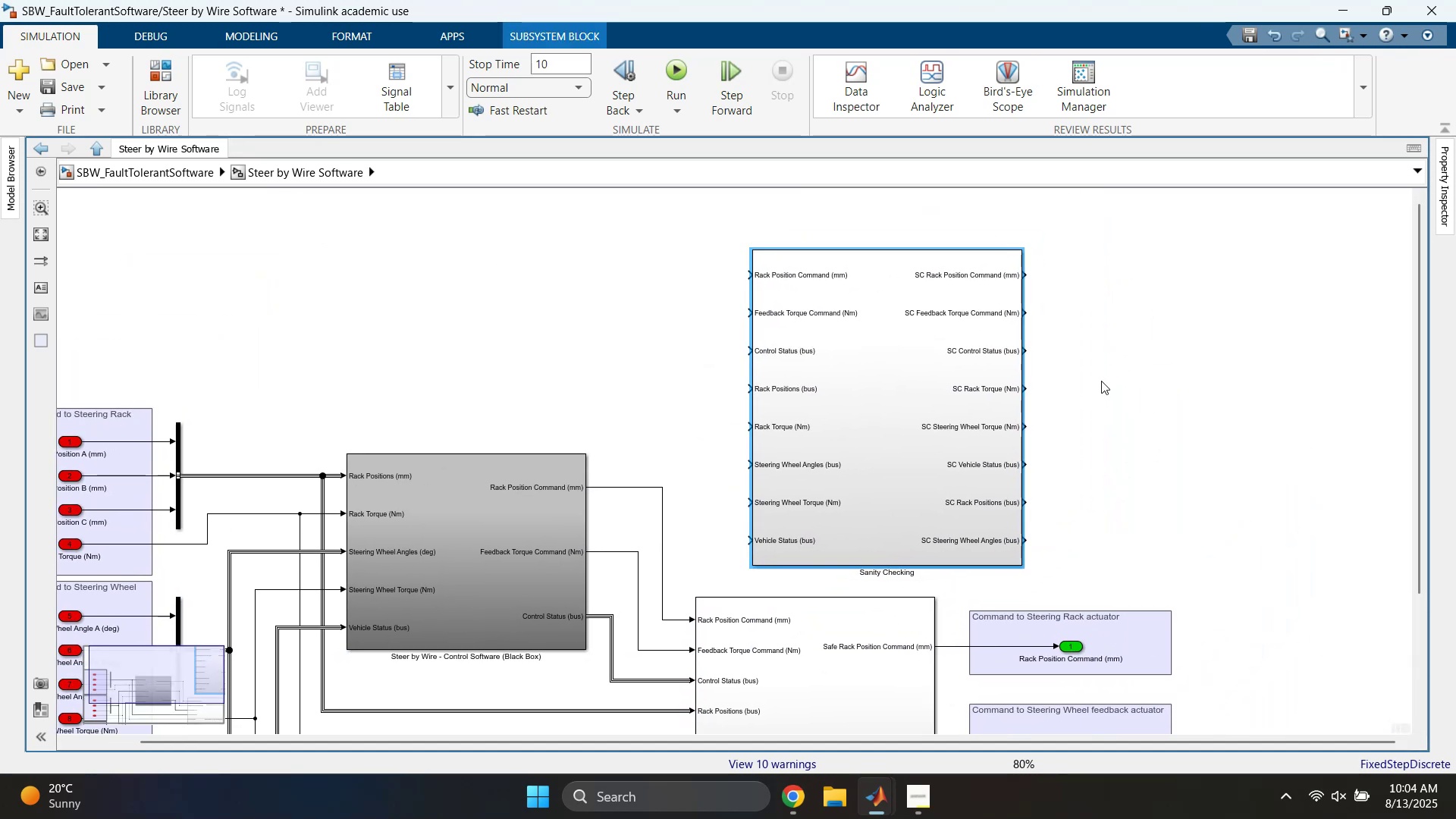 
left_click_drag(start_coordinate=[874, 408], to_coordinate=[924, 591])
 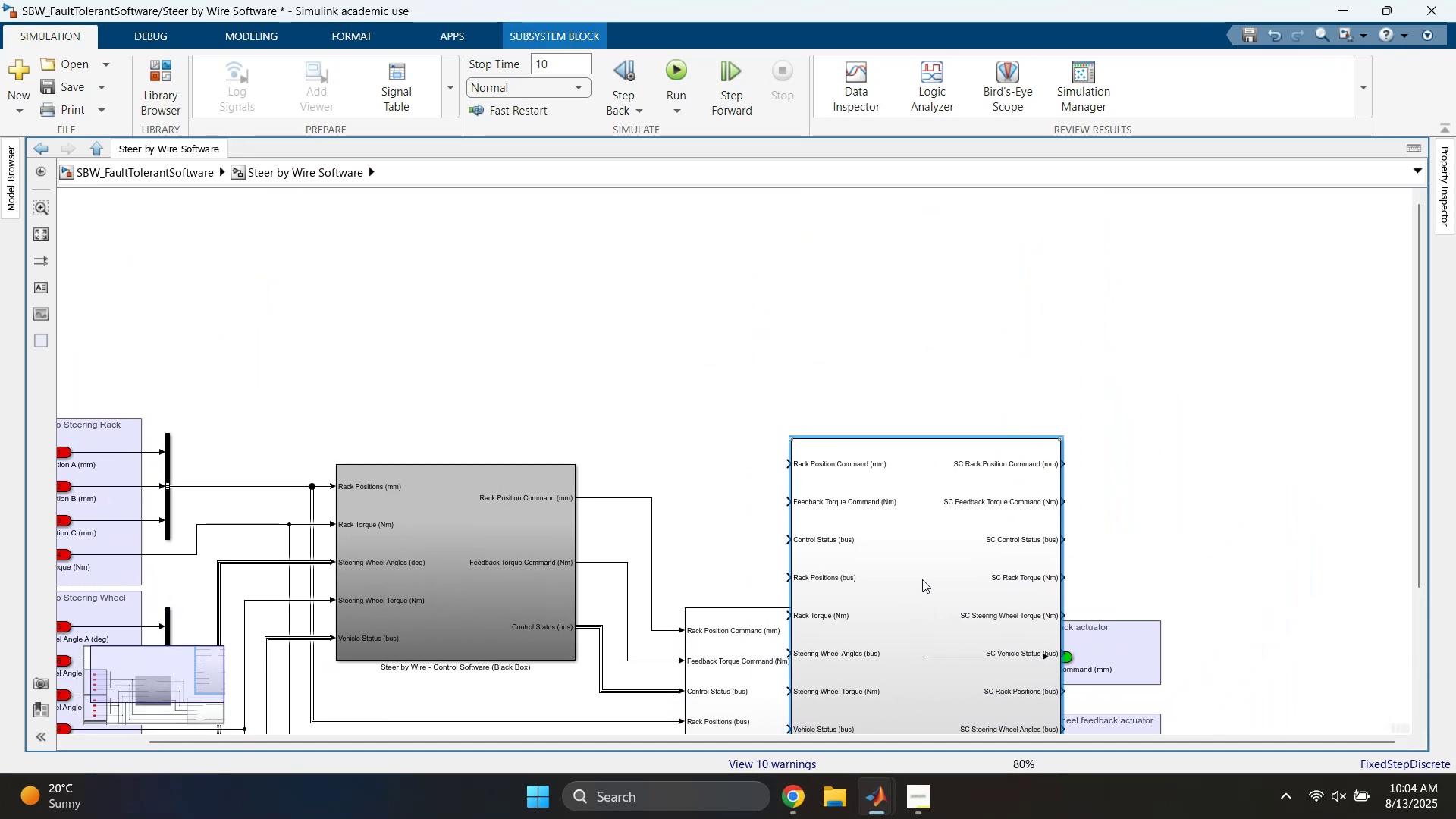 
left_click_drag(start_coordinate=[923, 582], to_coordinate=[867, 397])
 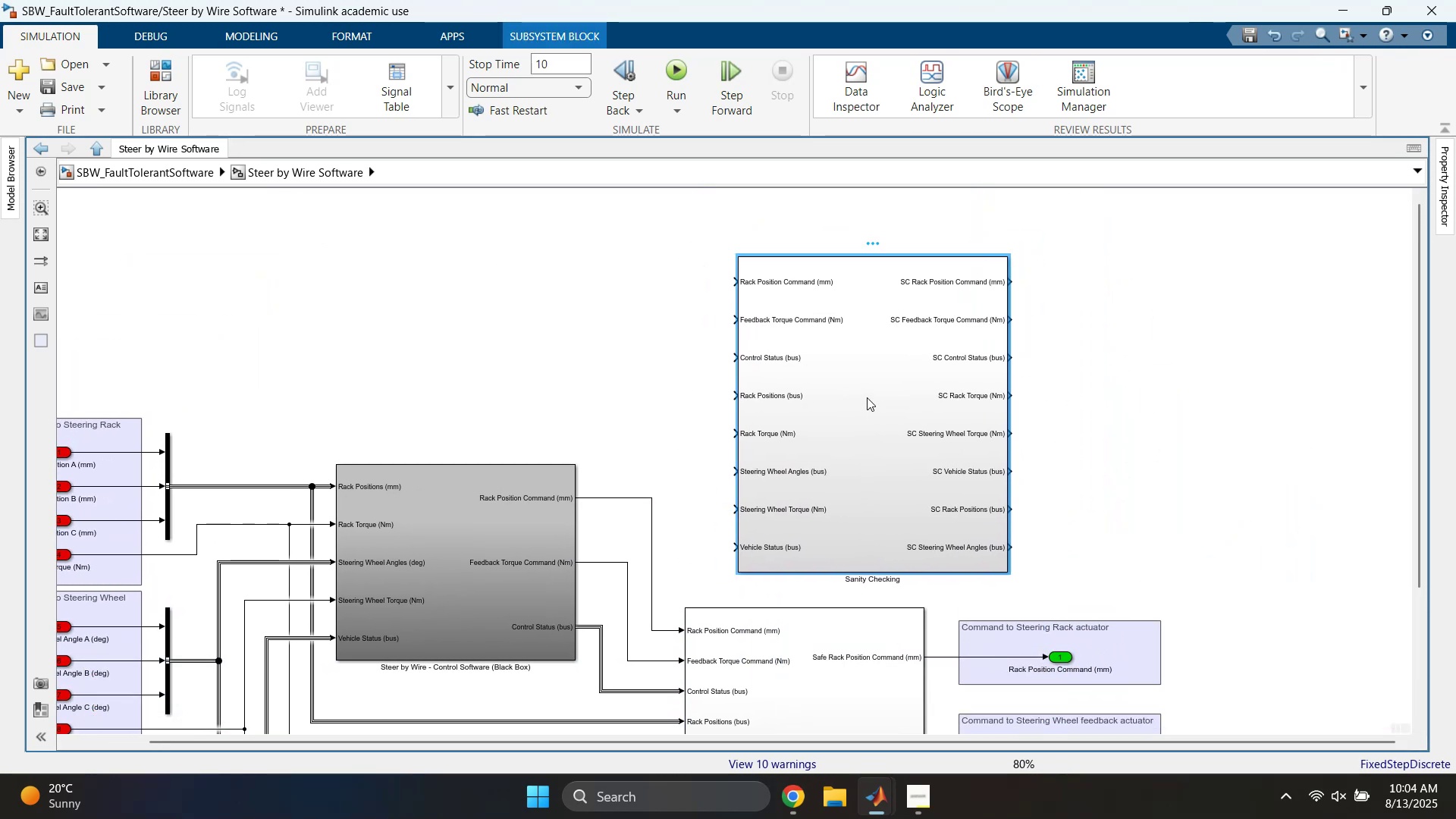 
double_click([867, 397])
 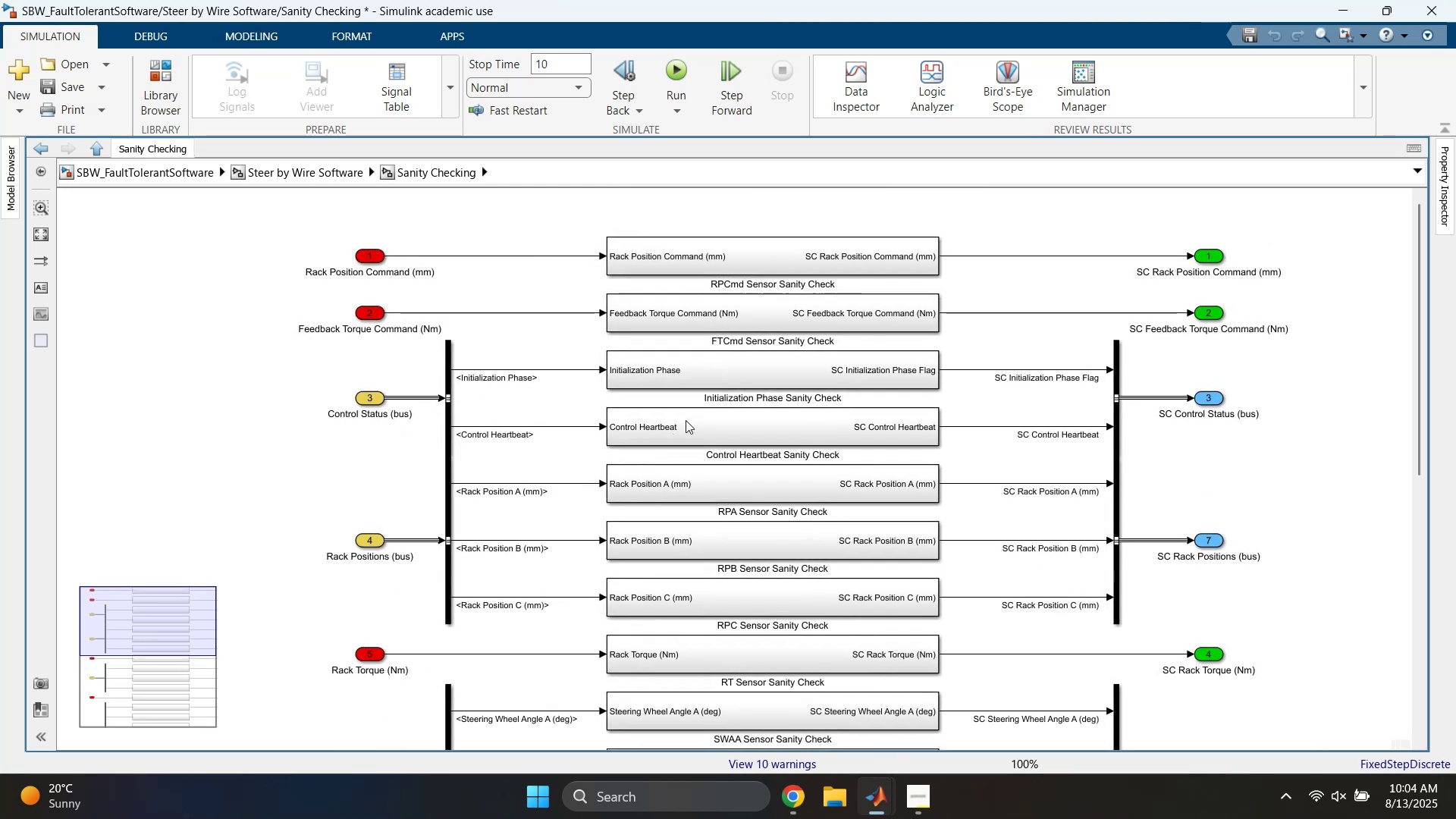 
double_click([742, 268])
 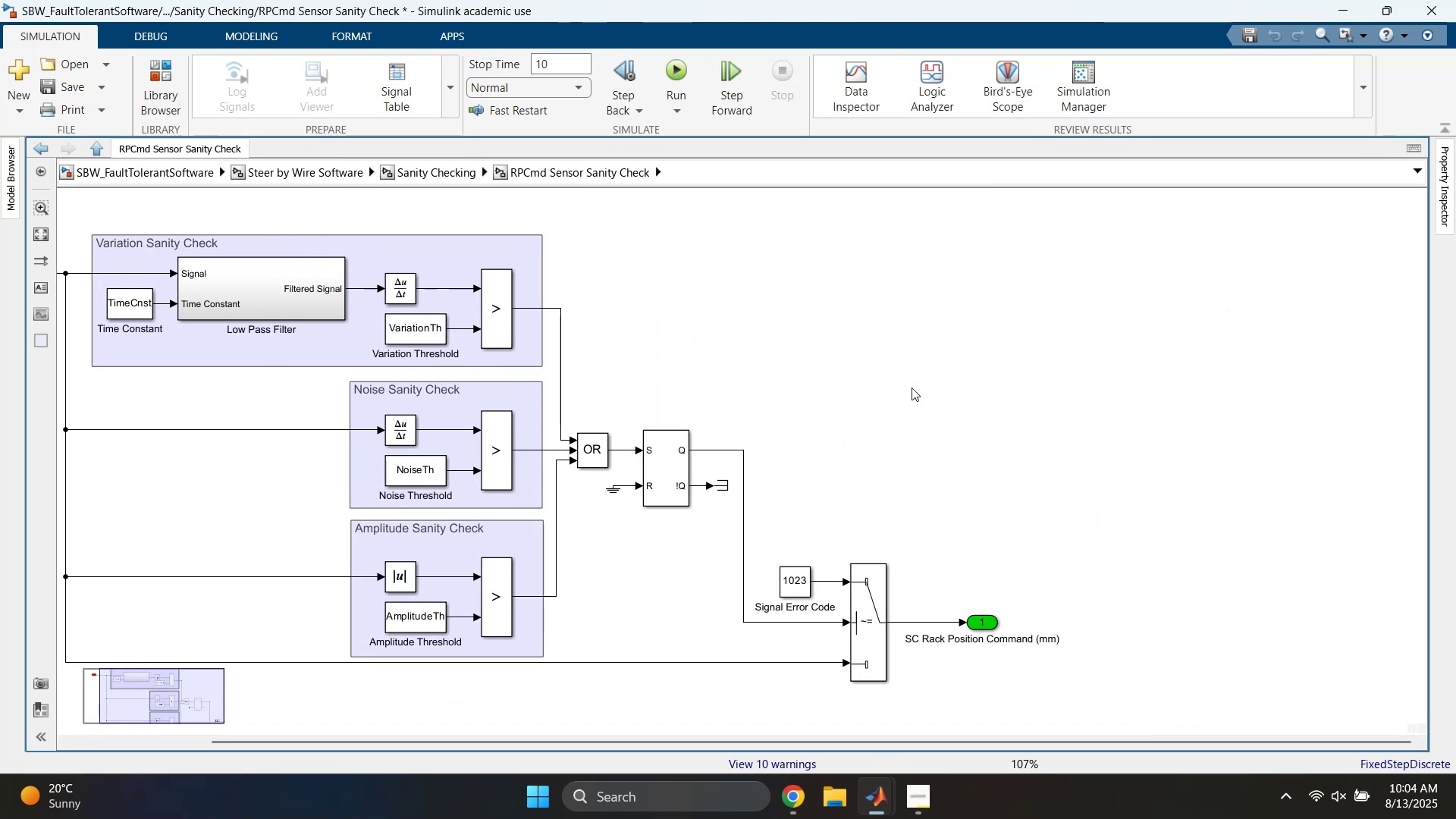 
double_click([904, 410])
 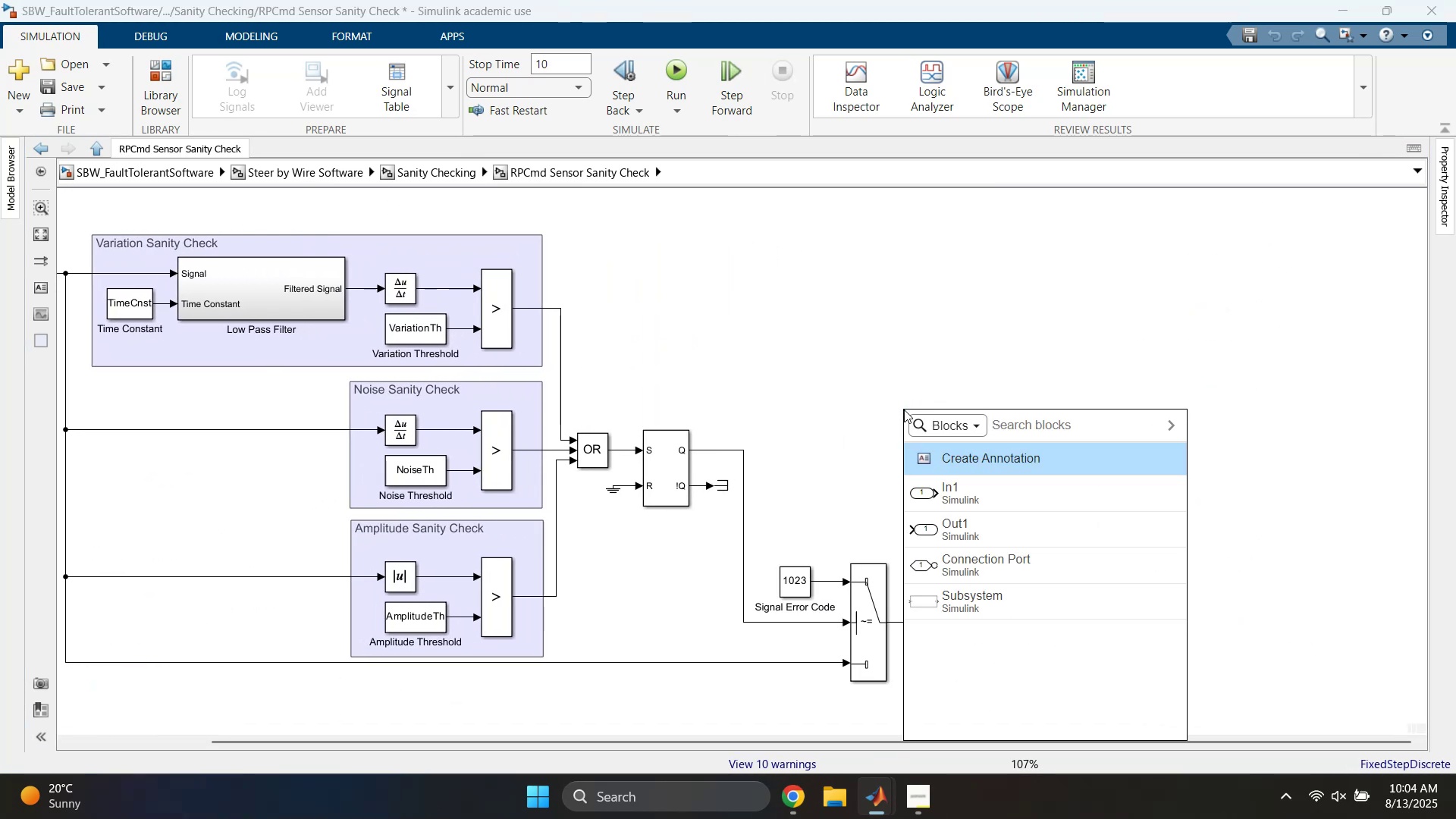 
type(bux\)
key(Backspace)
key(Backspace)
key(Backspace)
key(Backspace)
key(Backspace)
type(mux)
 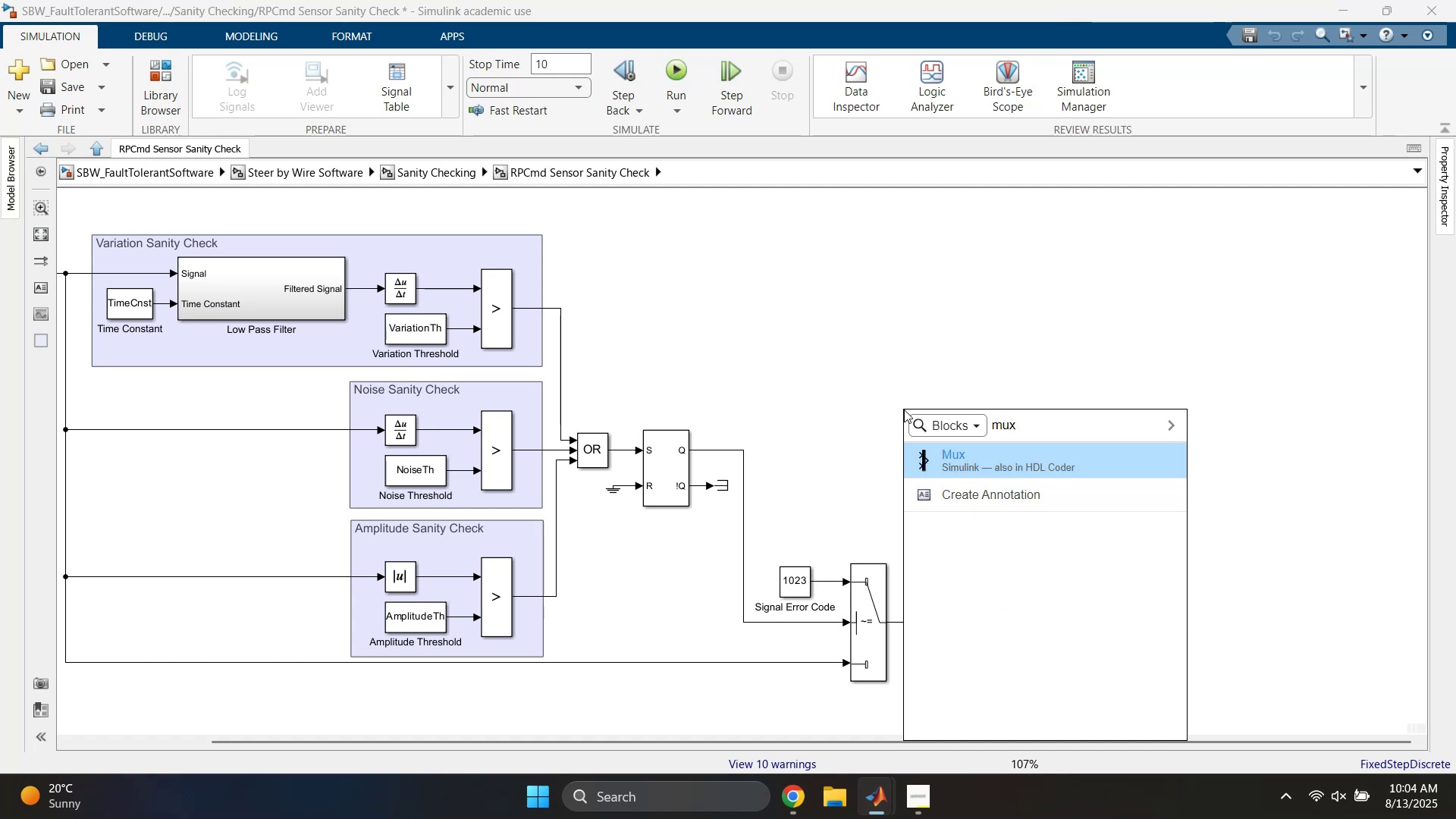 
key(Enter)
 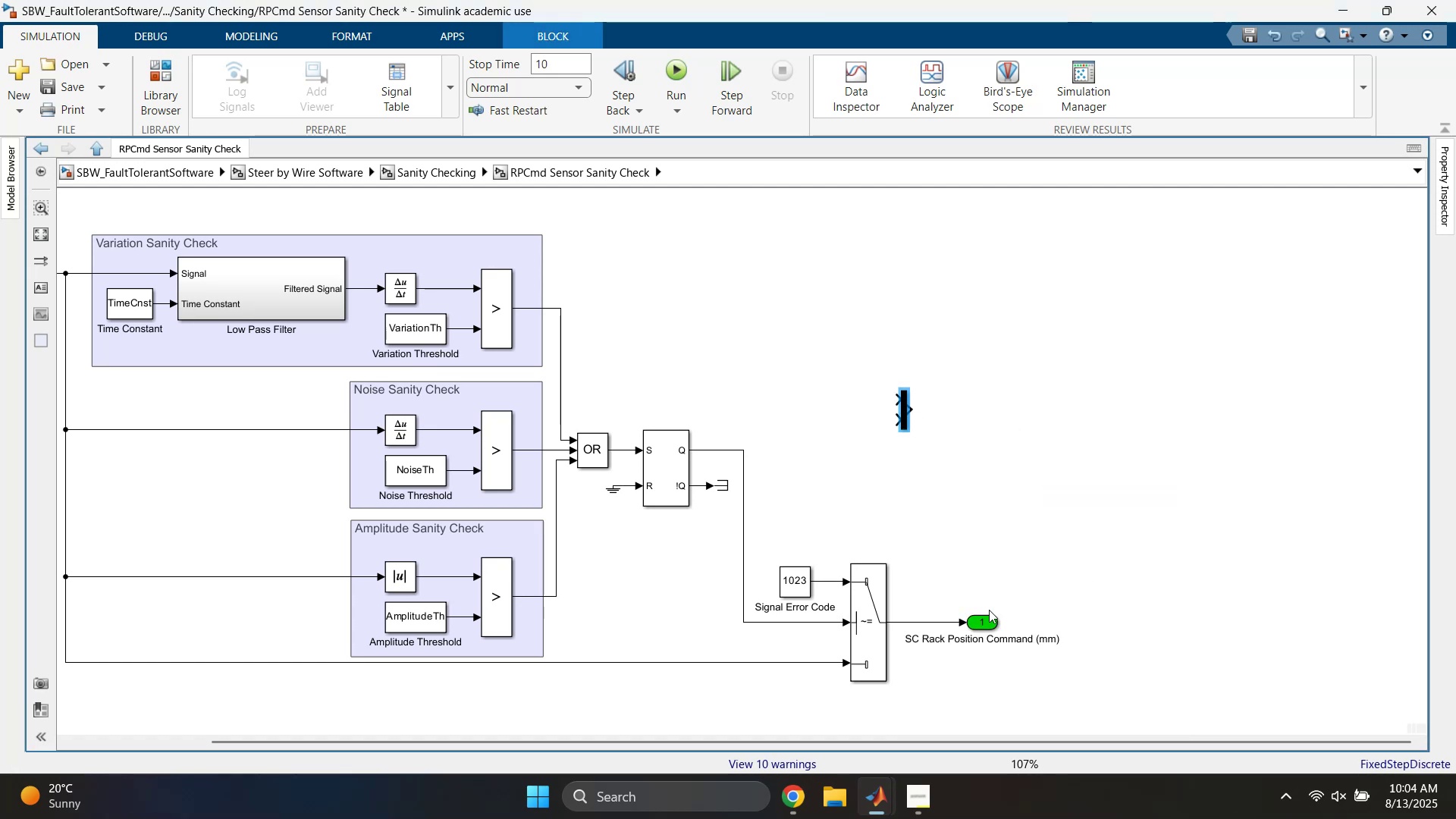 
left_click_drag(start_coordinate=[980, 621], to_coordinate=[1042, 623])
 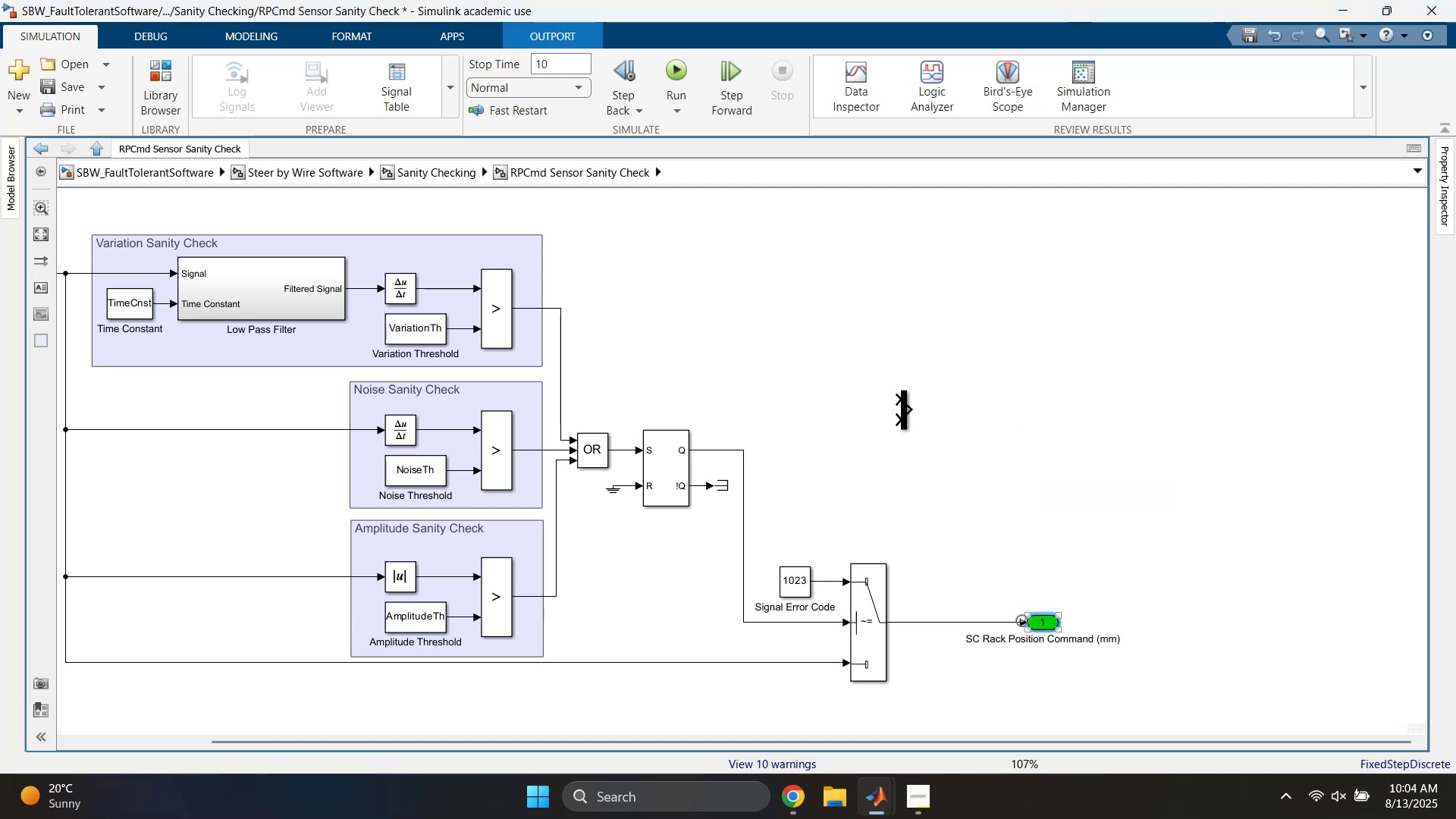 
scroll: coordinate [865, 520], scroll_direction: down, amount: 2.0
 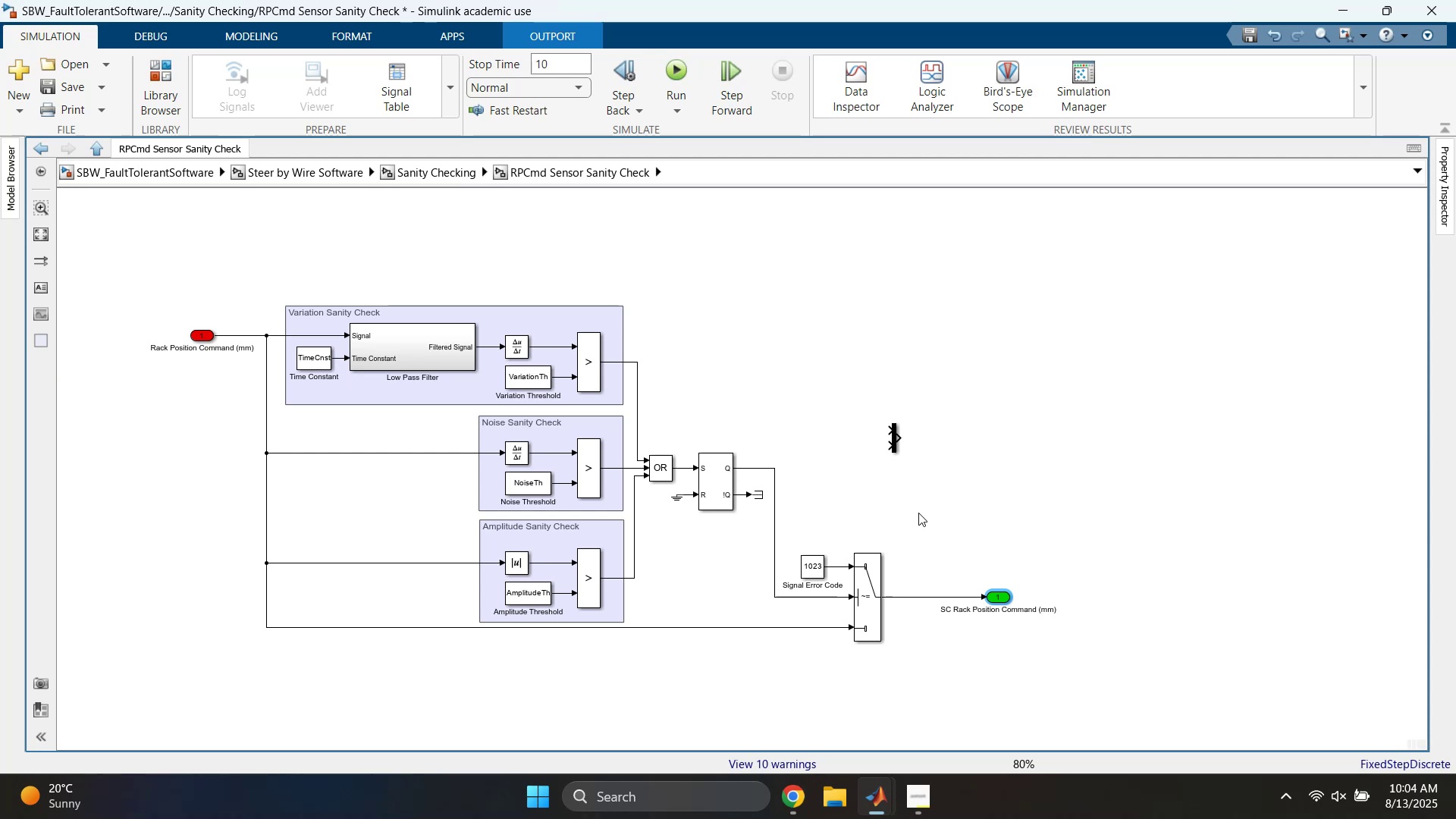 
wait(5.21)
 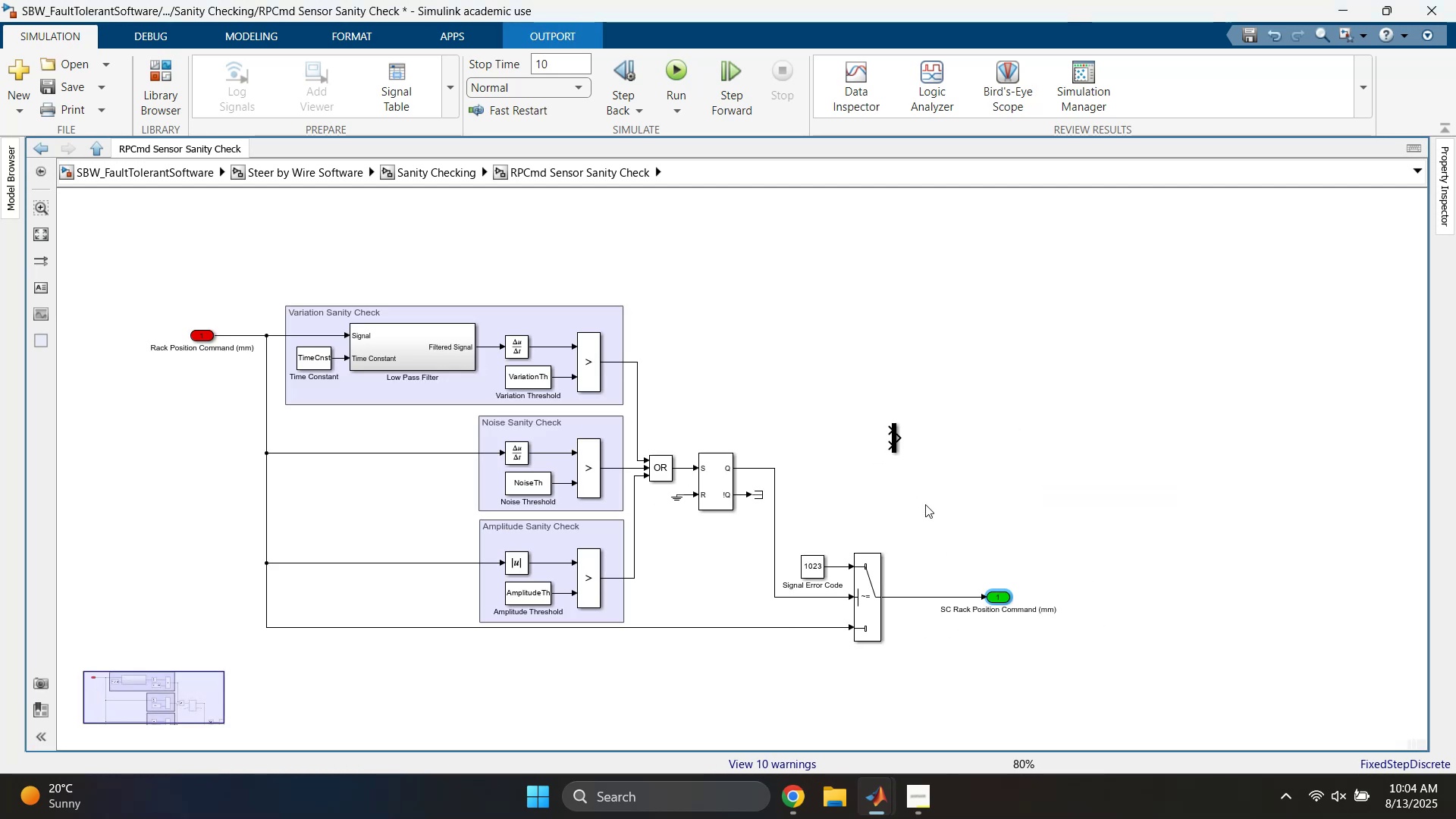 
scroll: coordinate [968, 582], scroll_direction: up, amount: 1.0
 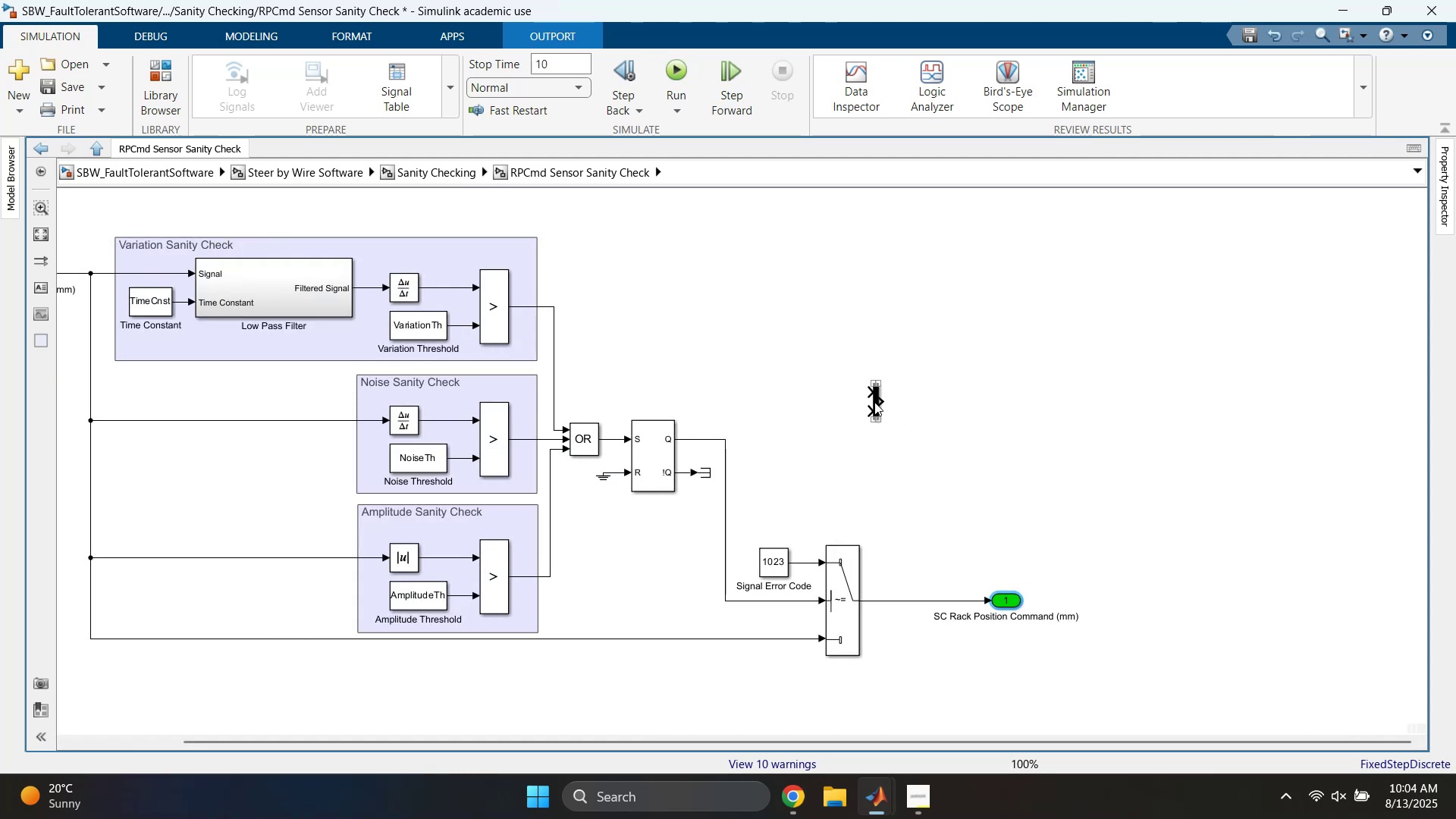 
left_click_drag(start_coordinate=[875, 402], to_coordinate=[940, 575])
 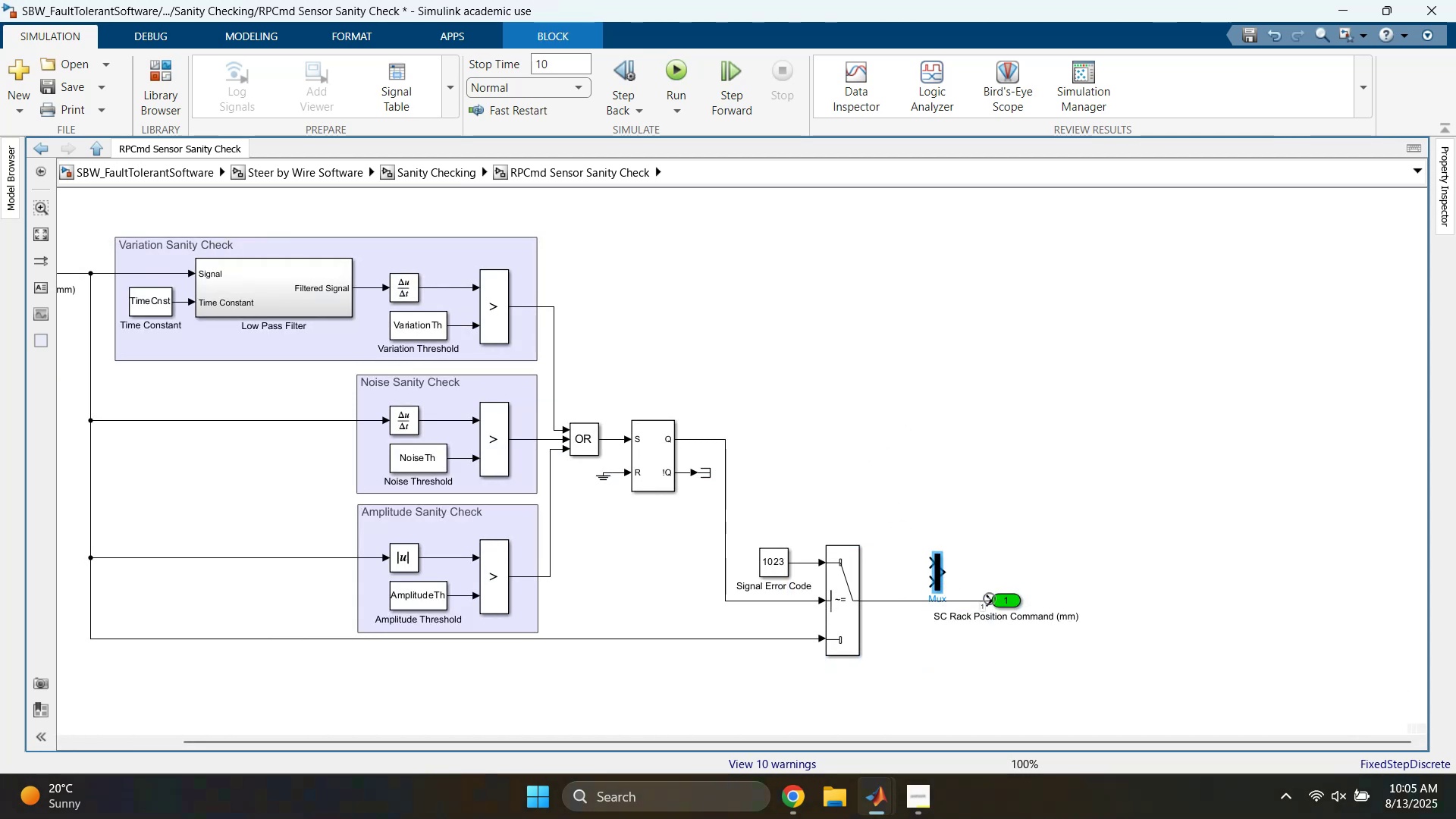 
left_click_drag(start_coordinate=[988, 601], to_coordinate=[931, 560])
 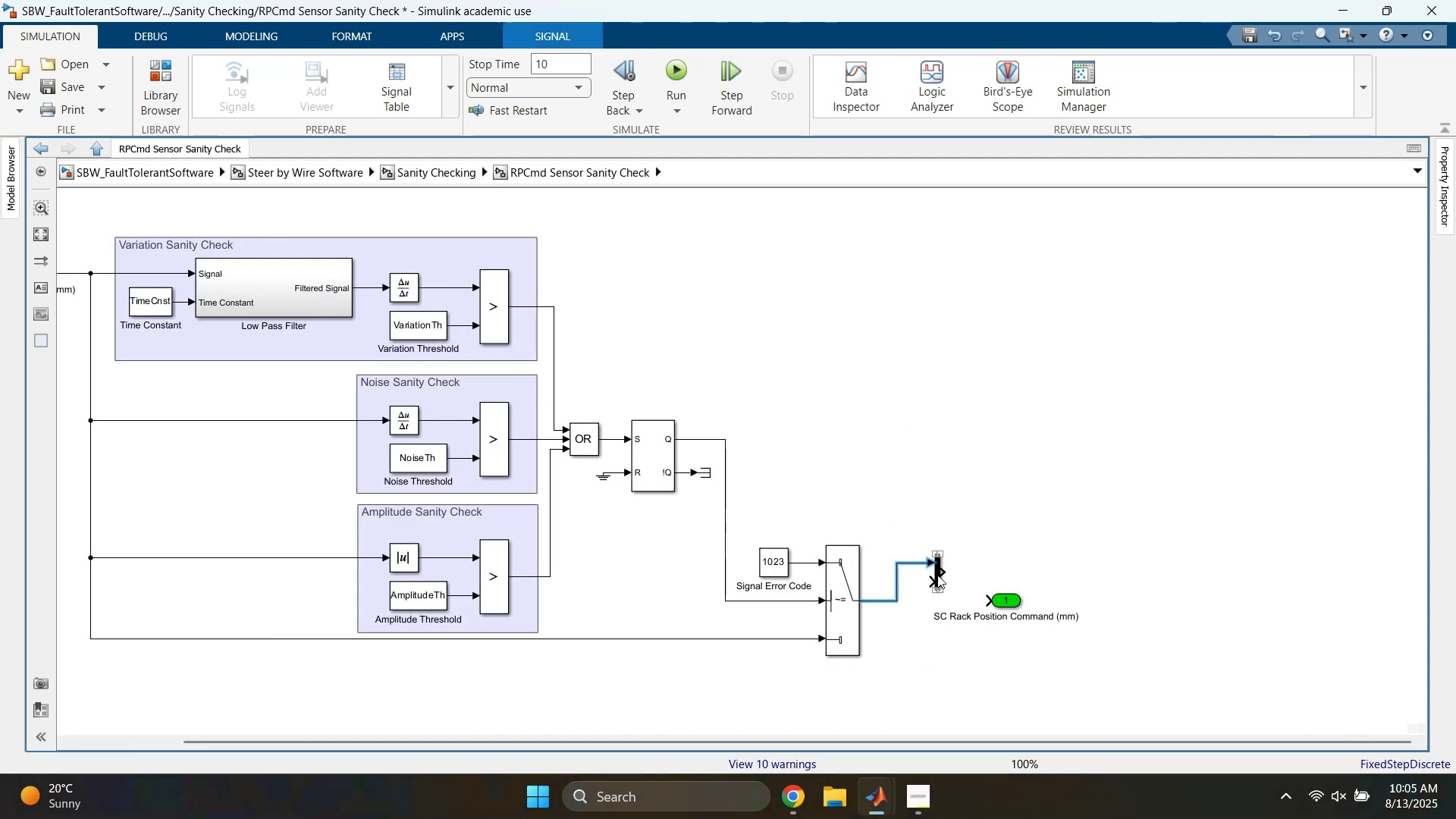 
left_click_drag(start_coordinate=[937, 576], to_coordinate=[915, 611])
 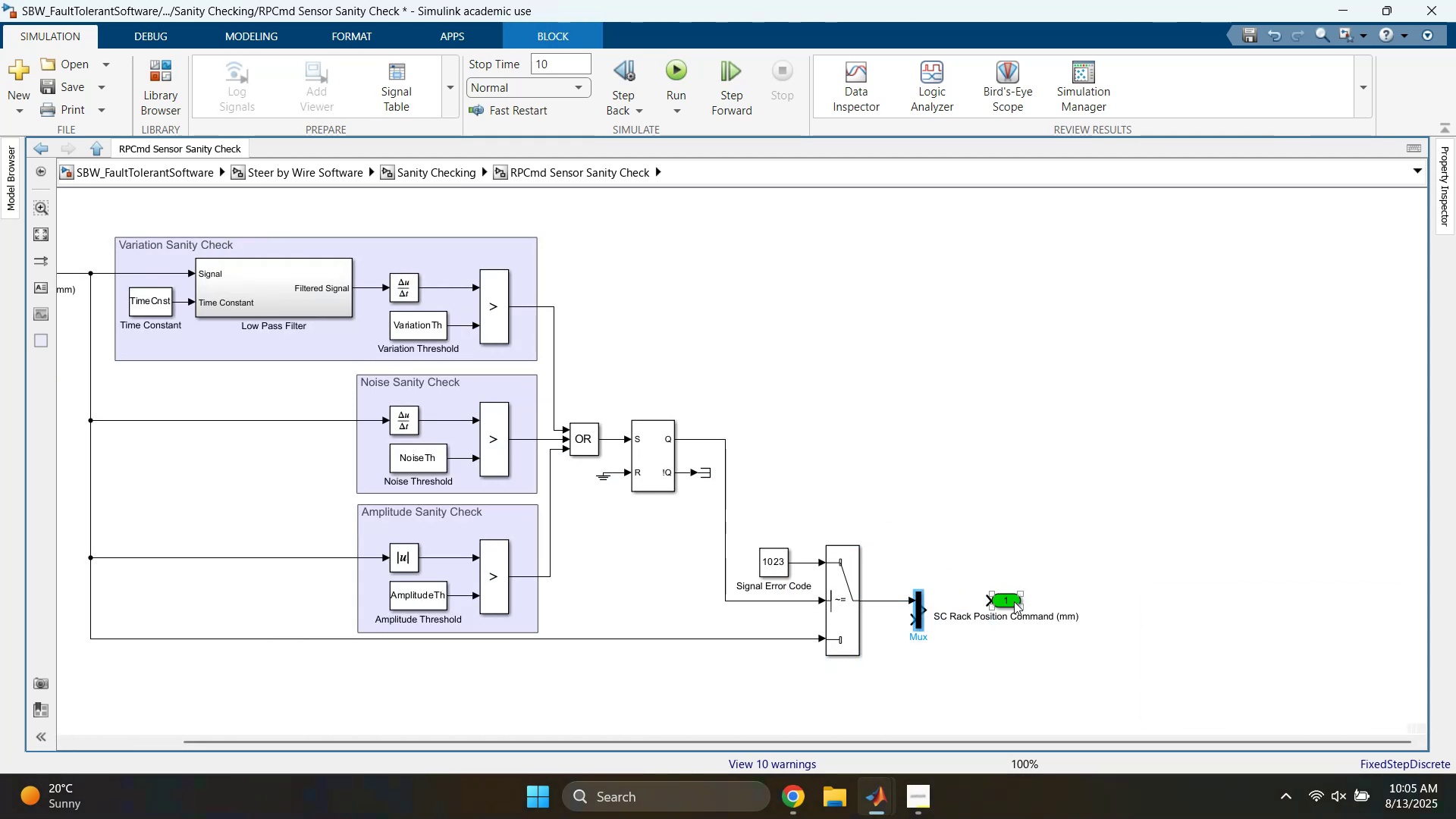 
left_click_drag(start_coordinate=[1007, 597], to_coordinate=[1025, 612])
 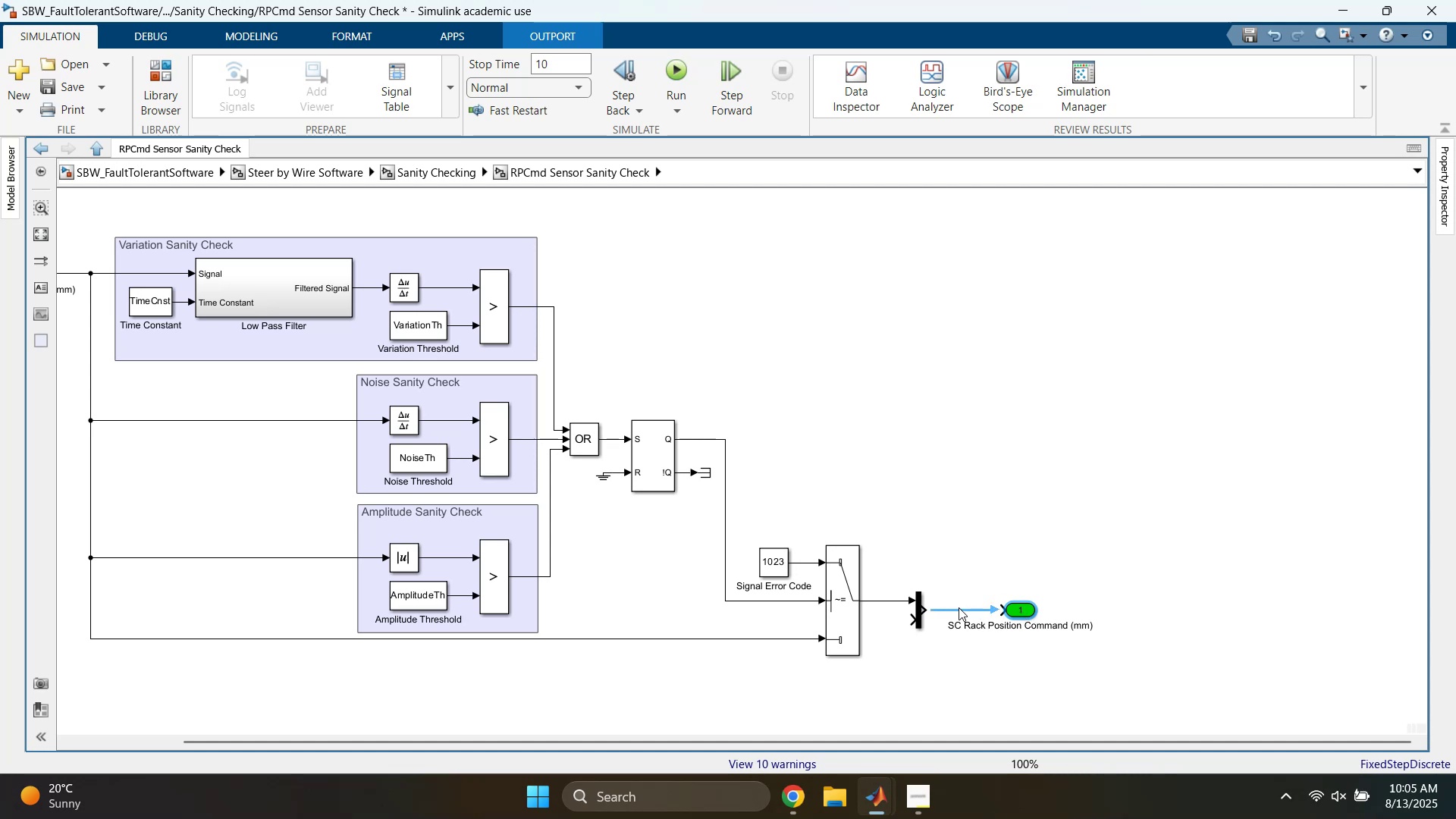 
left_click([959, 607])
 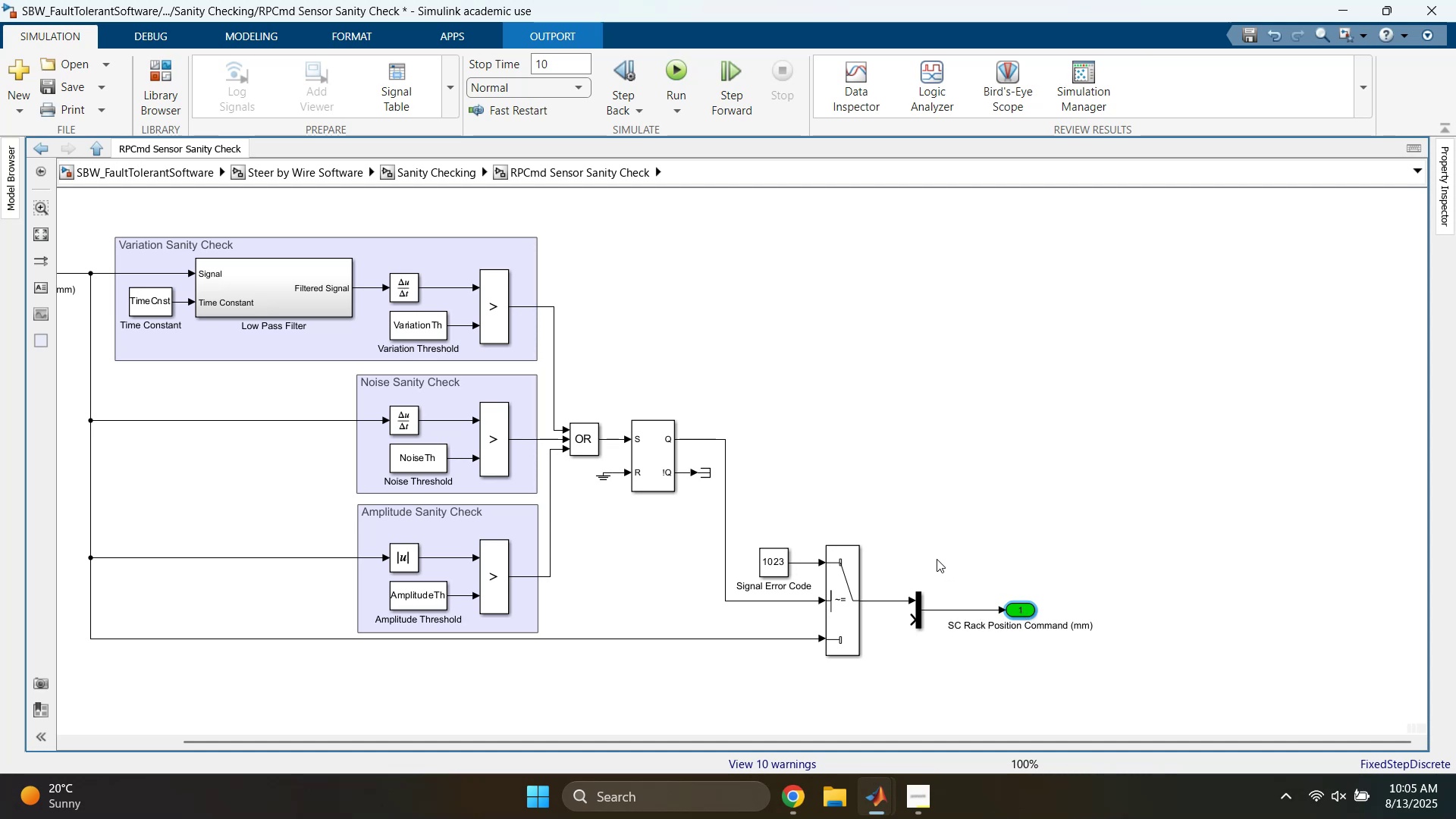 
left_click_drag(start_coordinate=[933, 576], to_coordinate=[905, 624])
 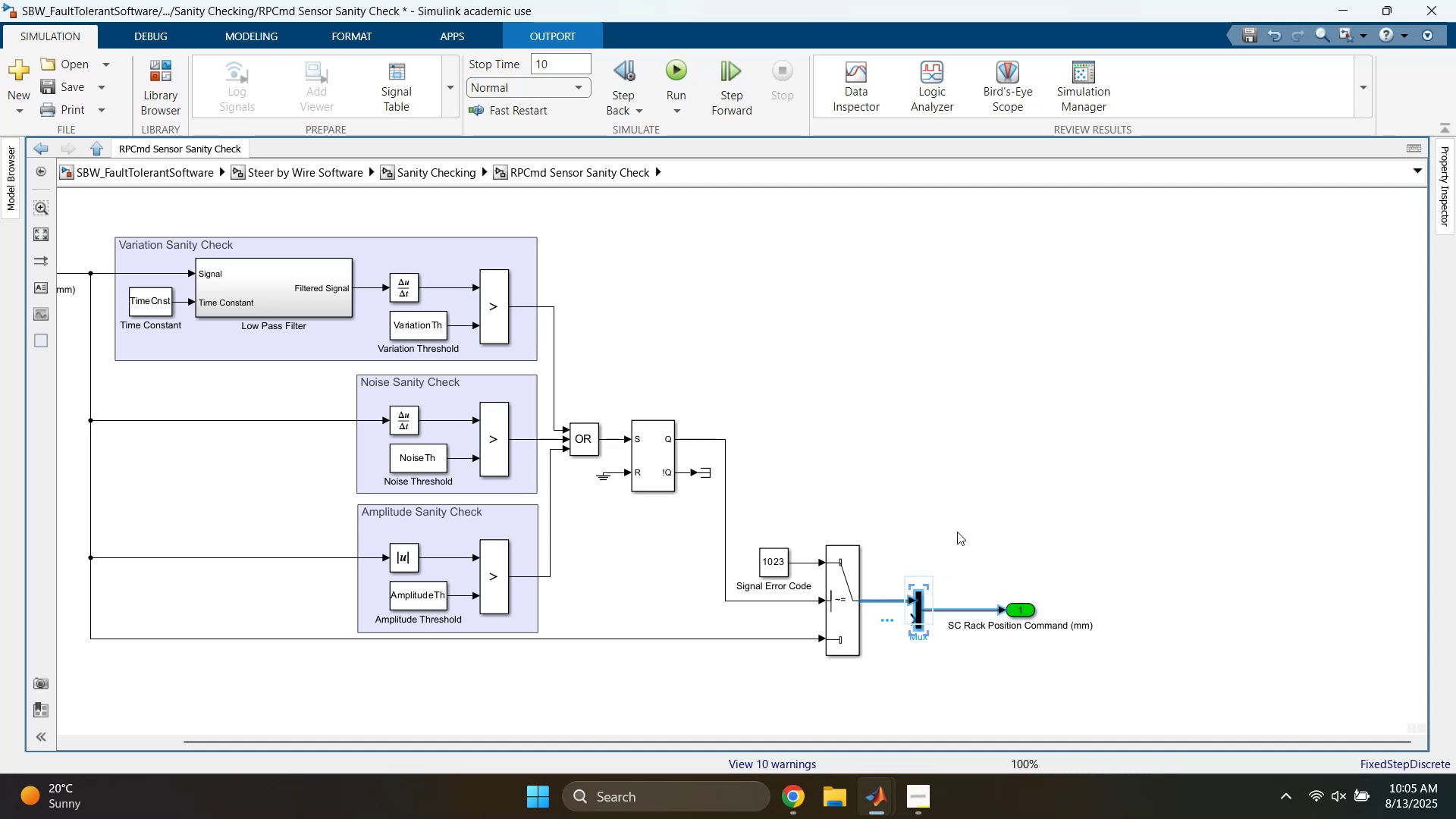 
left_click([965, 519])
 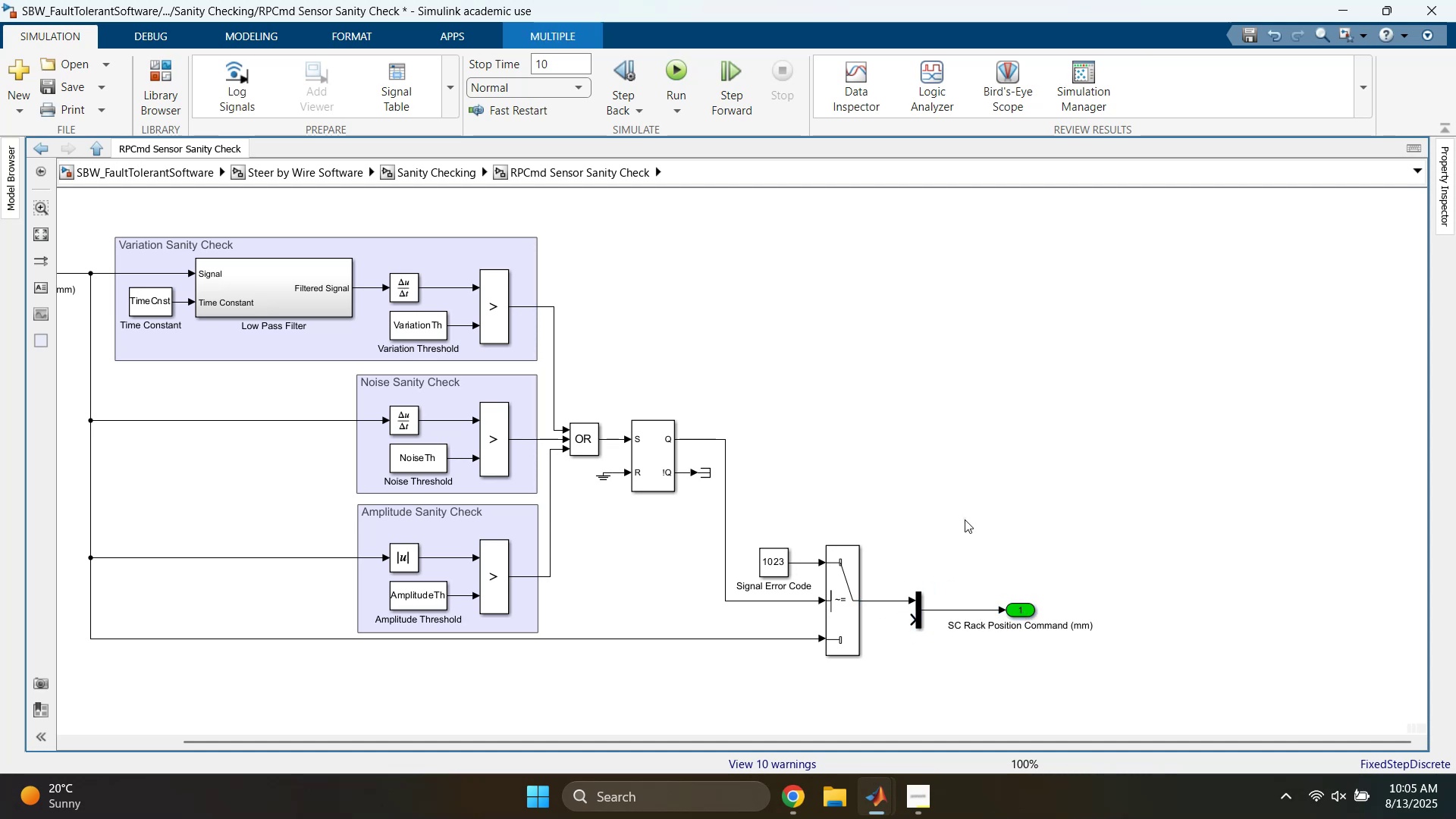 
left_click_drag(start_coordinate=[961, 530], to_coordinate=[908, 616])
 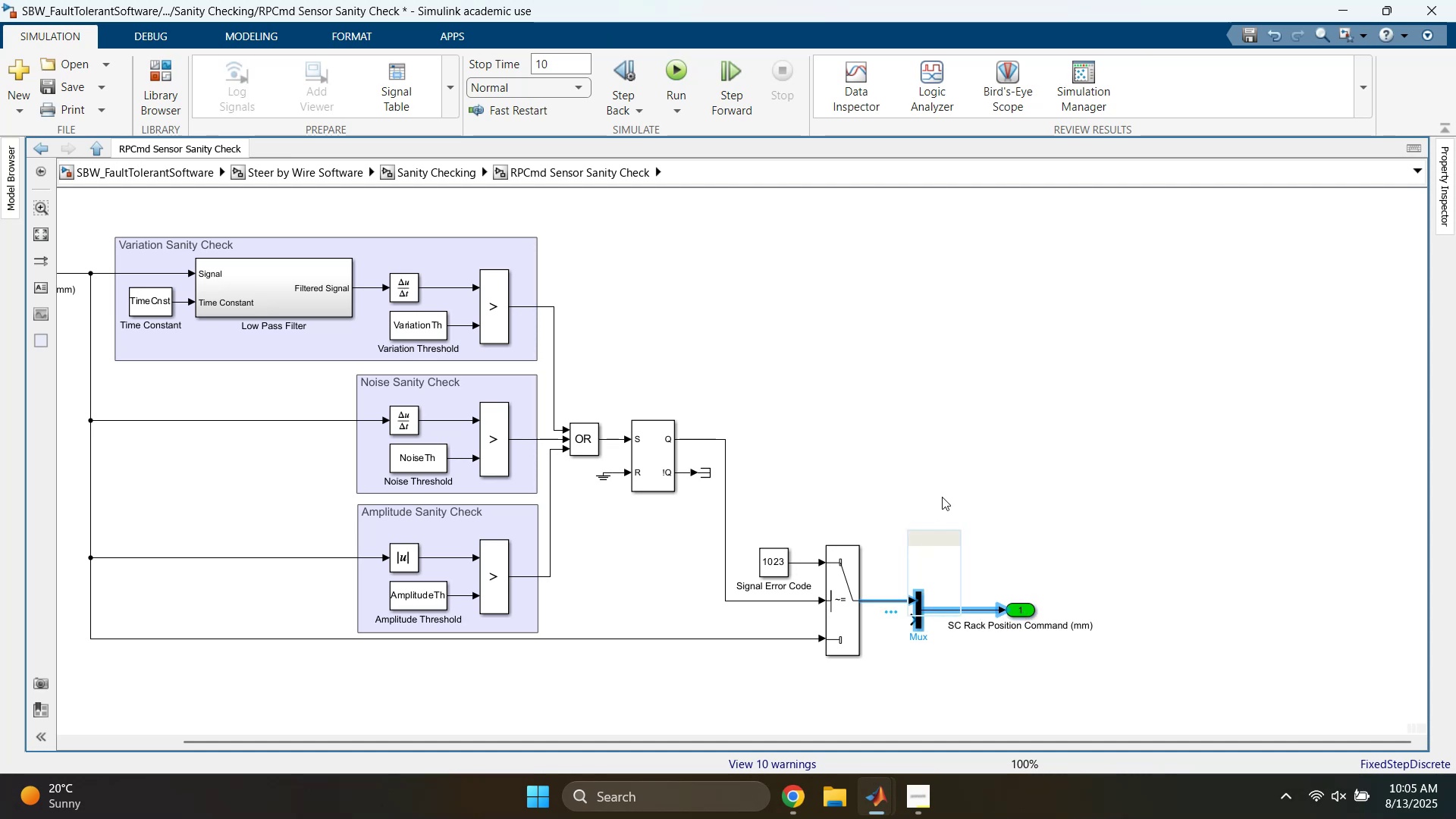 
left_click([950, 476])
 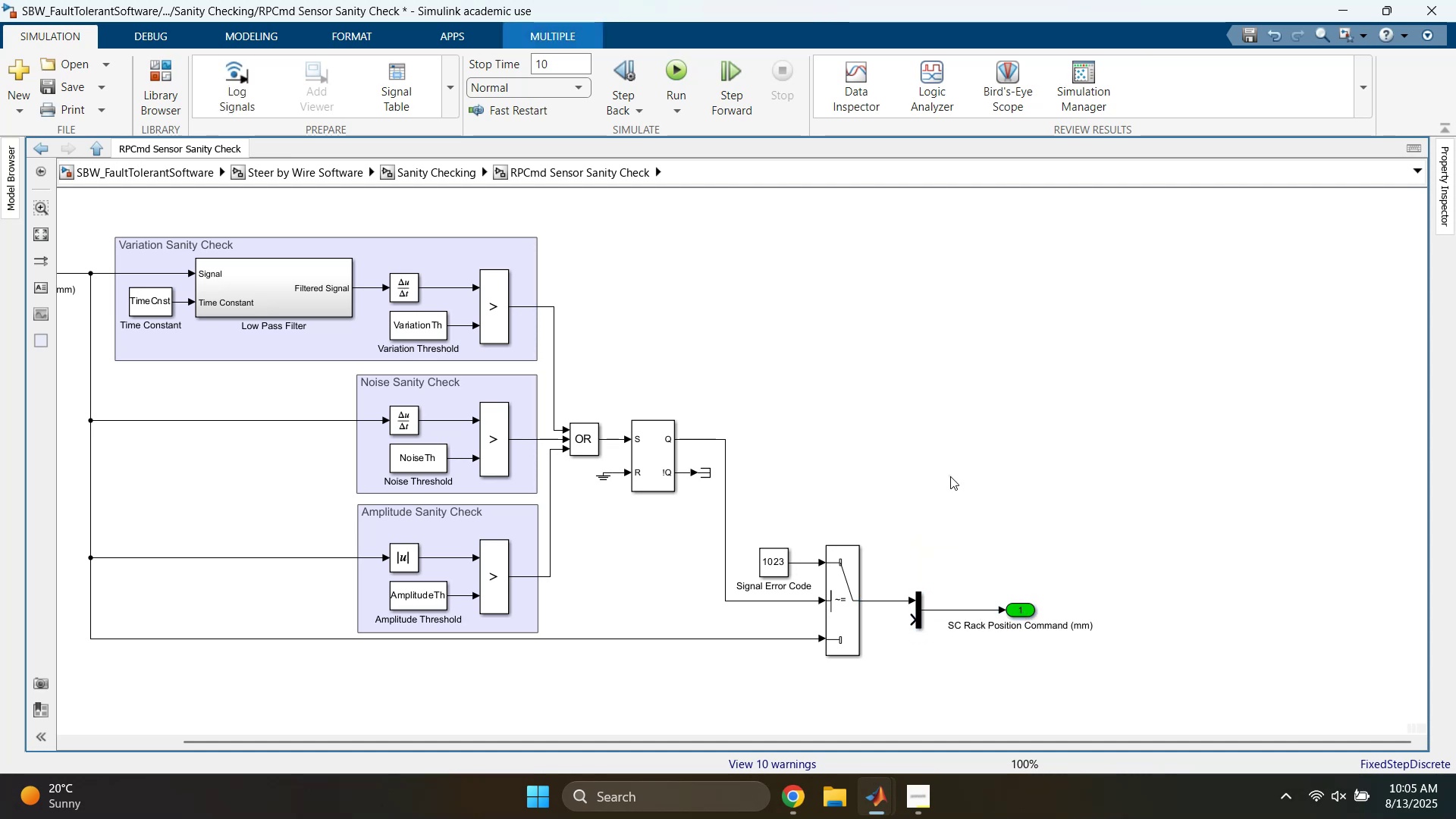 
scroll: coordinate [950, 476], scroll_direction: down, amount: 1.0
 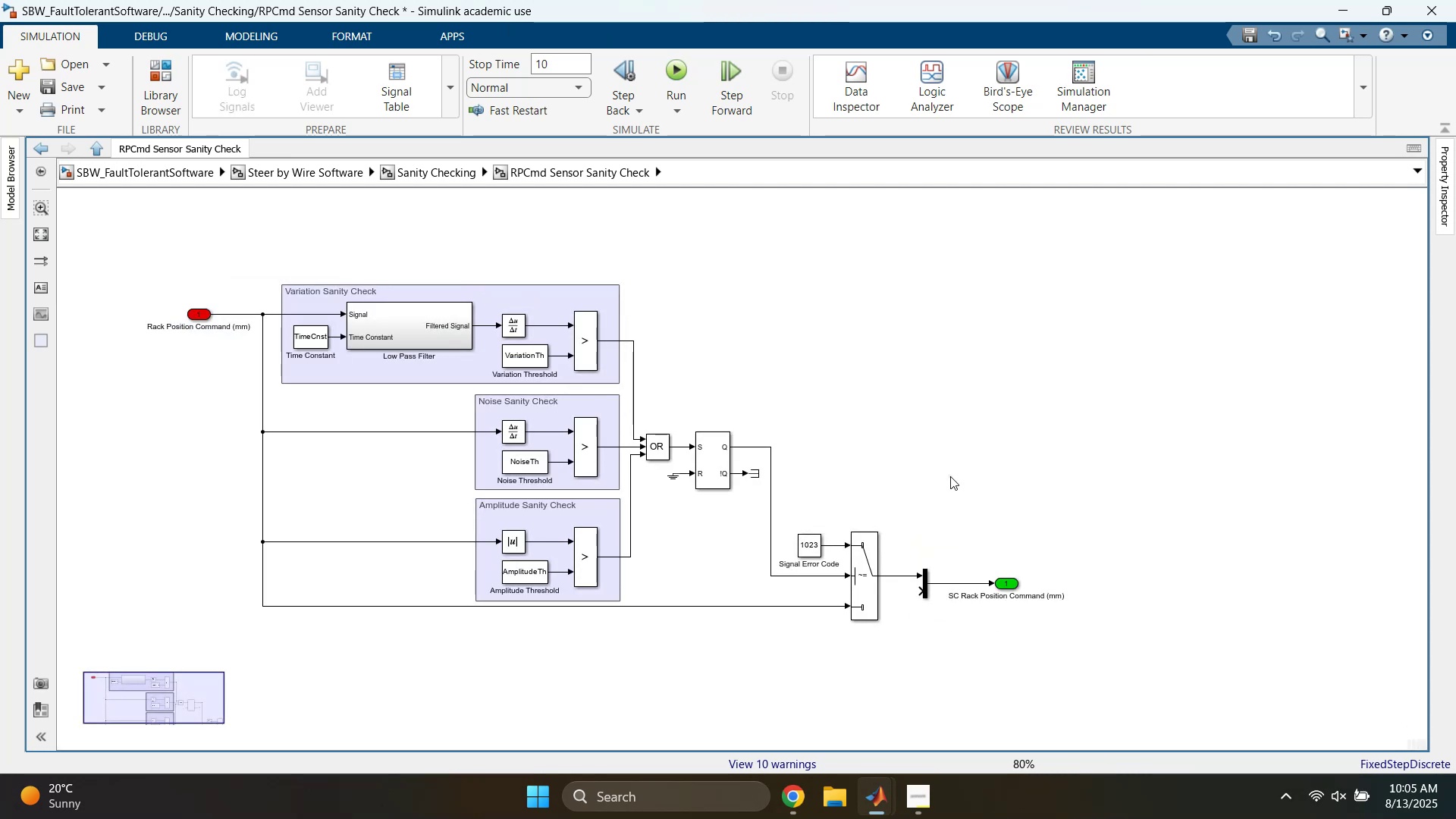 
scroll: coordinate [950, 476], scroll_direction: up, amount: 1.0
 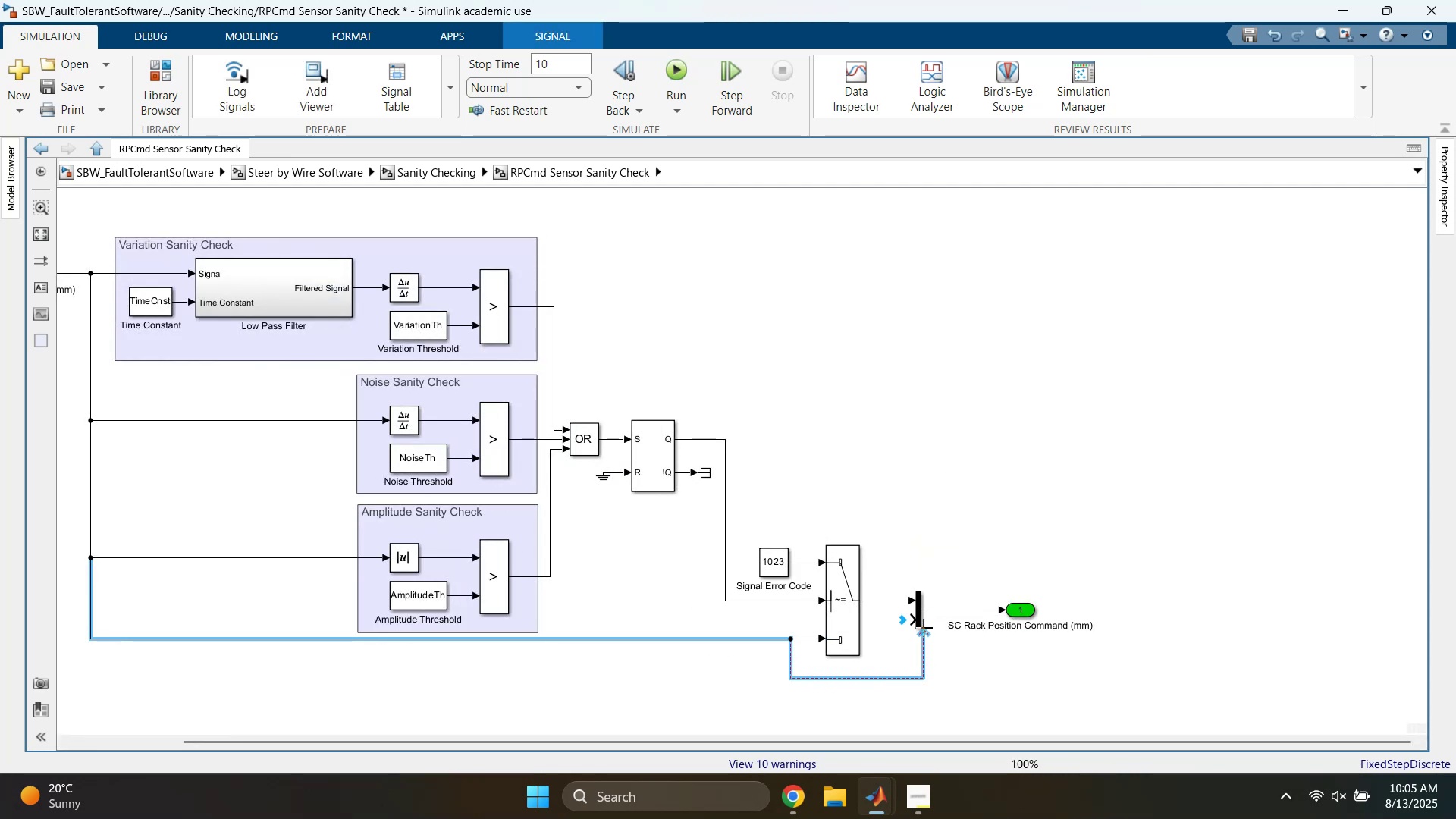 
left_click([944, 506])
 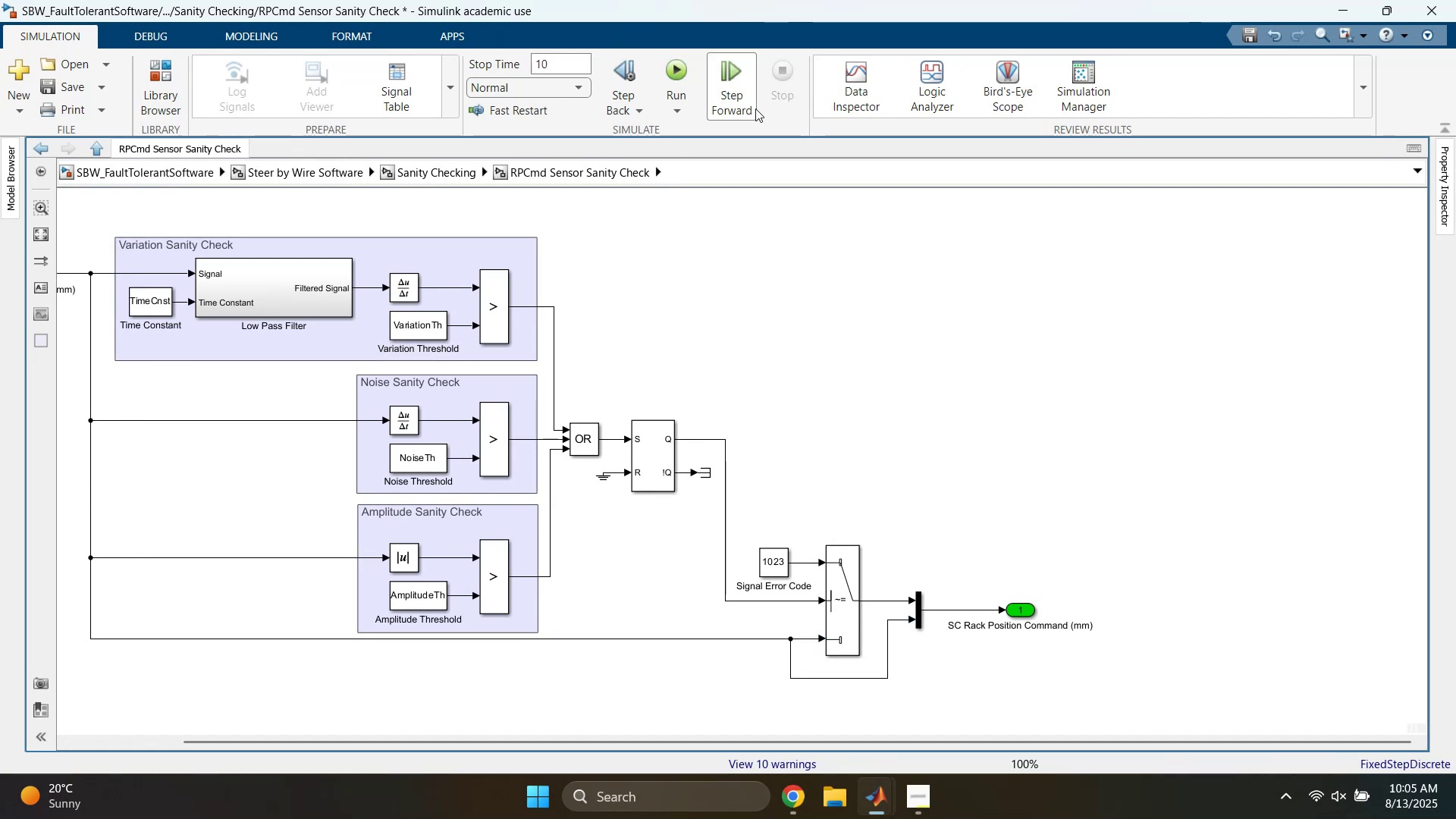 
left_click([683, 76])
 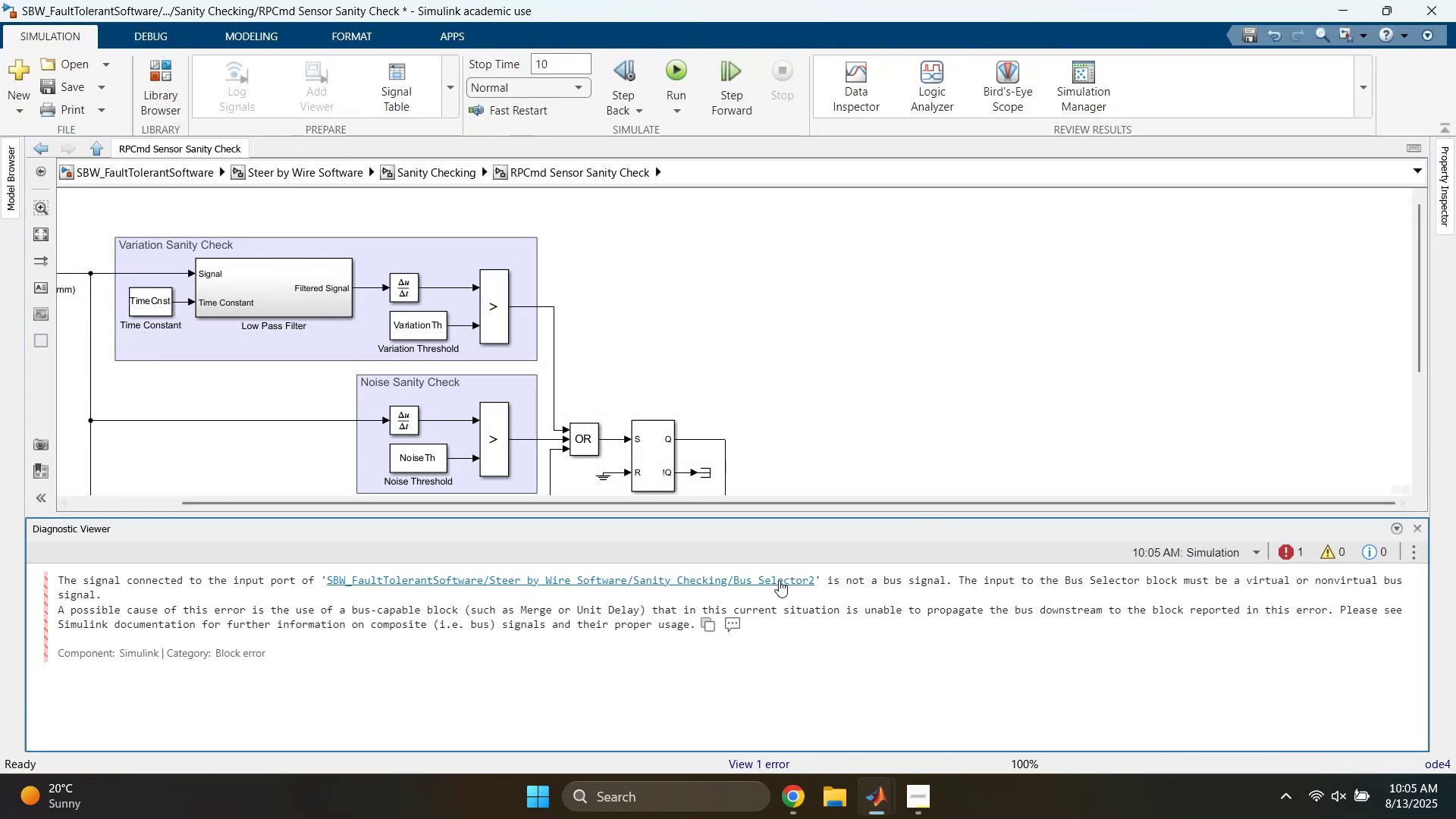 
wait(5.9)
 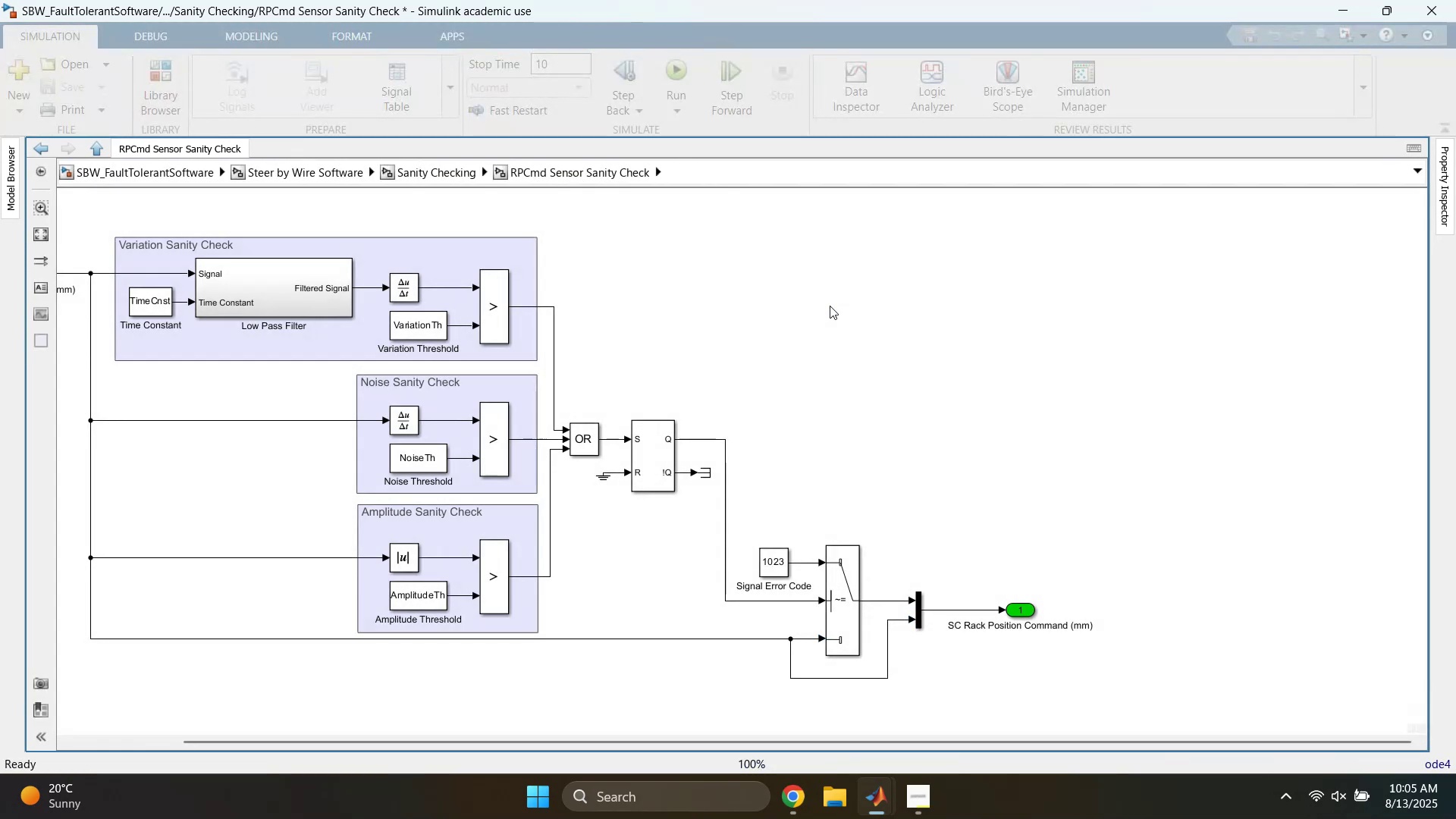 
left_click([735, 575])
 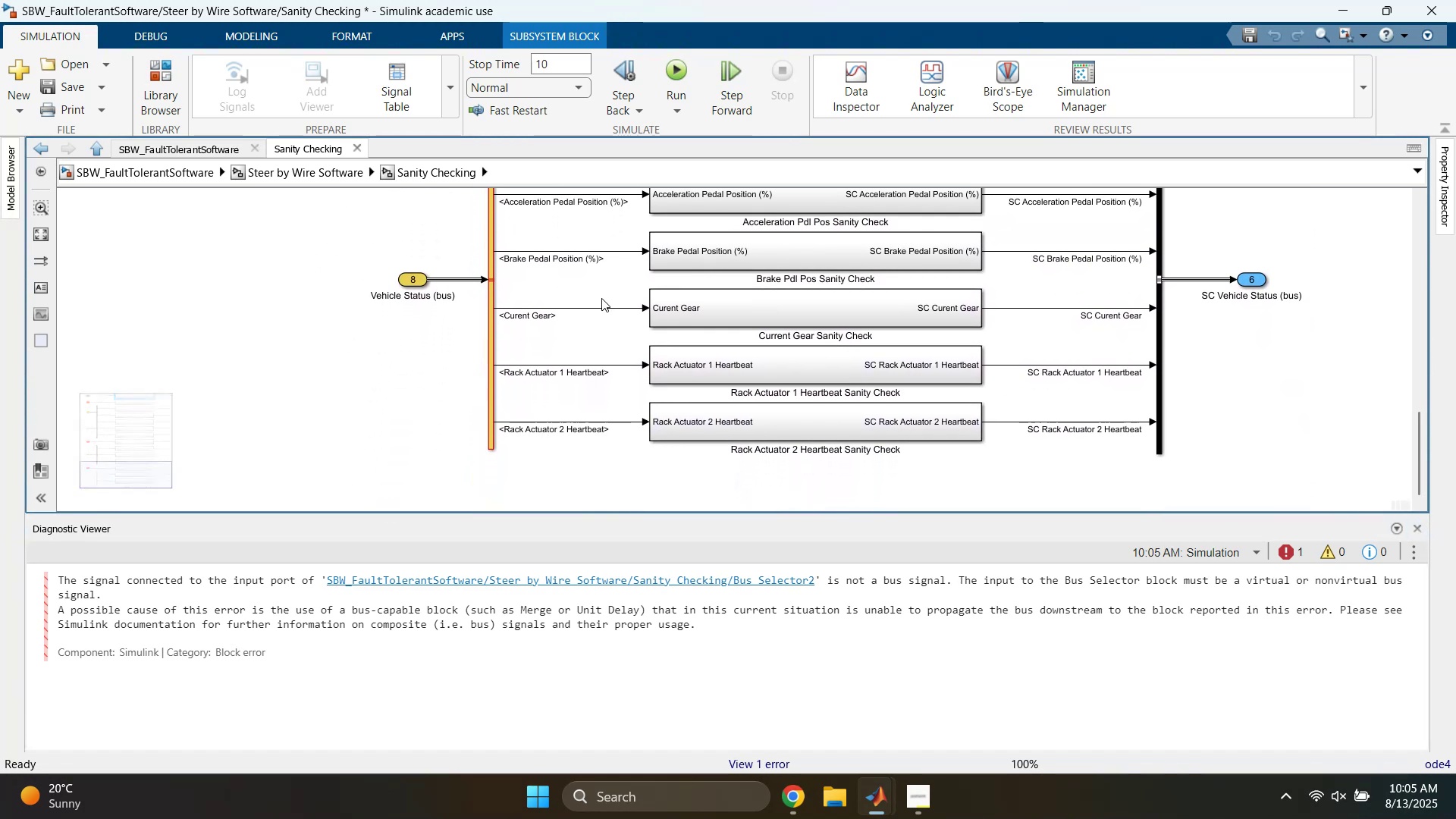 
wait(16.24)
 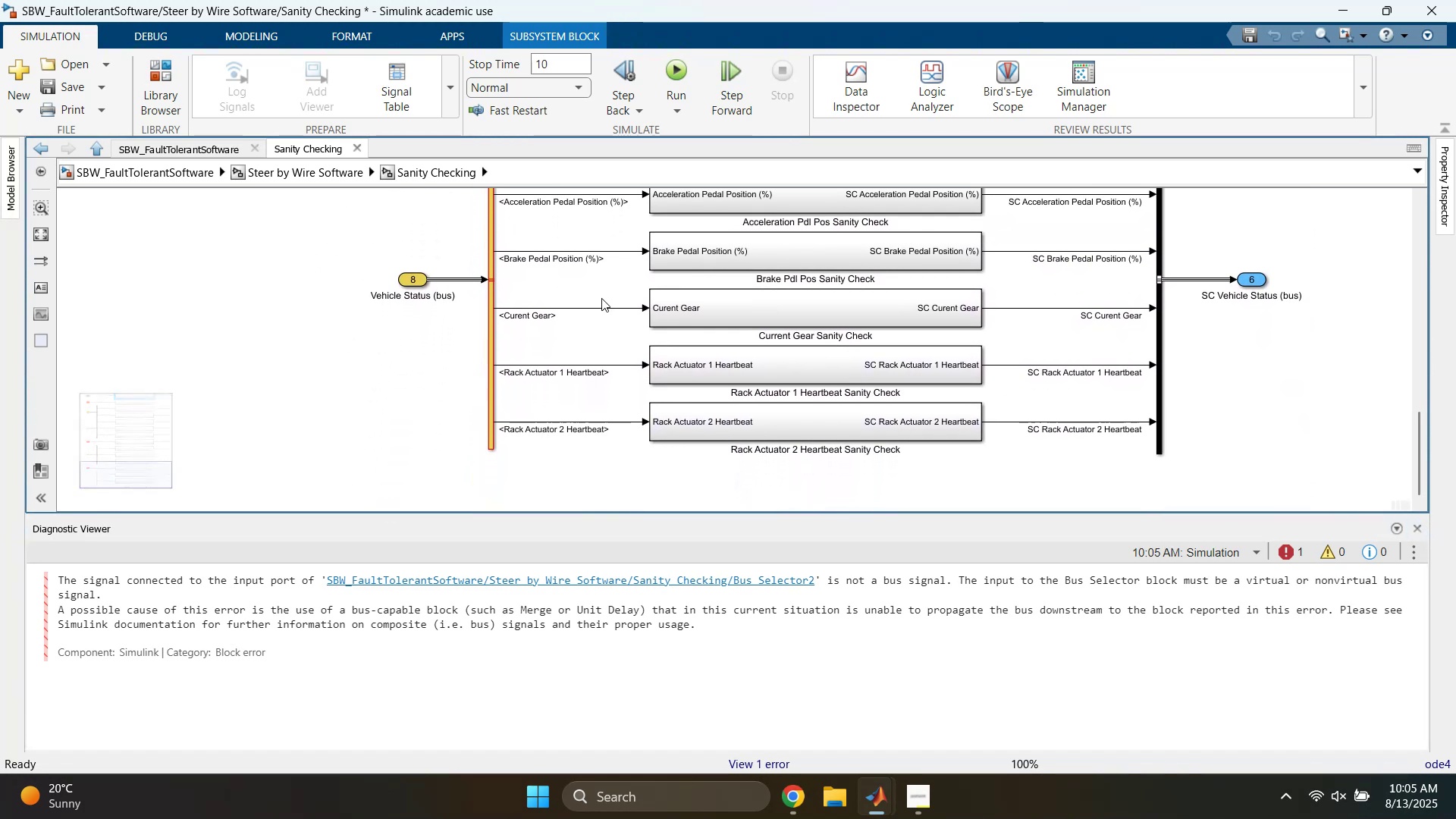 
left_click([304, 166])
 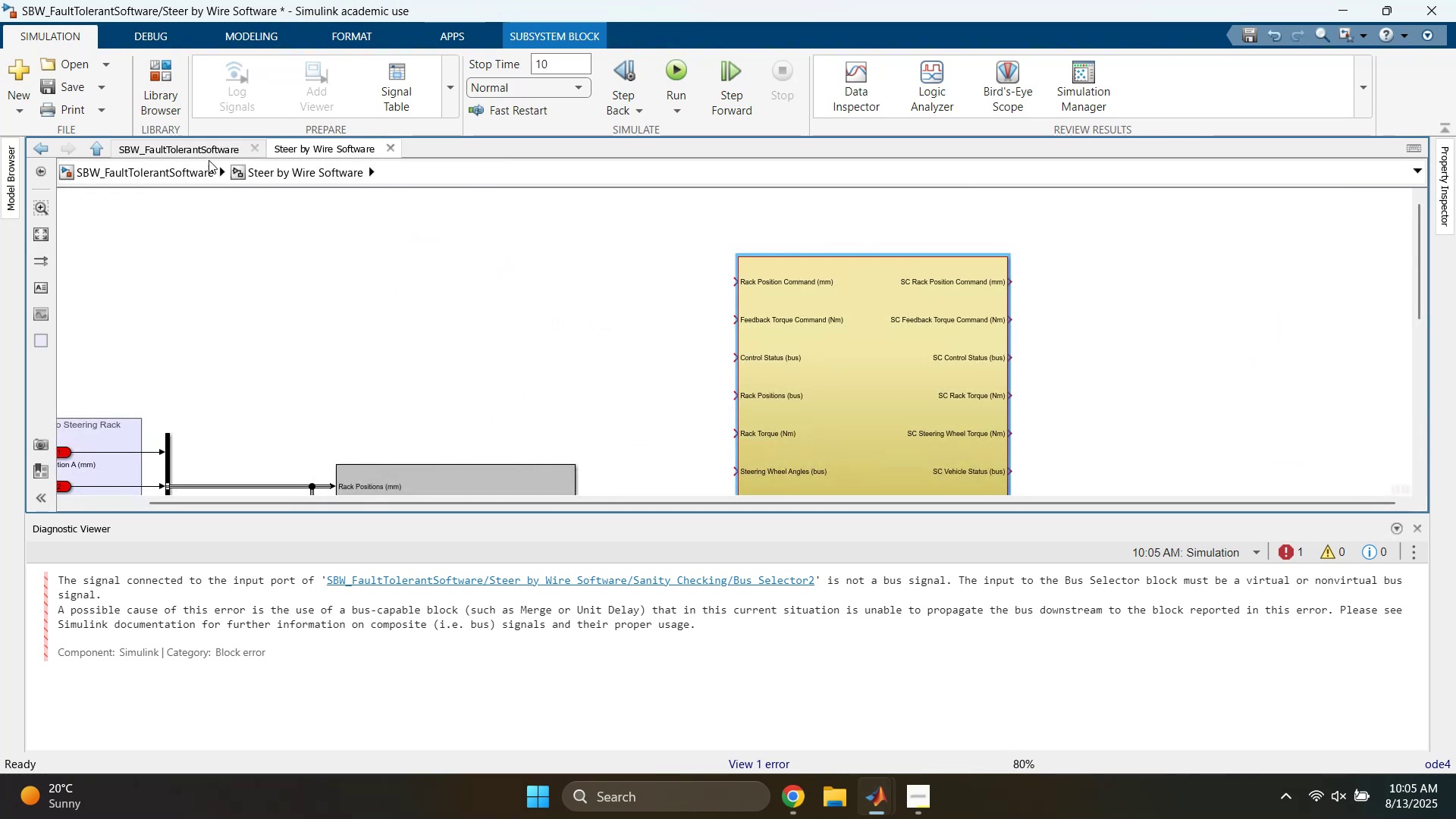 
left_click([204, 147])
 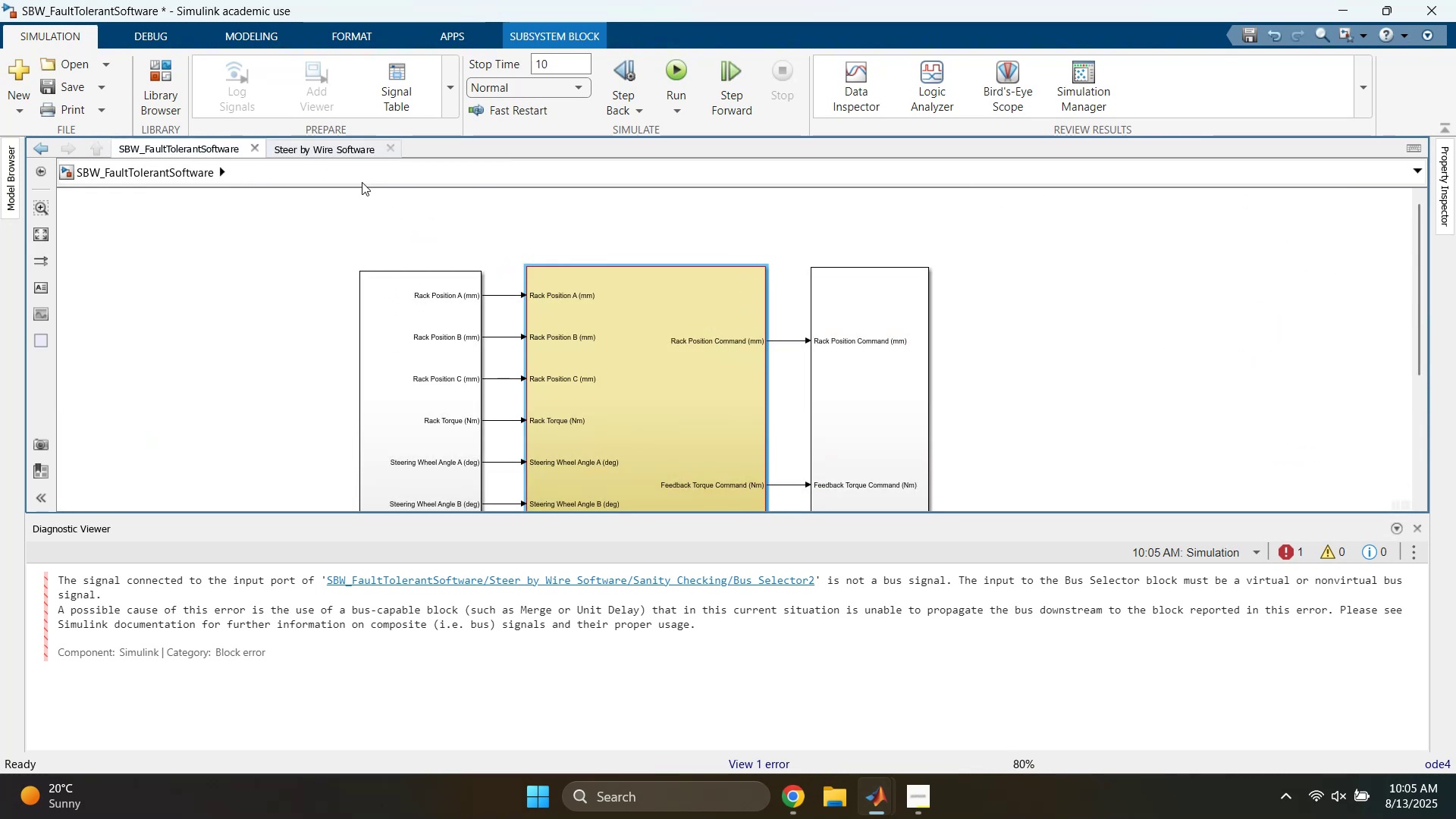 
scroll: coordinate [570, 352], scroll_direction: down, amount: 4.0
 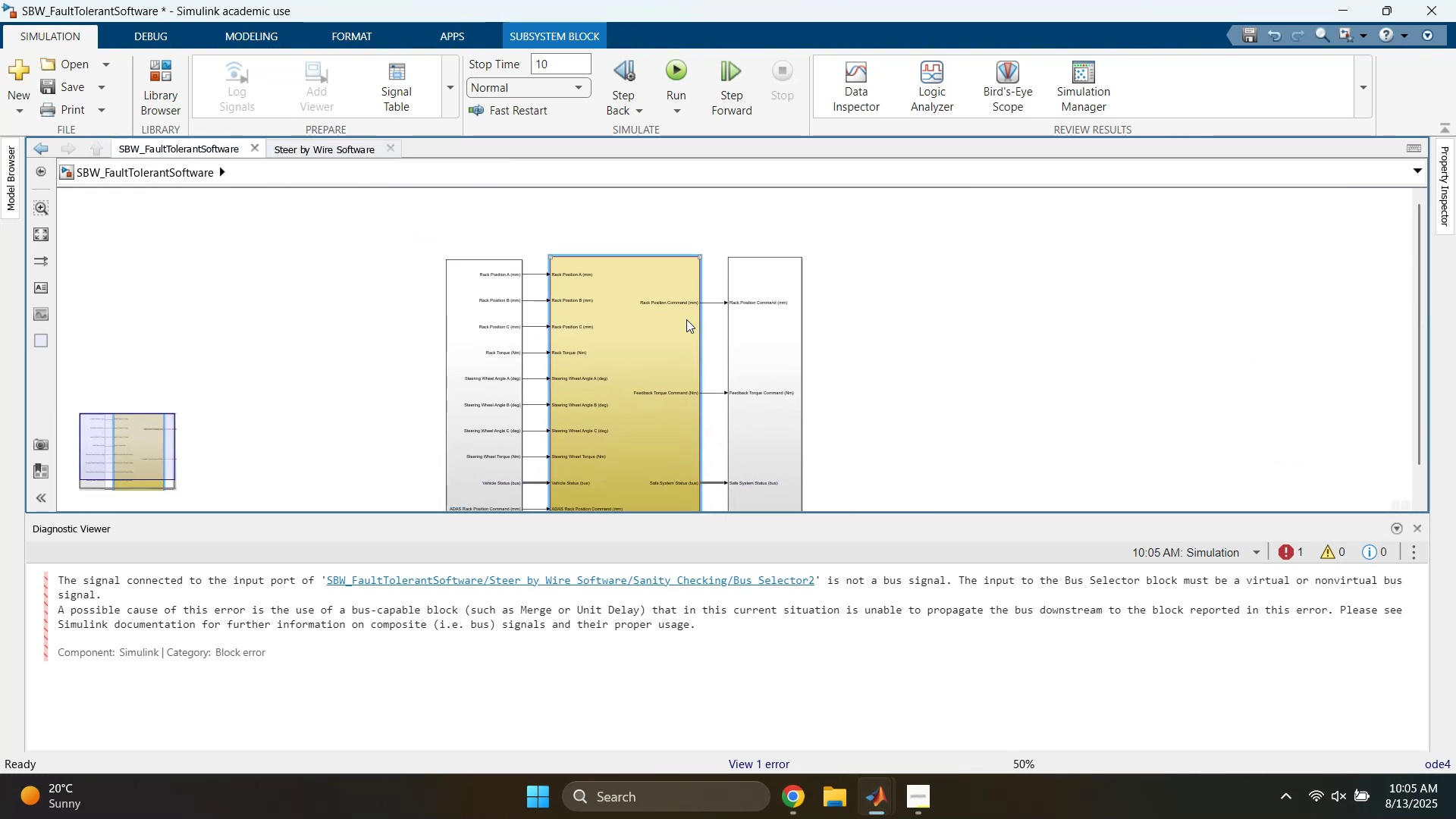 
double_click([682, 320])
 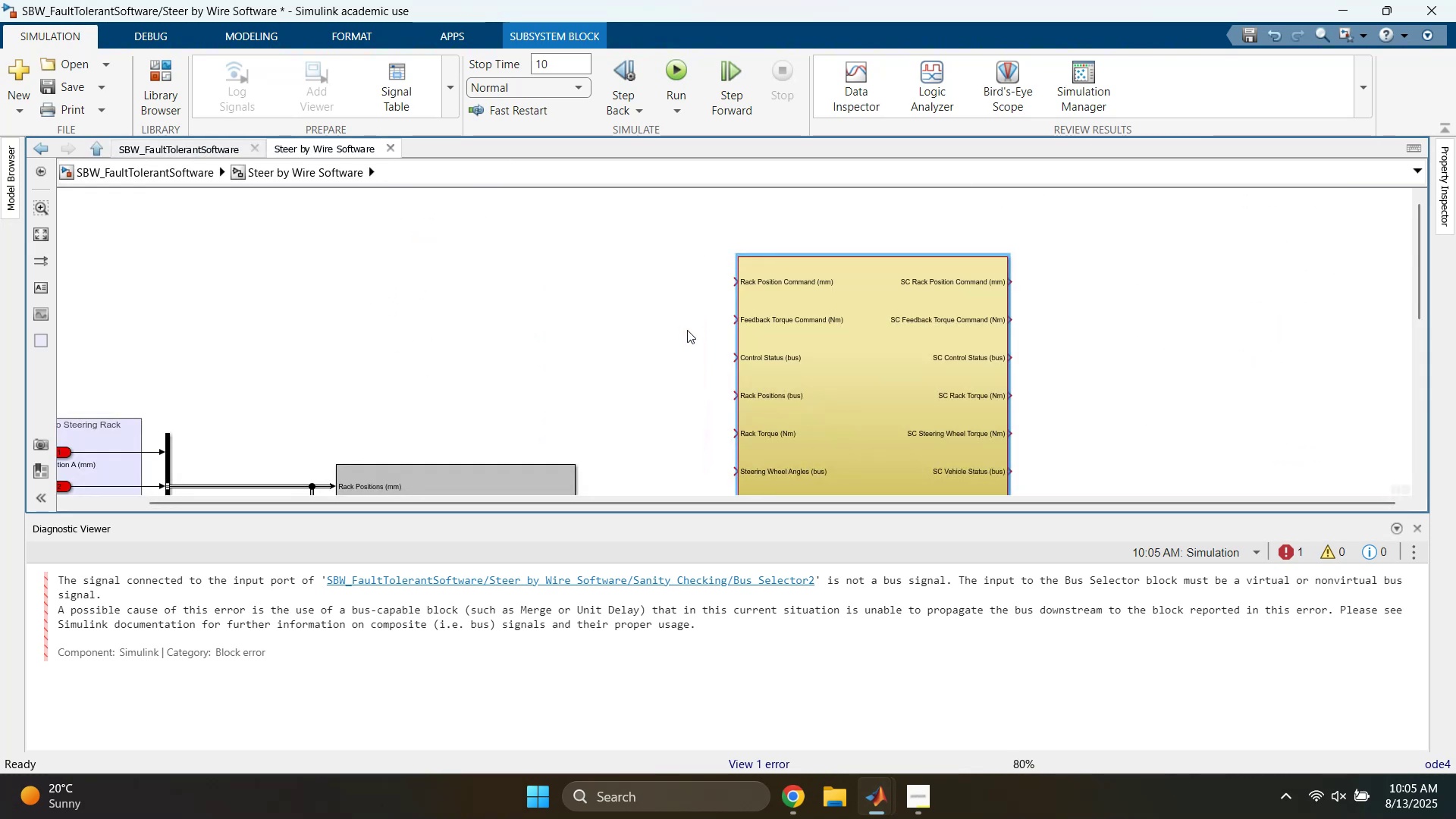 
scroll: coordinate [691, 337], scroll_direction: down, amount: 4.0
 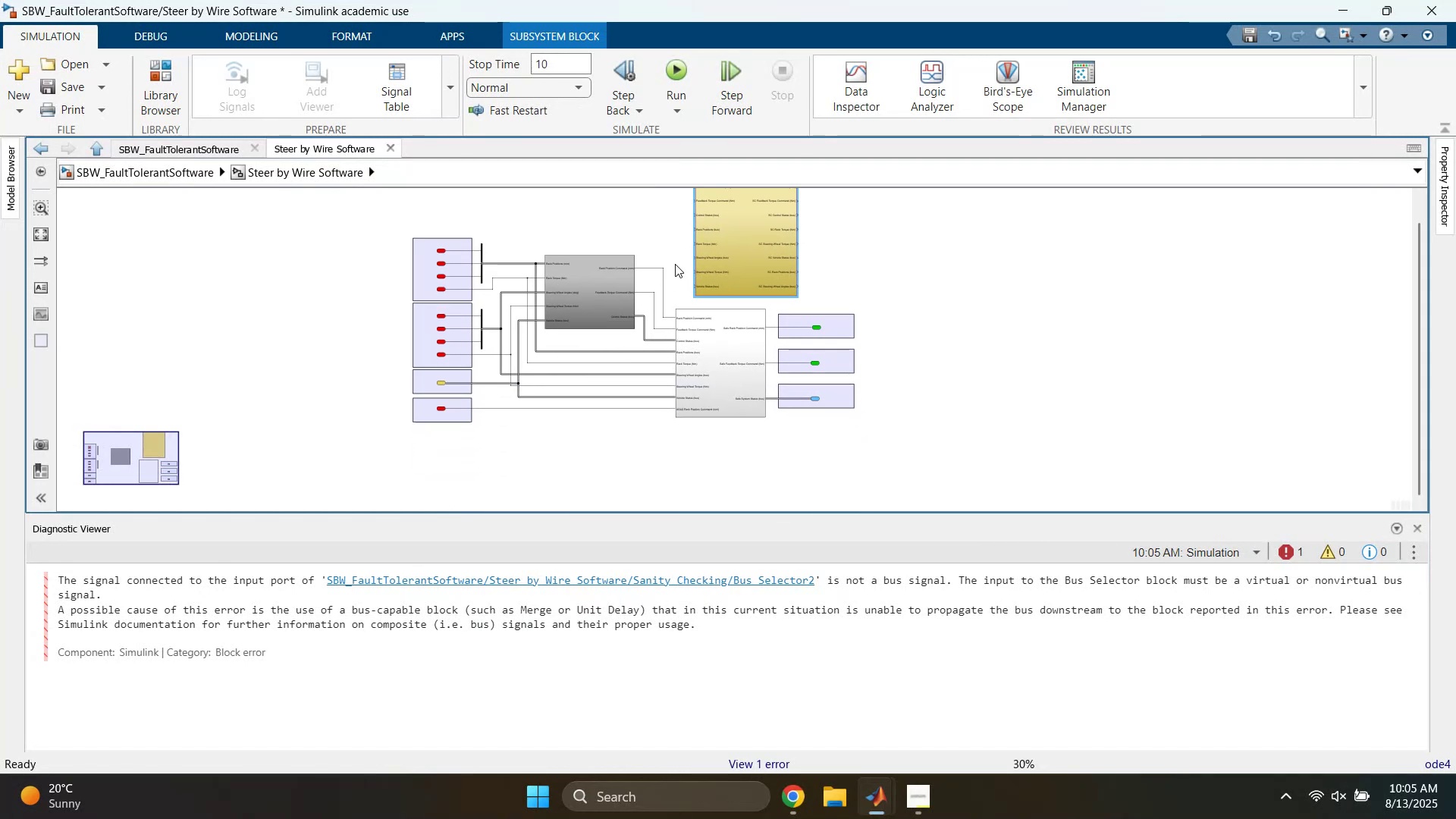 
scroll: coordinate [675, 264], scroll_direction: up, amount: 2.0
 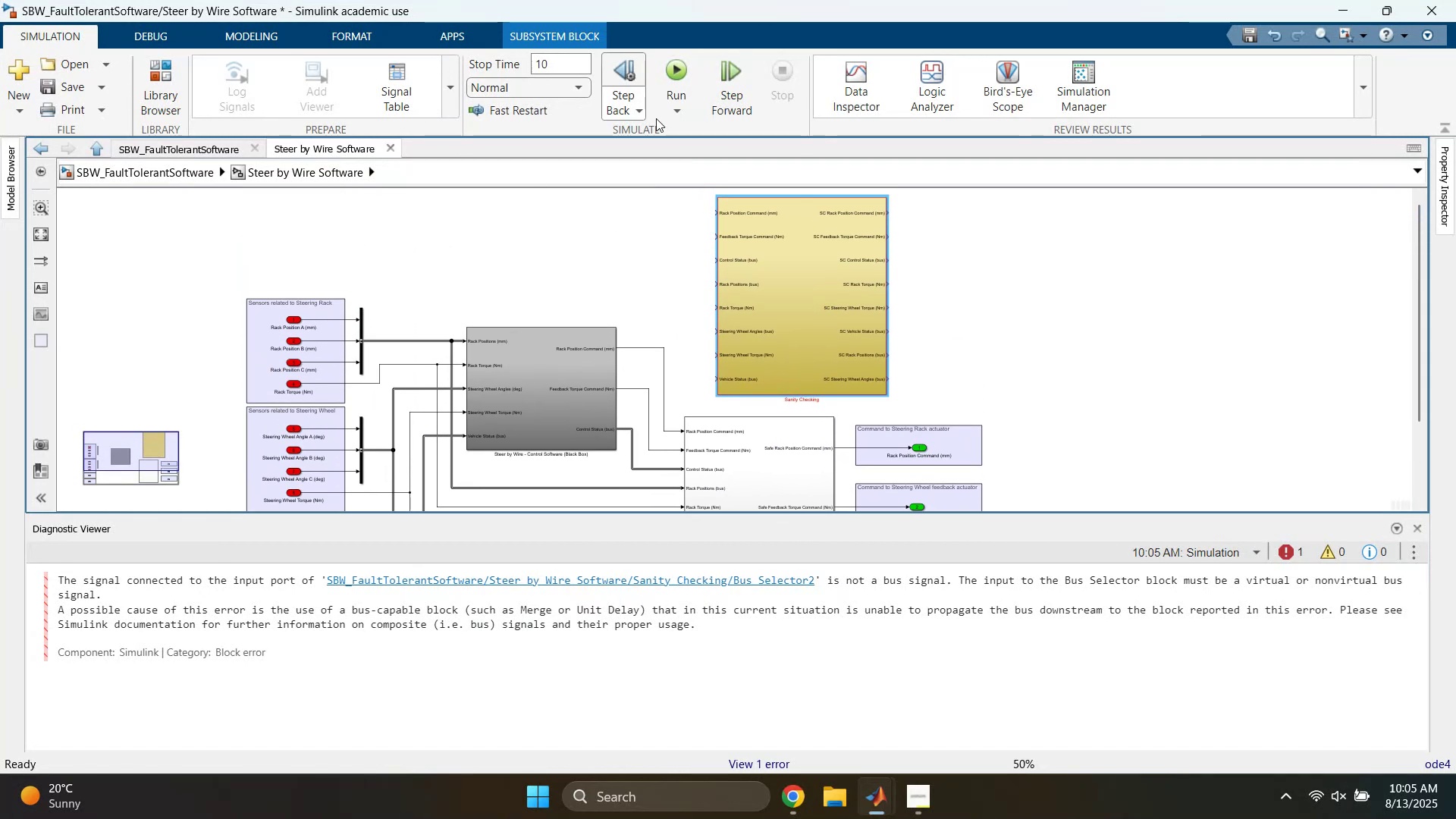 
double_click([780, 232])
 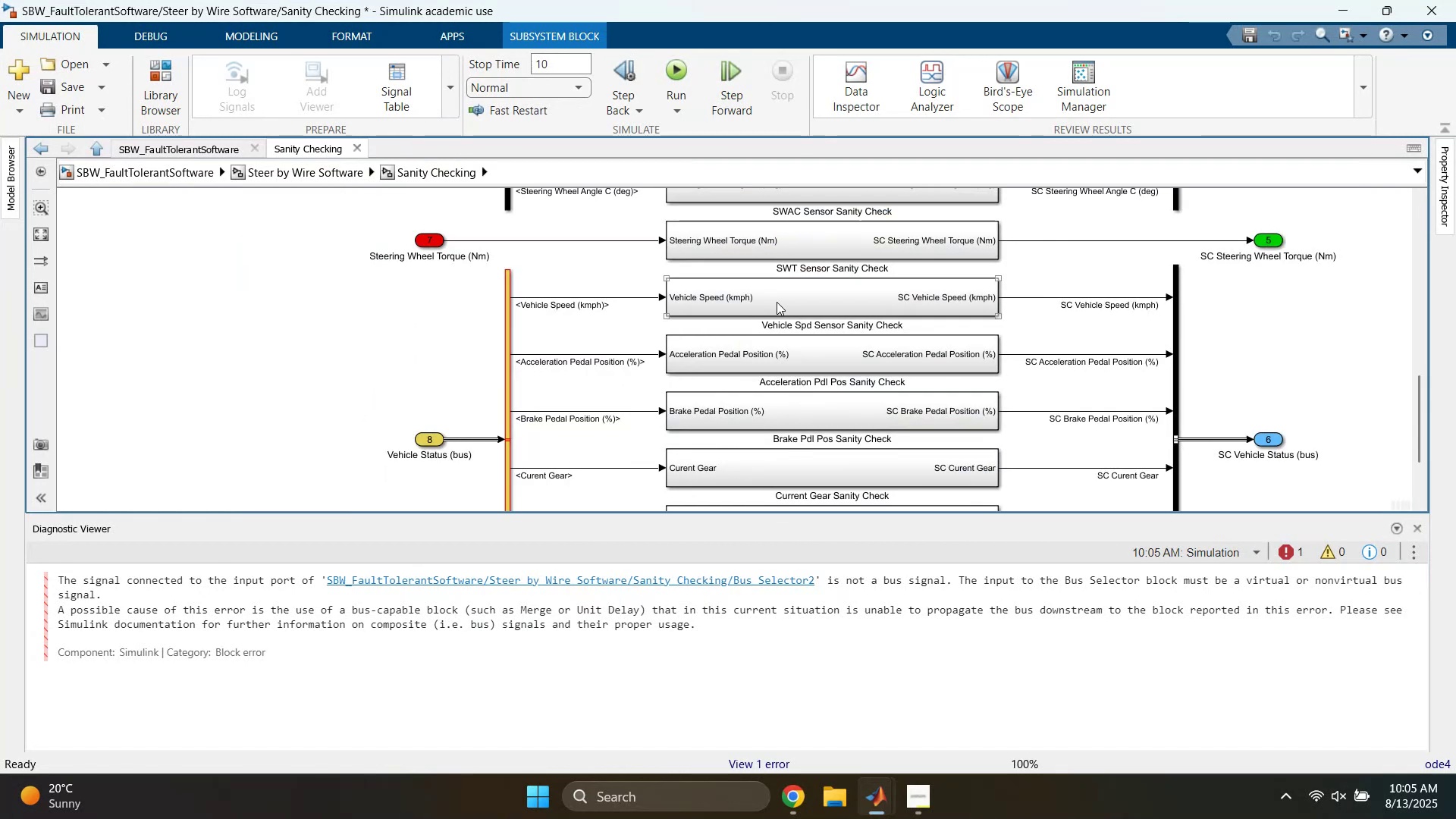 
scroll: coordinate [761, 318], scroll_direction: down, amount: 3.0
 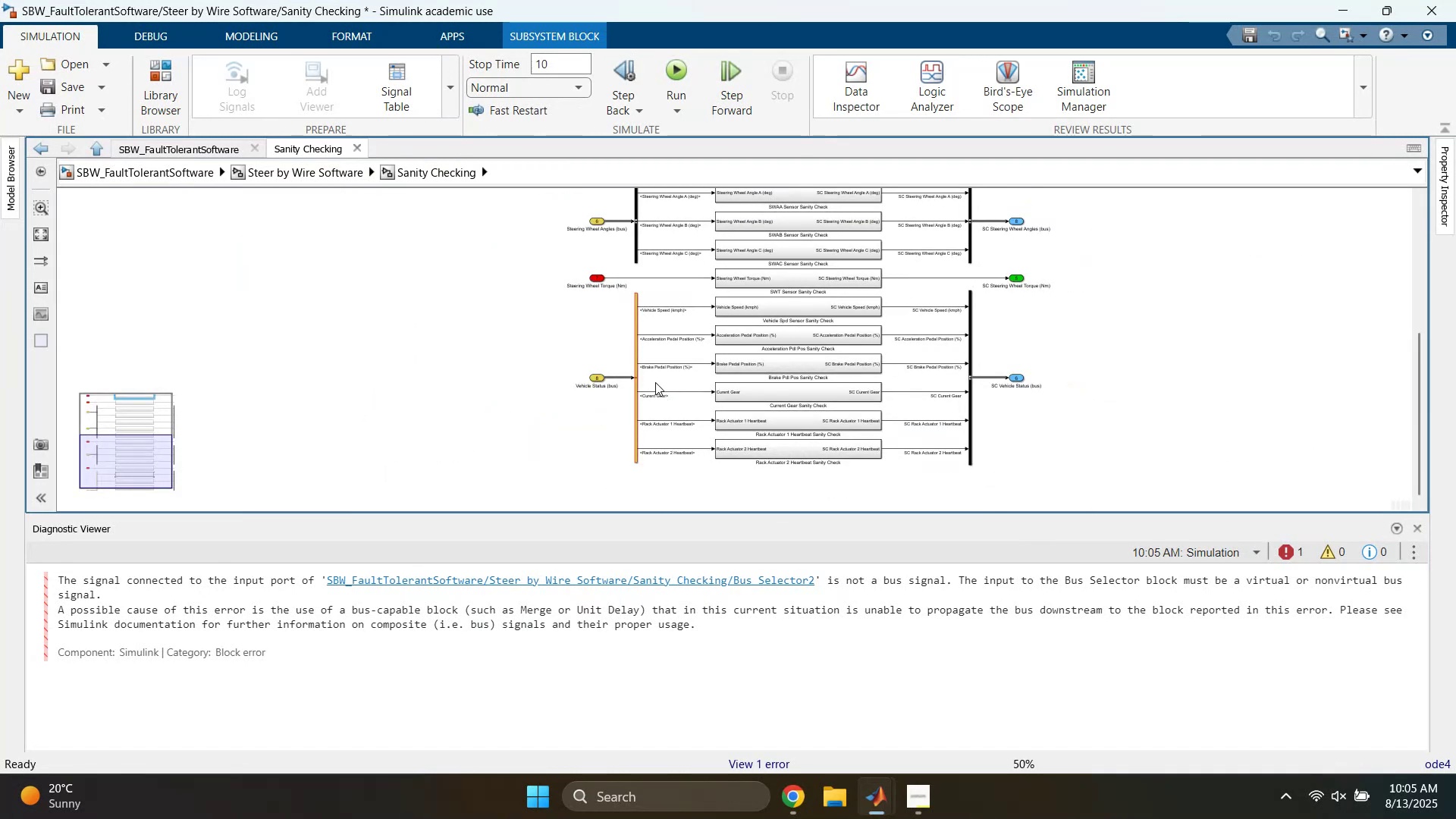 
scroll: coordinate [641, 356], scroll_direction: up, amount: 3.0
 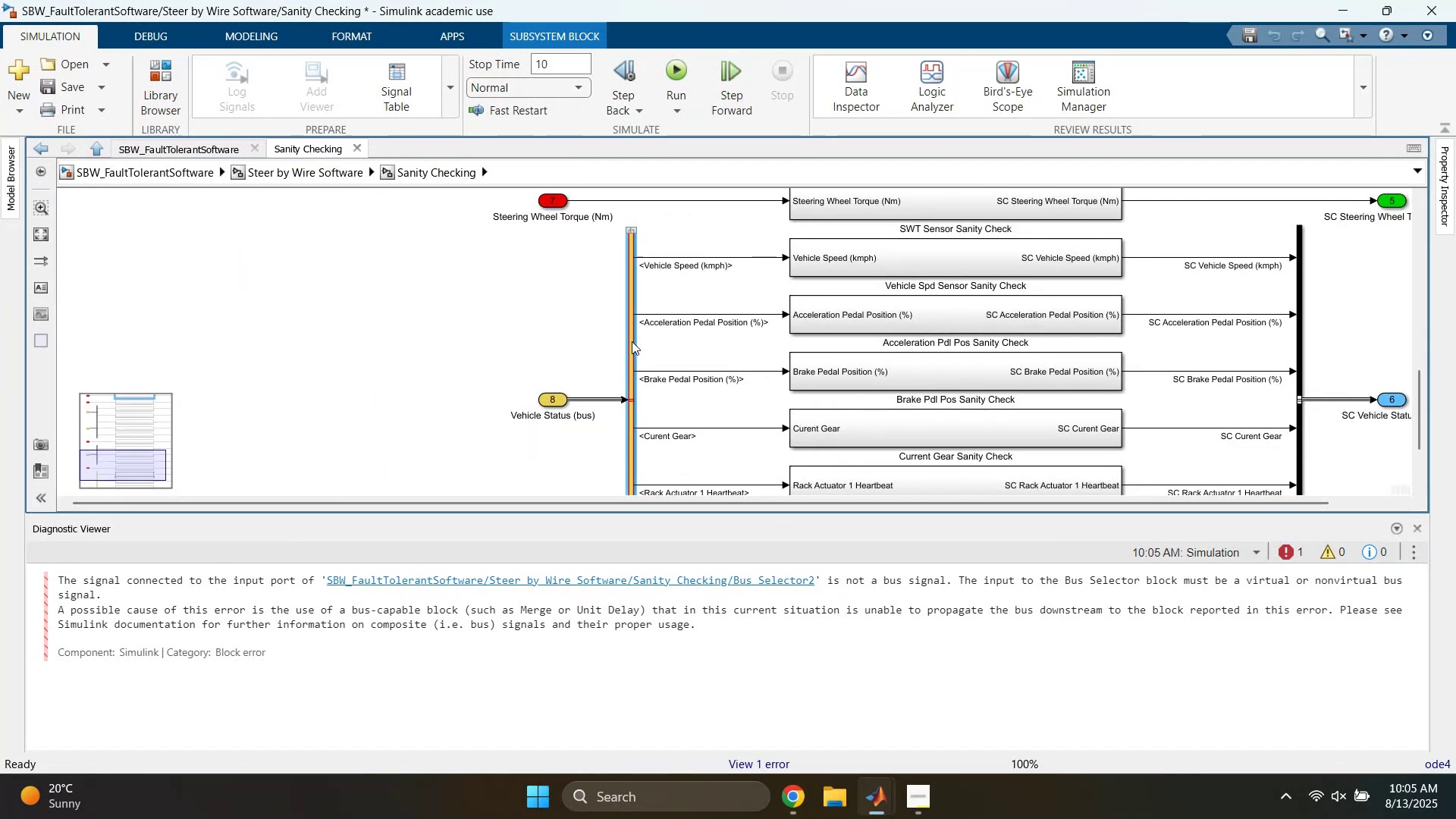 
double_click([632, 341])
 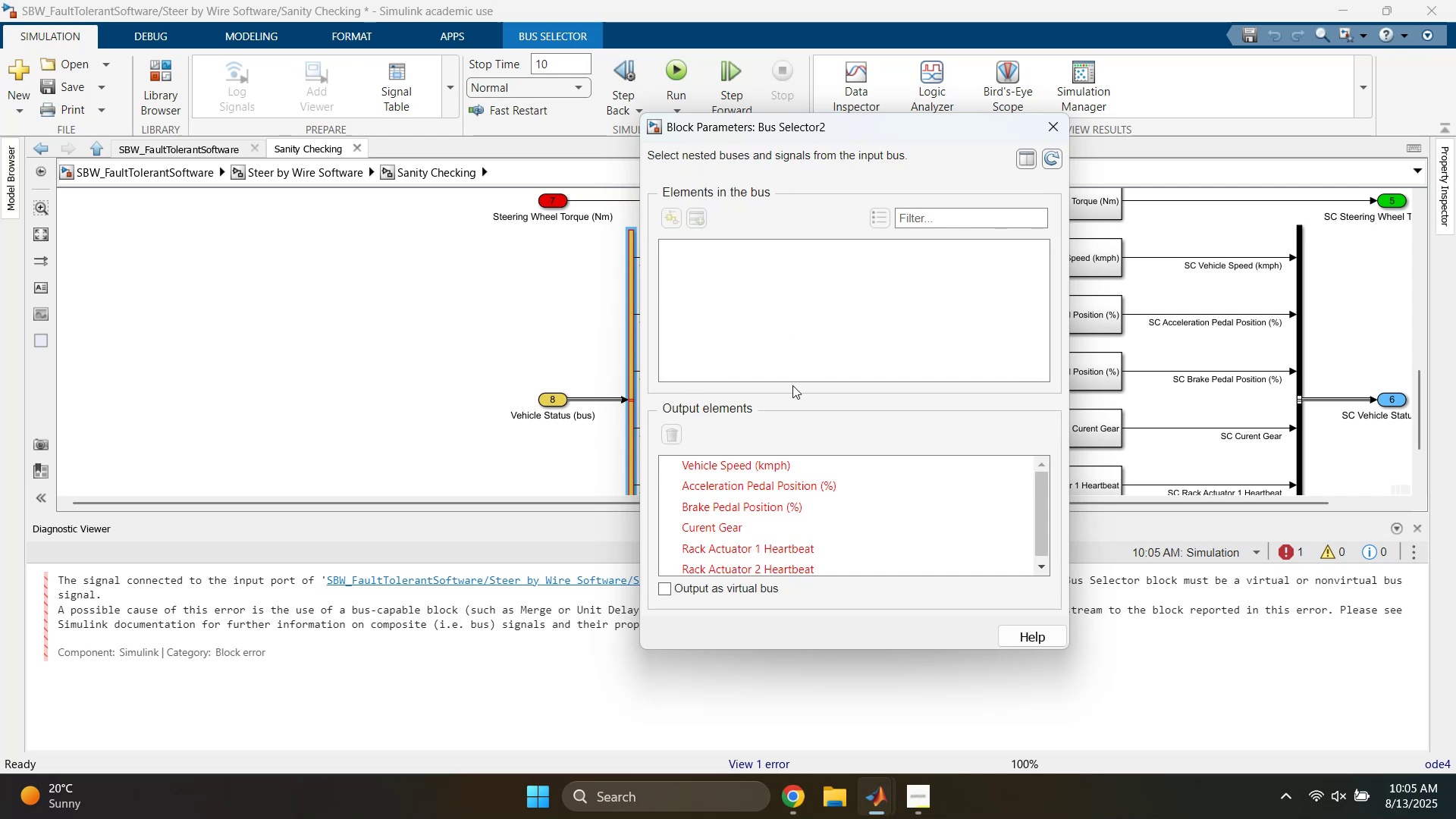 
scroll: coordinate [816, 513], scroll_direction: none, amount: 0.0
 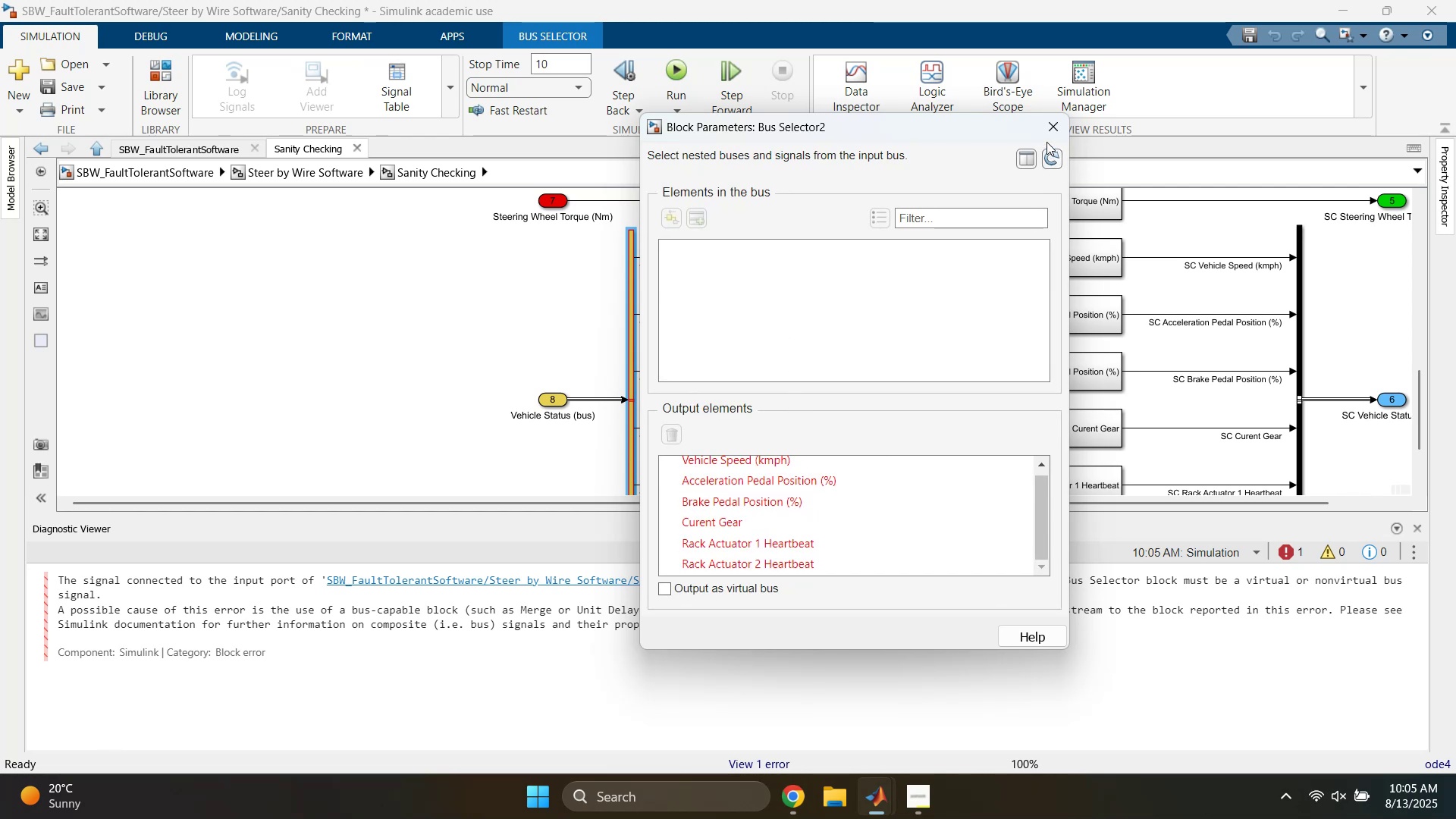 
left_click([1047, 124])
 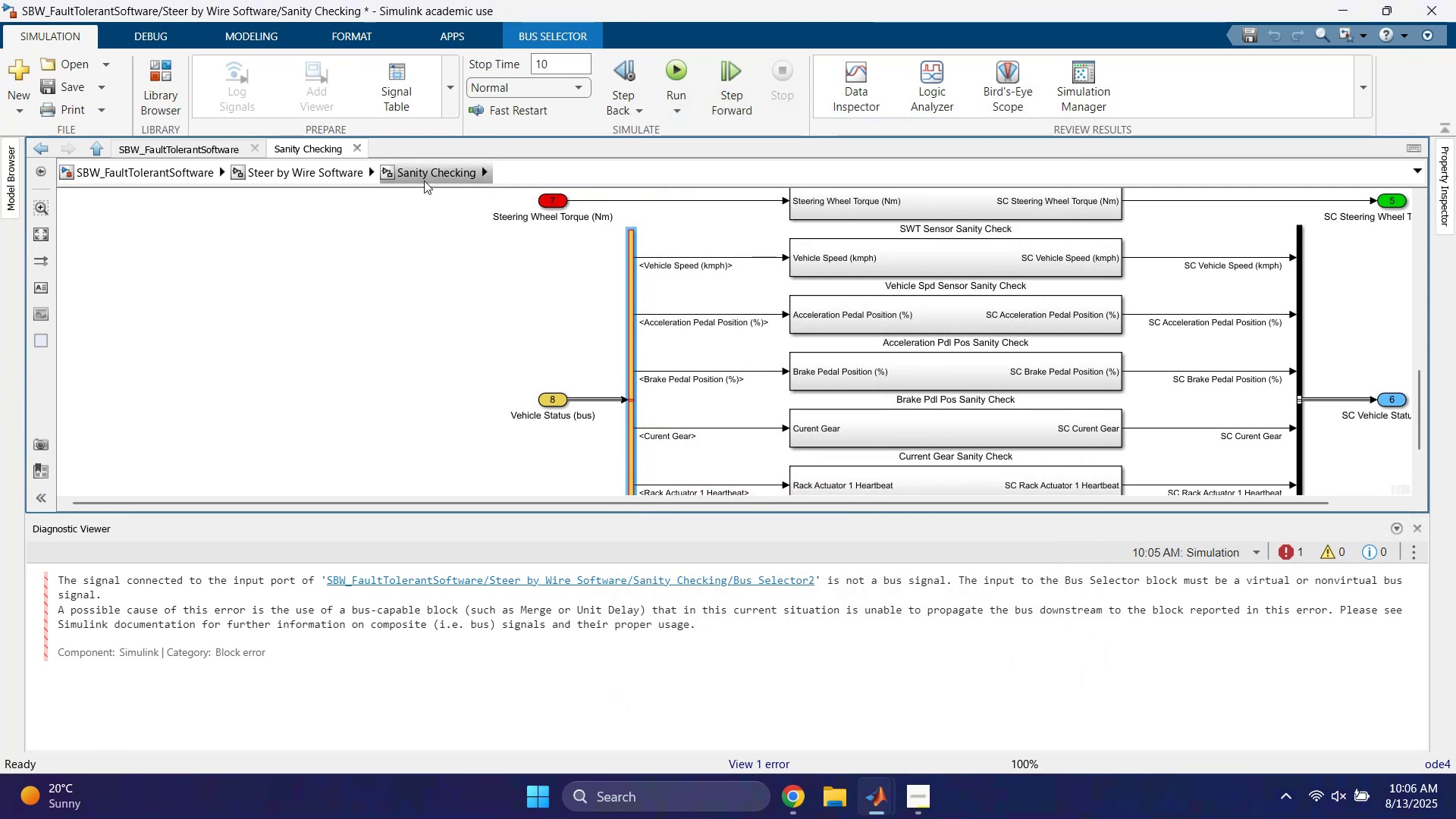 
left_click([358, 171])
 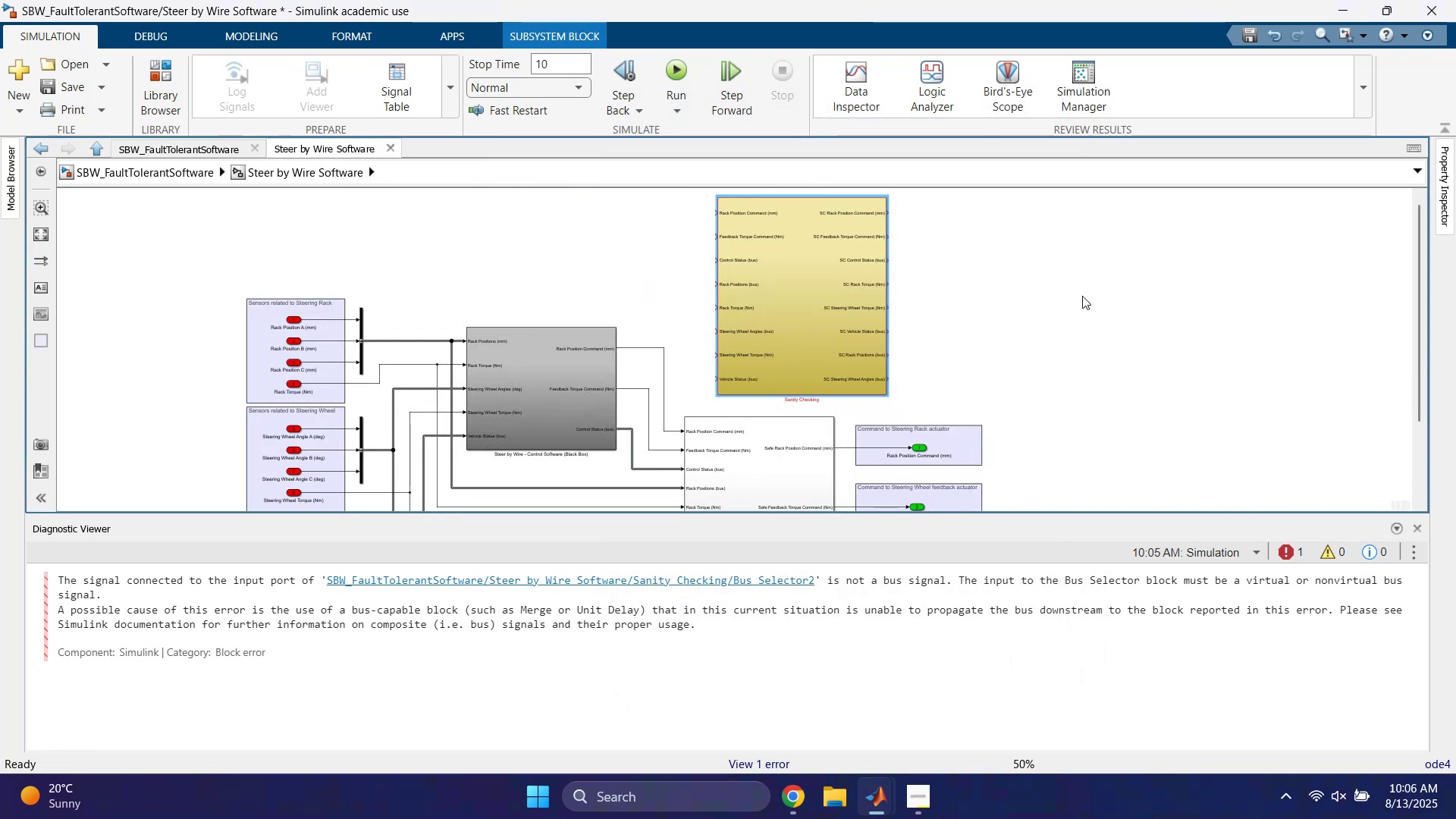 
key(Delete)
 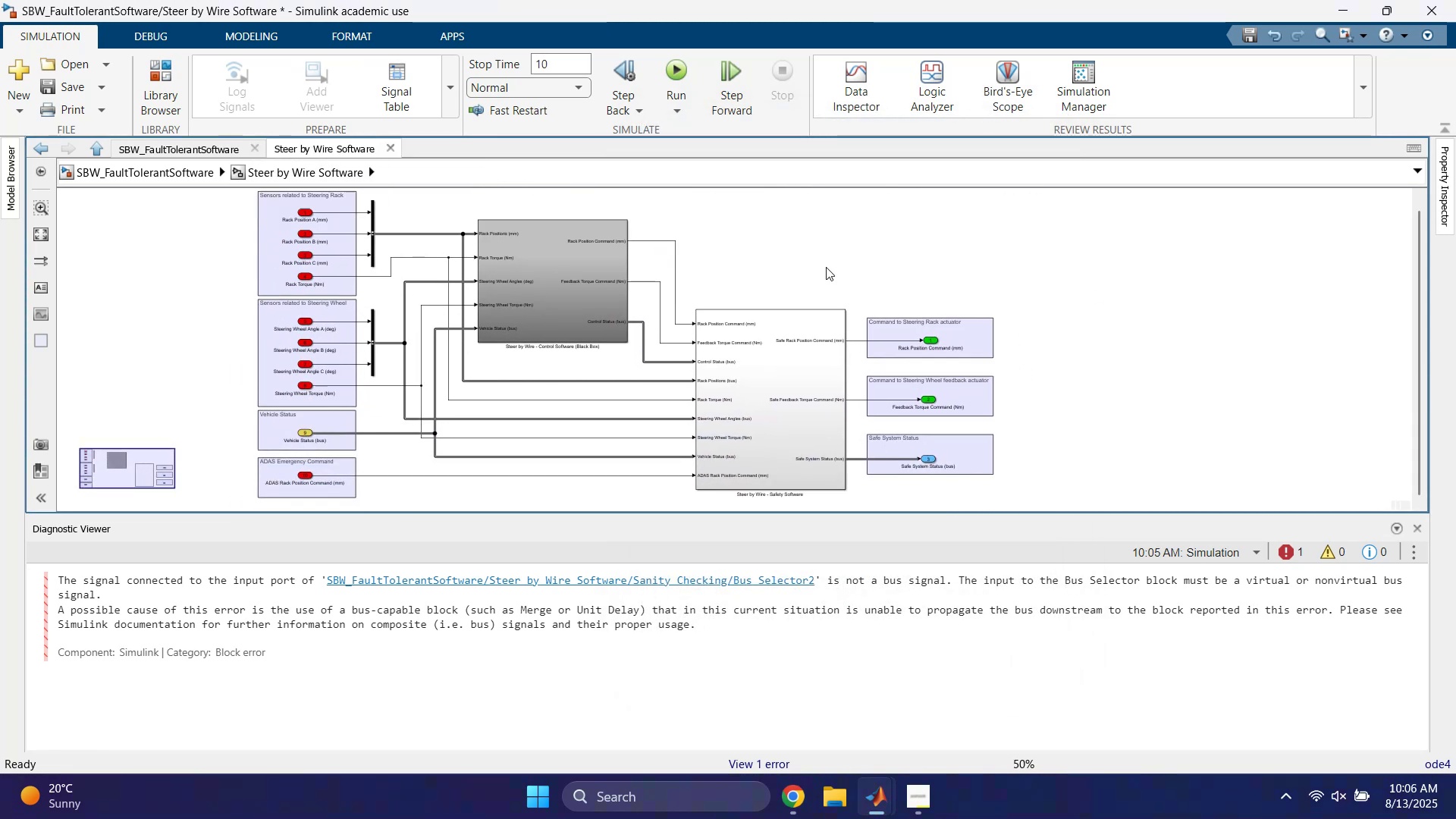 
scroll: coordinate [752, 382], scroll_direction: up, amount: 3.0
 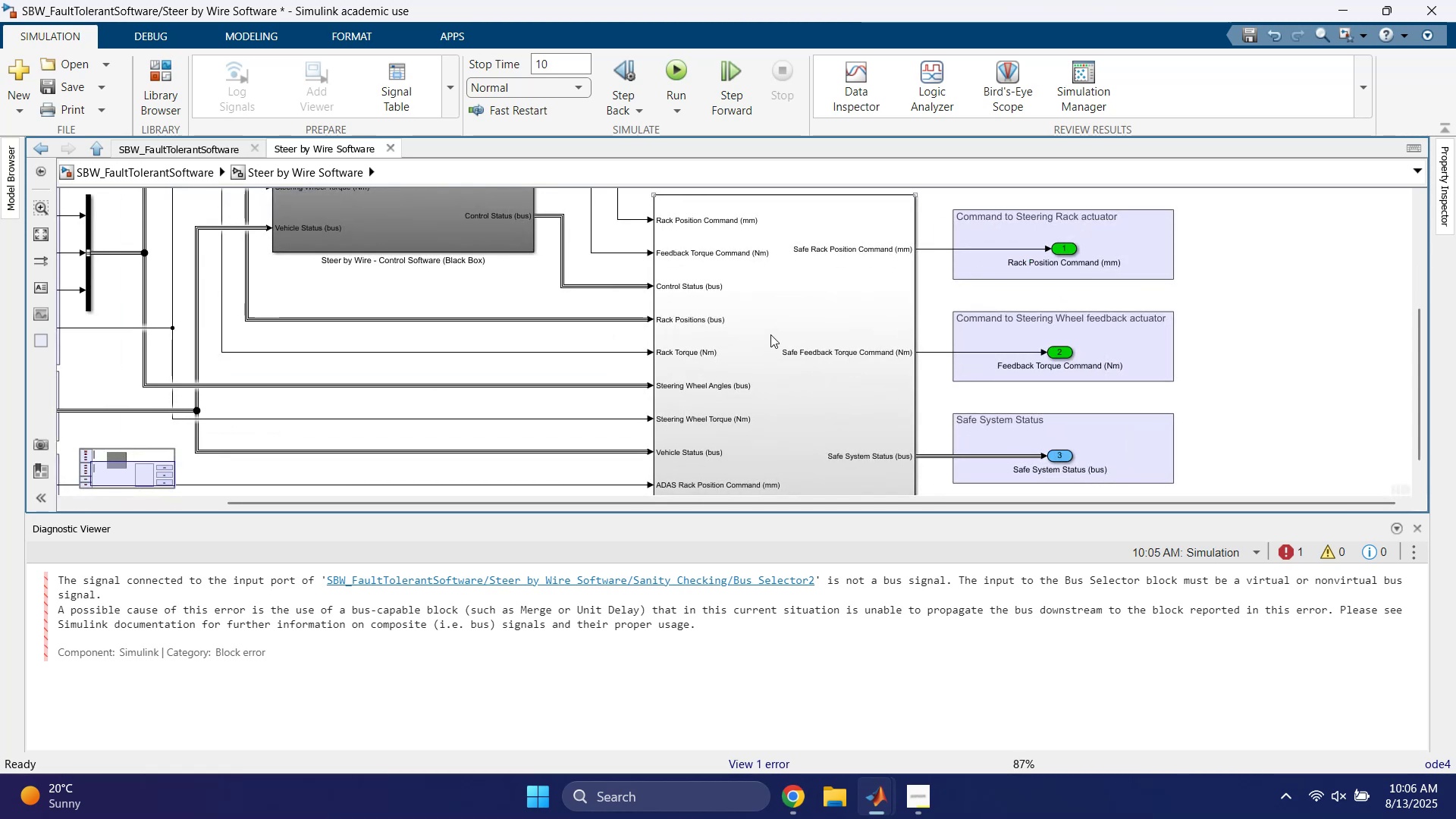 
double_click([770, 334])
 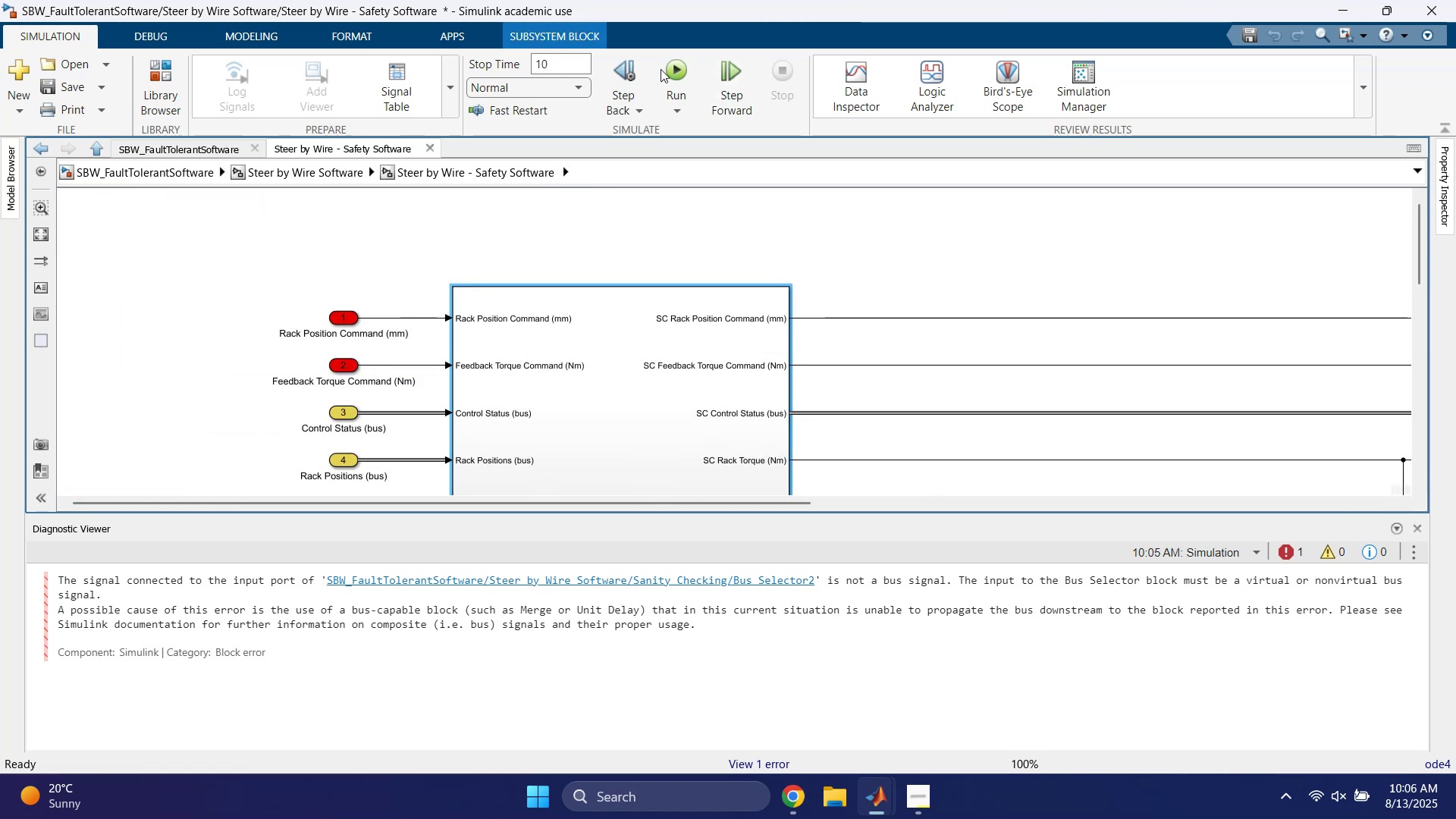 
double_click([675, 67])
 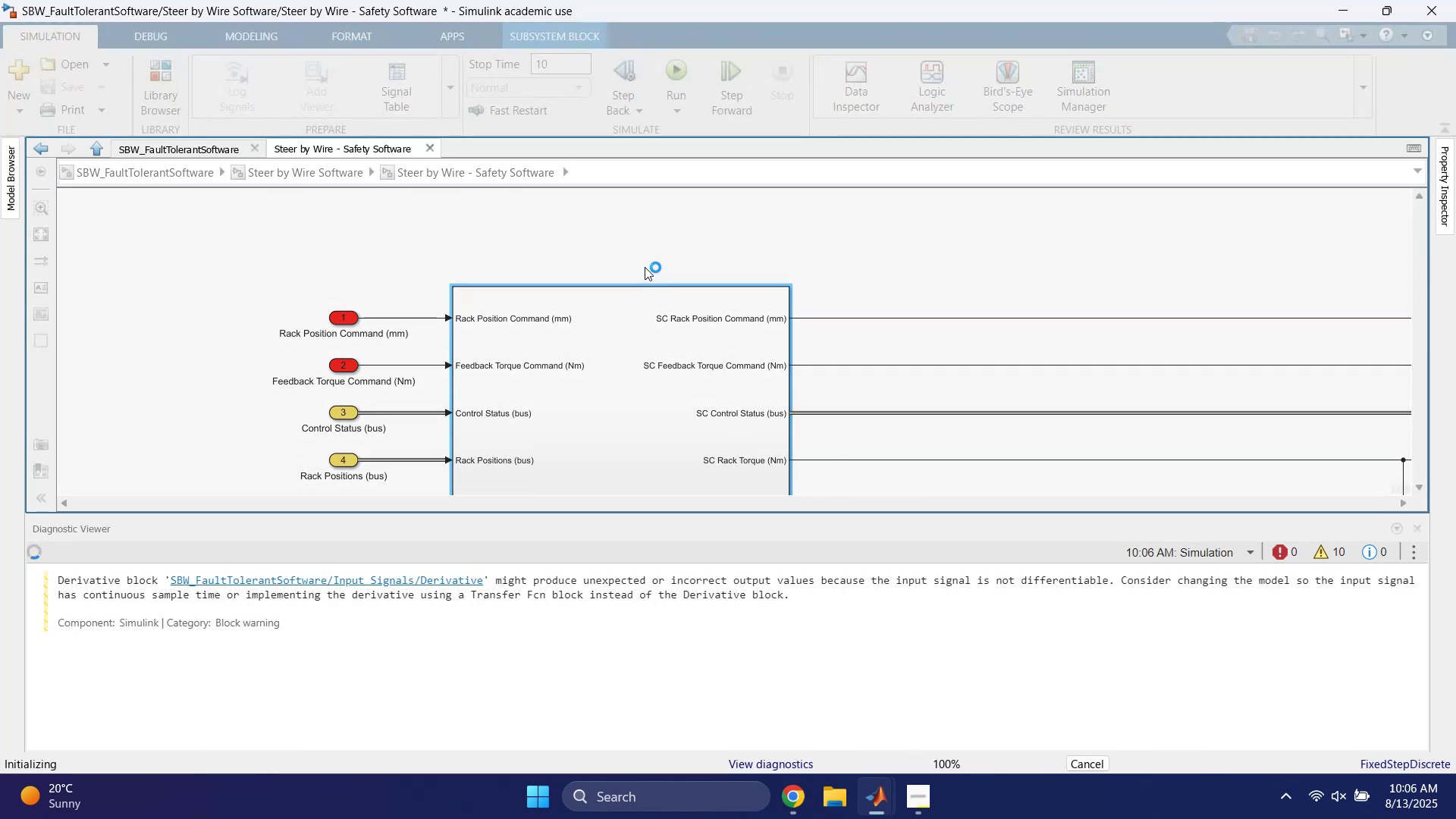 
double_click([624, 390])
 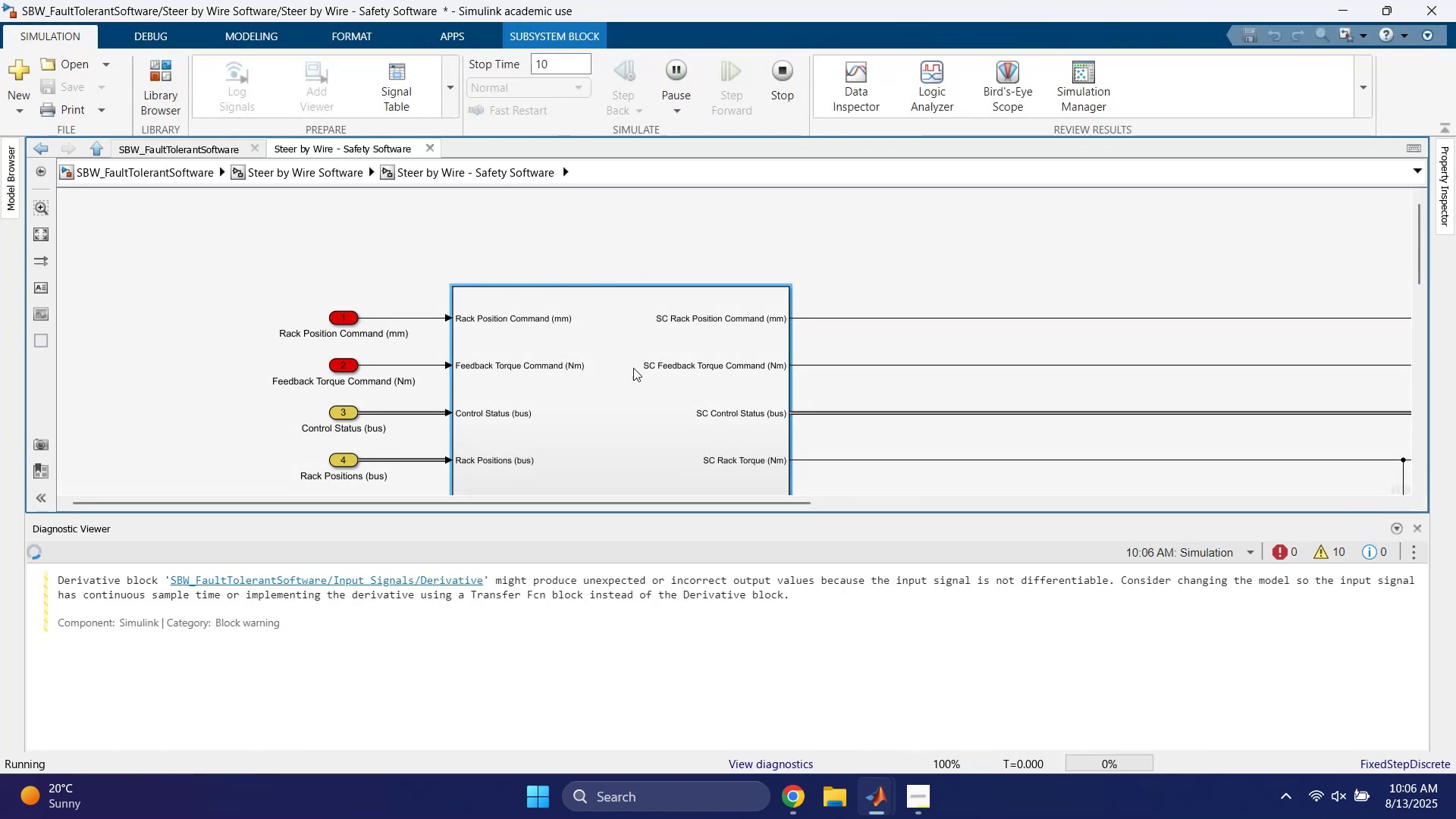 
mouse_move([651, 341])
 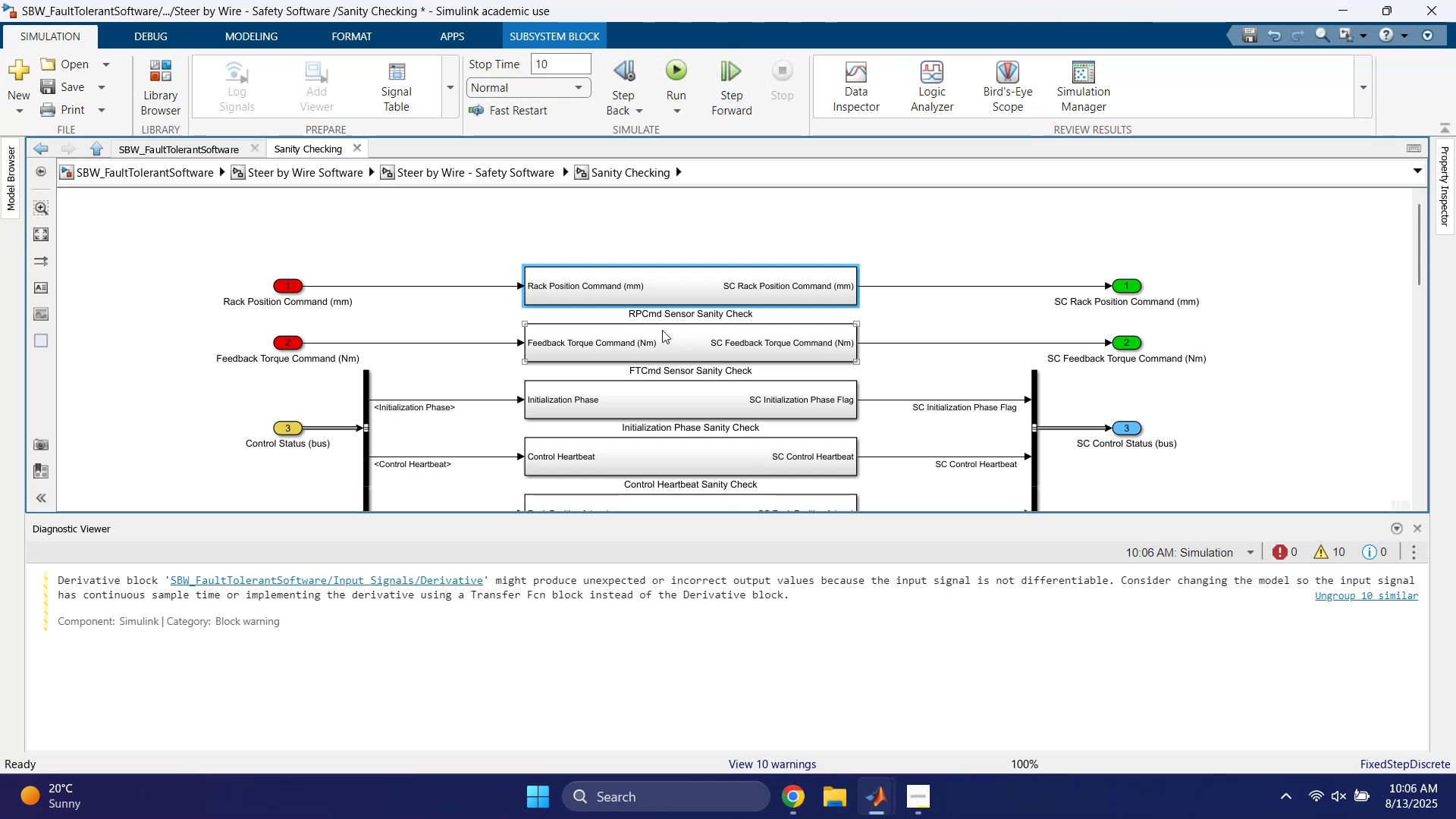 
wait(5.13)
 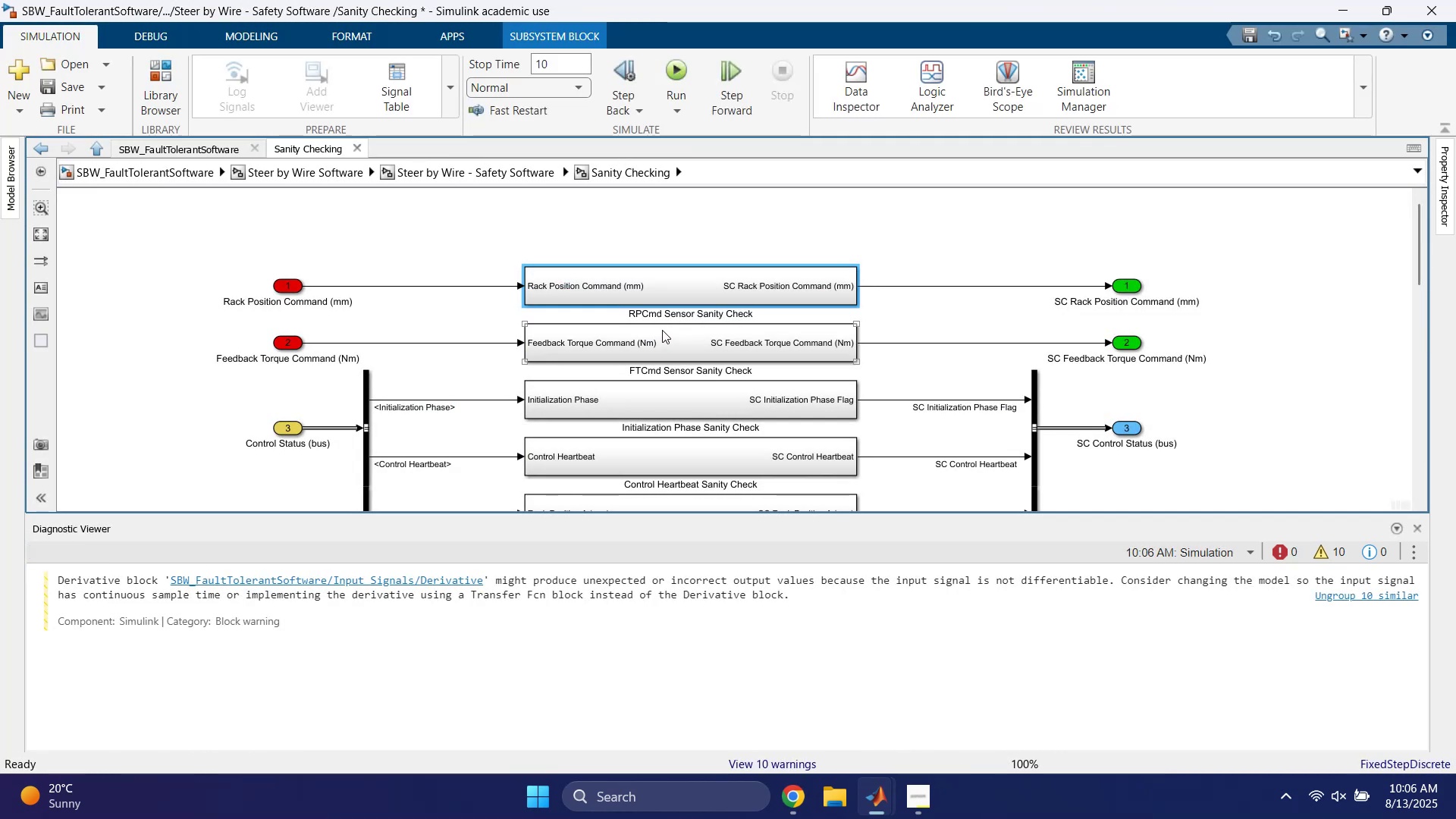 
key(Control+C)
 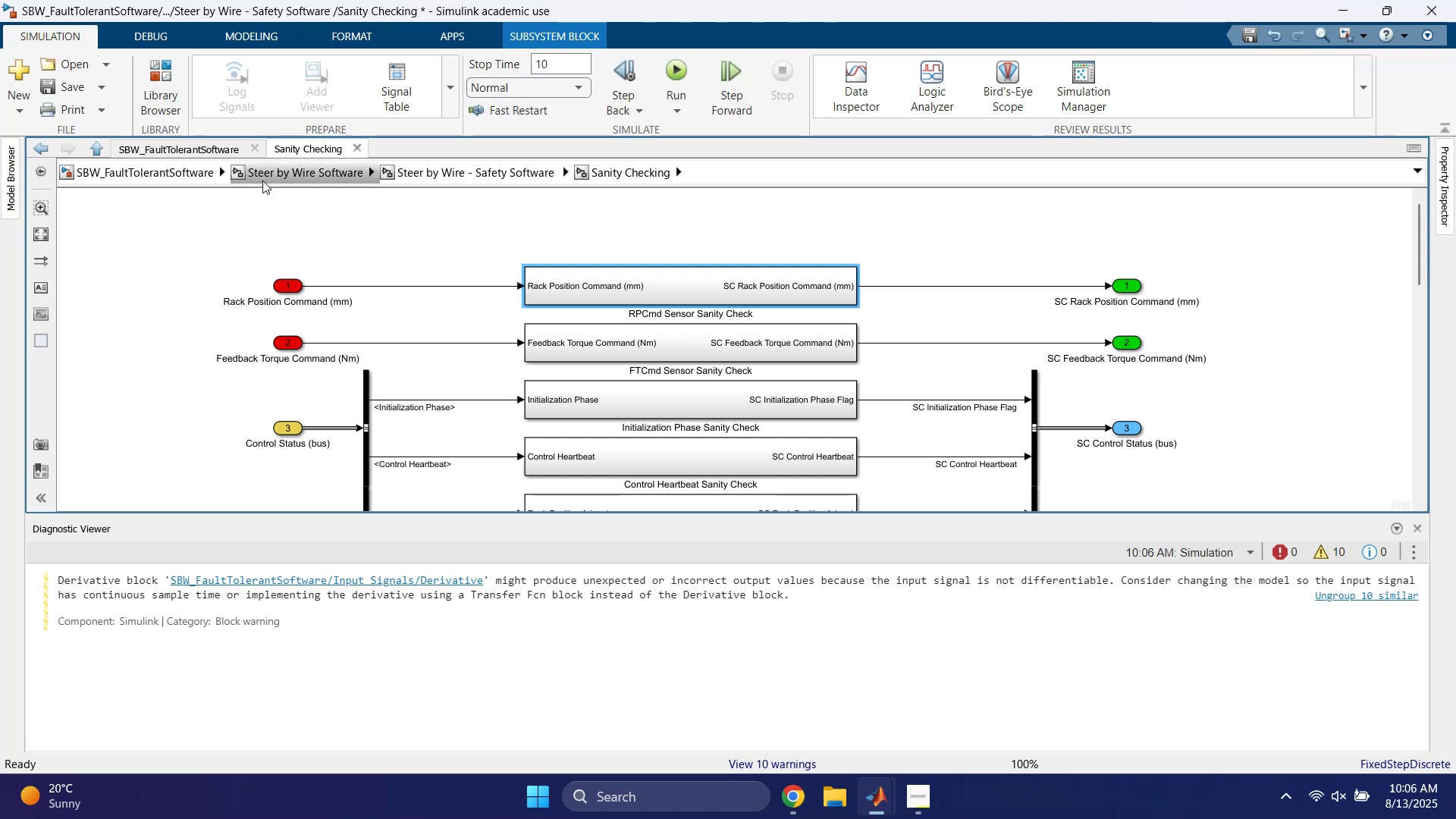 
left_click([163, 178])
 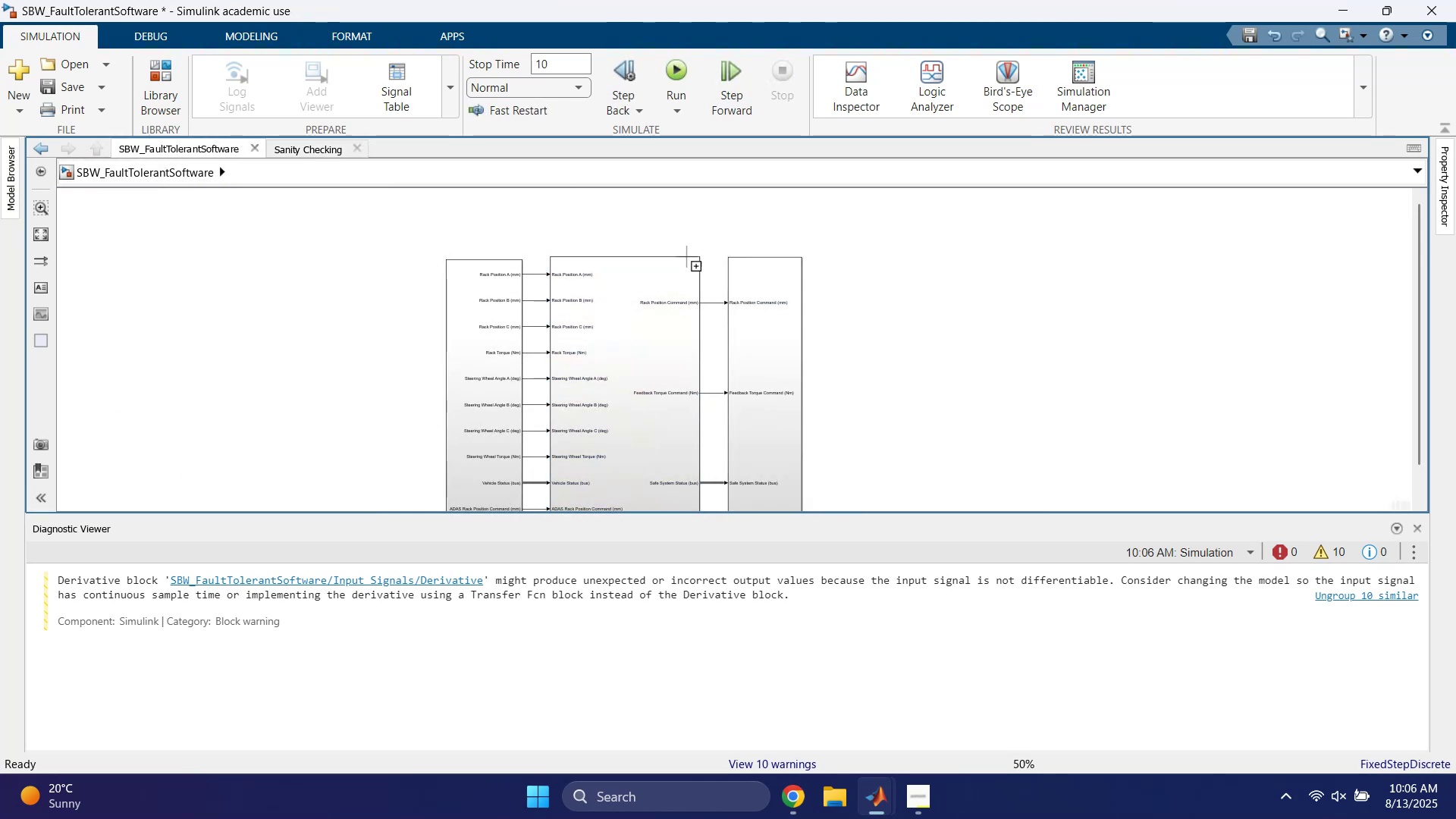 
left_click([616, 230])
 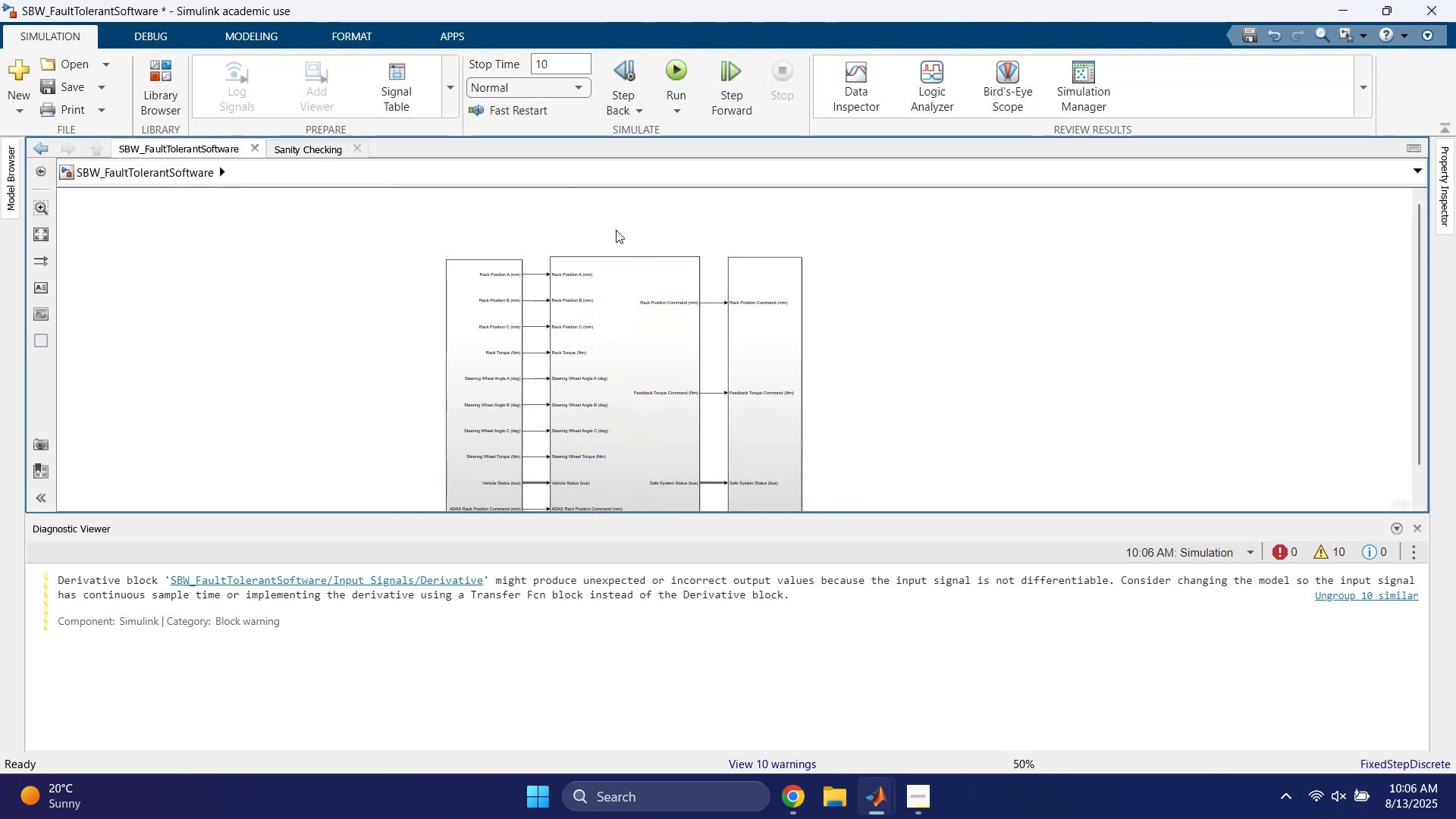 
key(Control+V)
 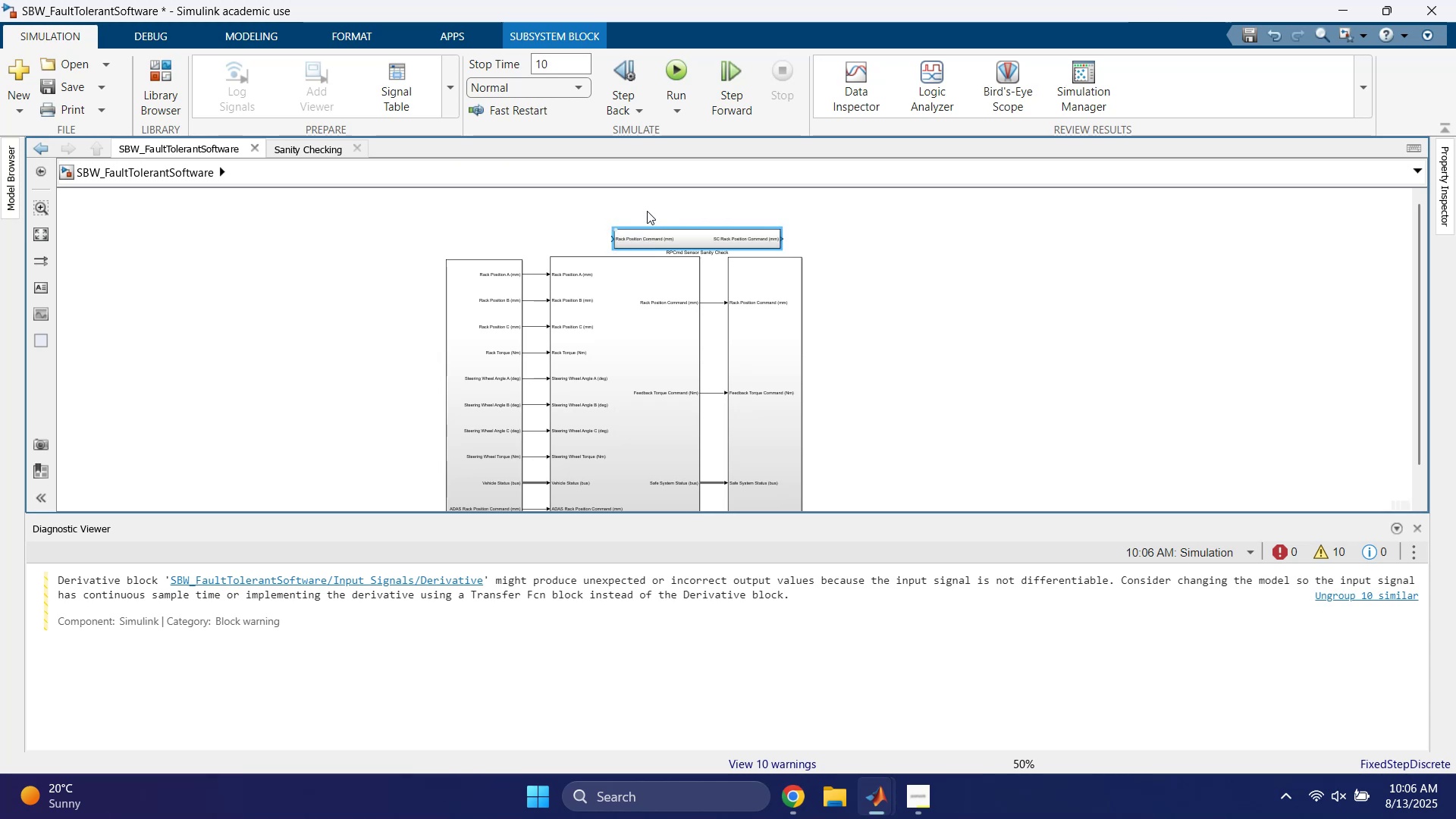 
wait(14.37)
 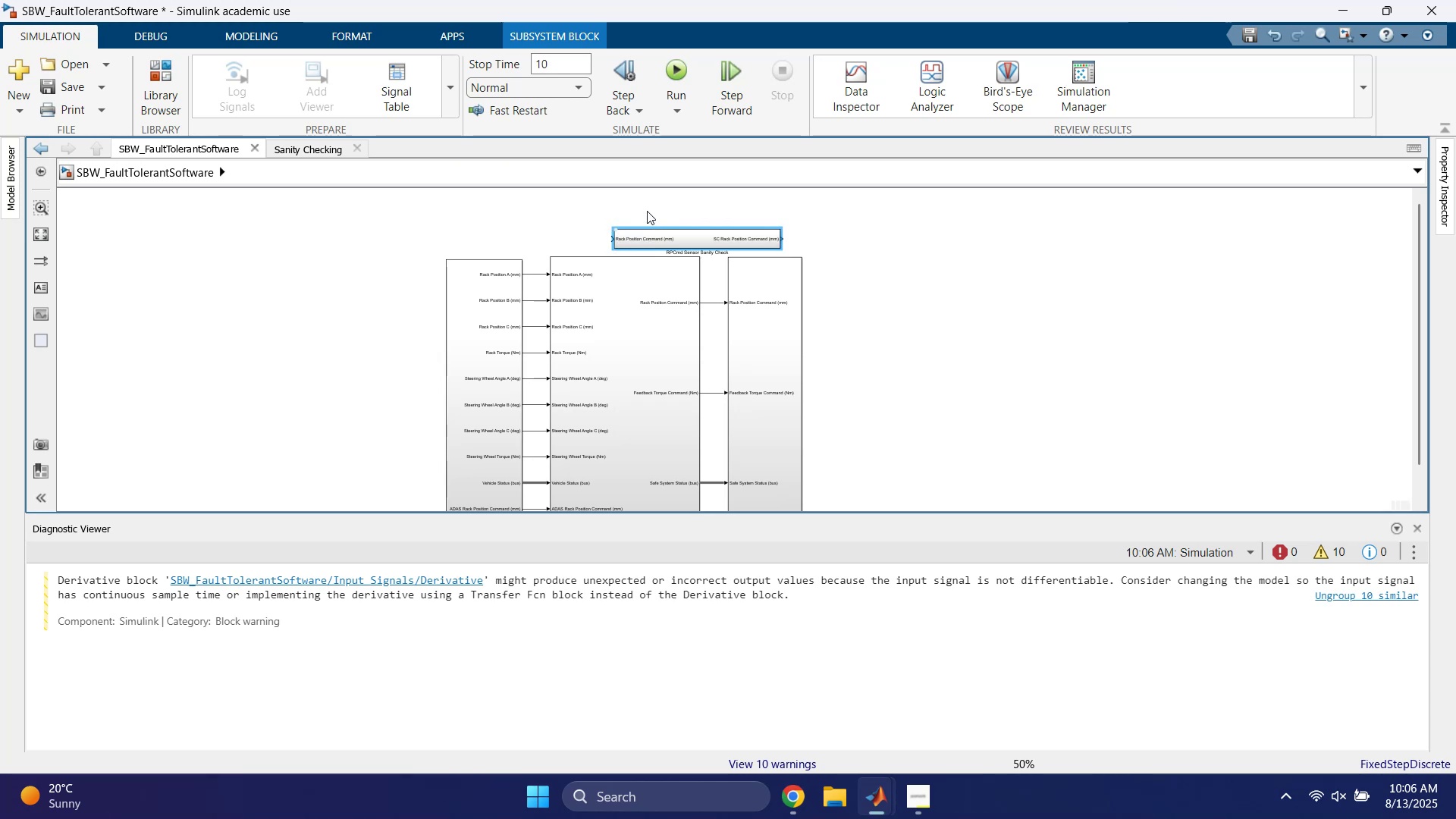 
left_click([315, 367])
 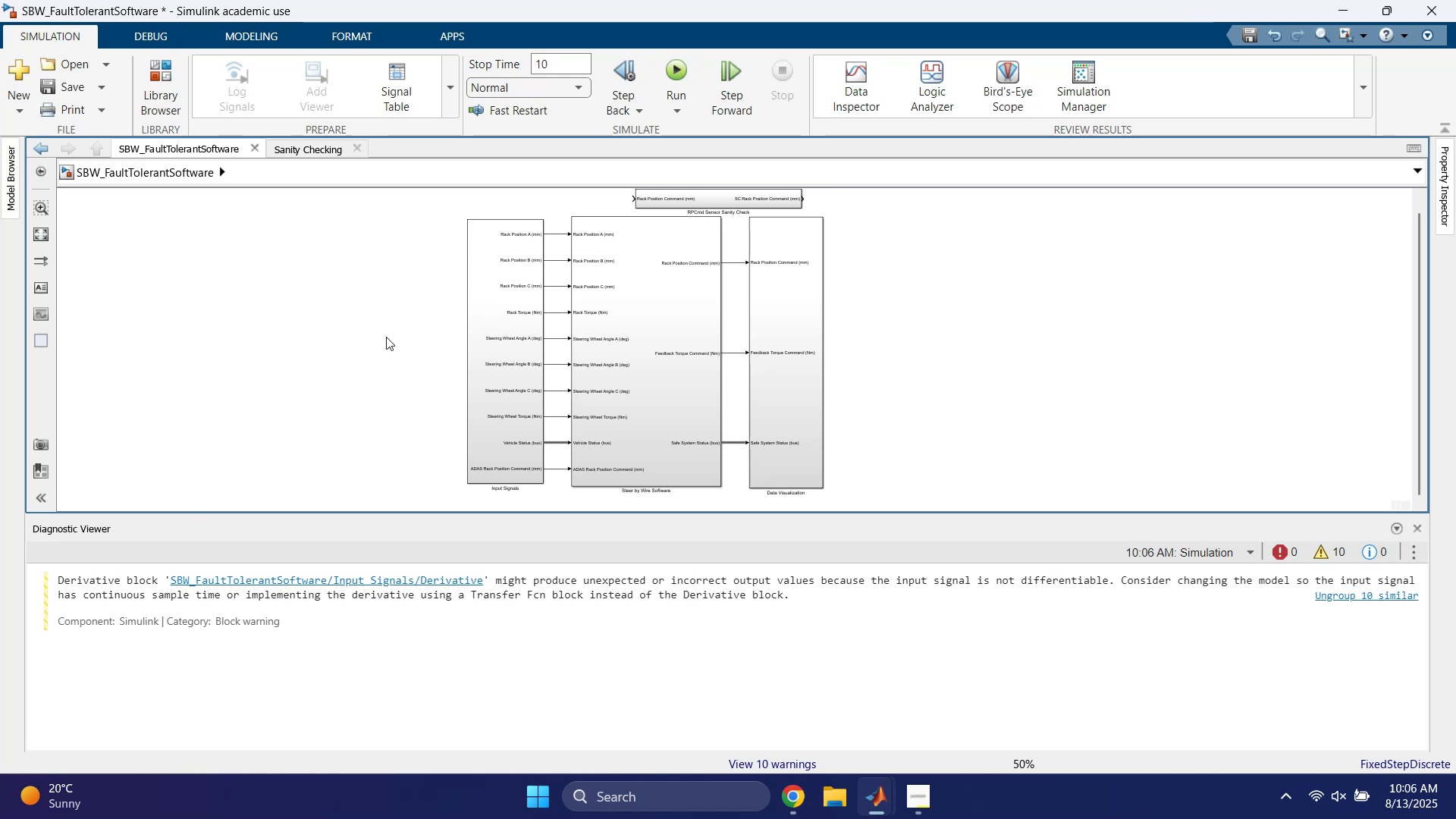 
wait(13.72)
 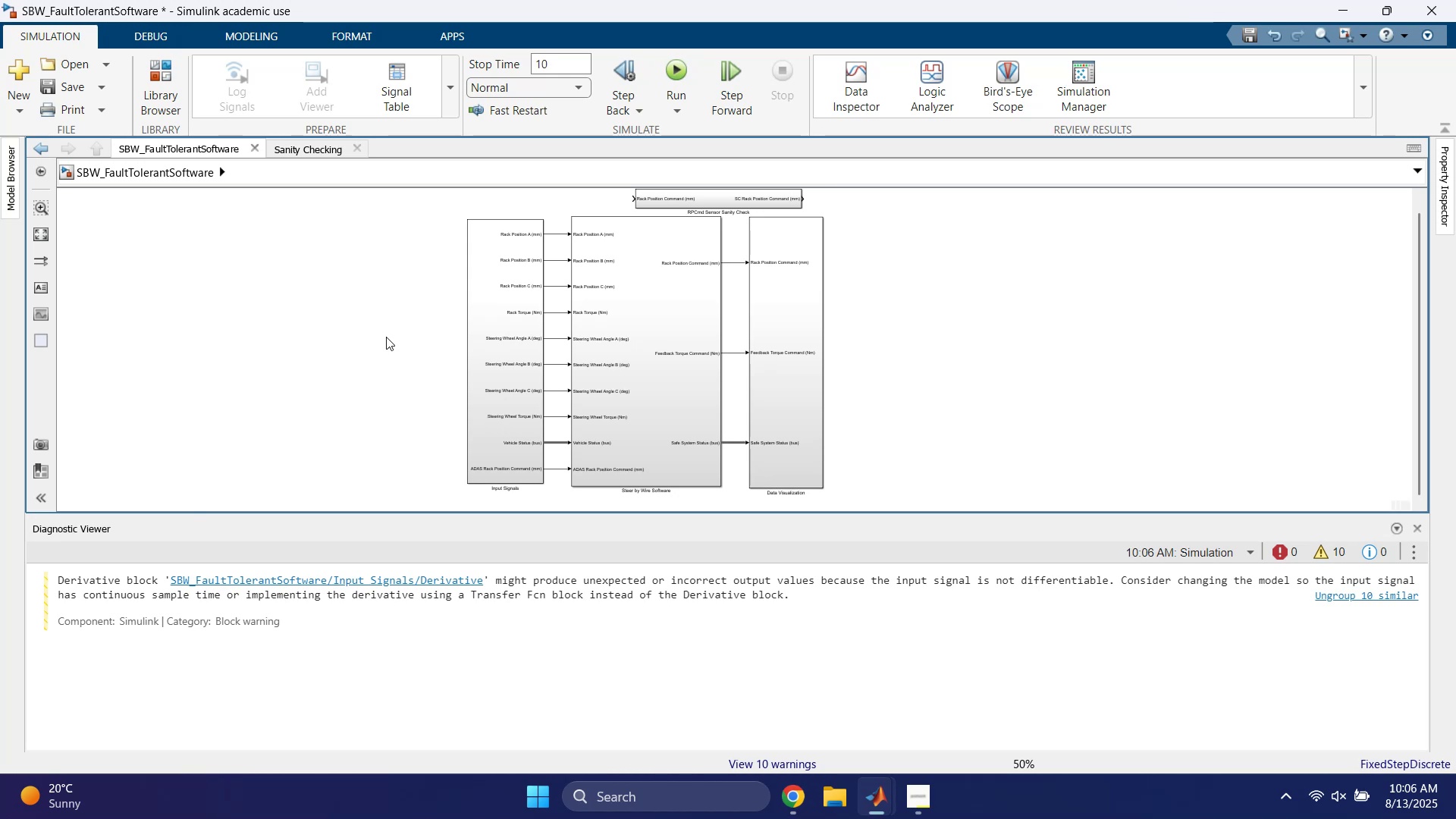 
scroll: coordinate [673, 303], scroll_direction: up, amount: 6.0
 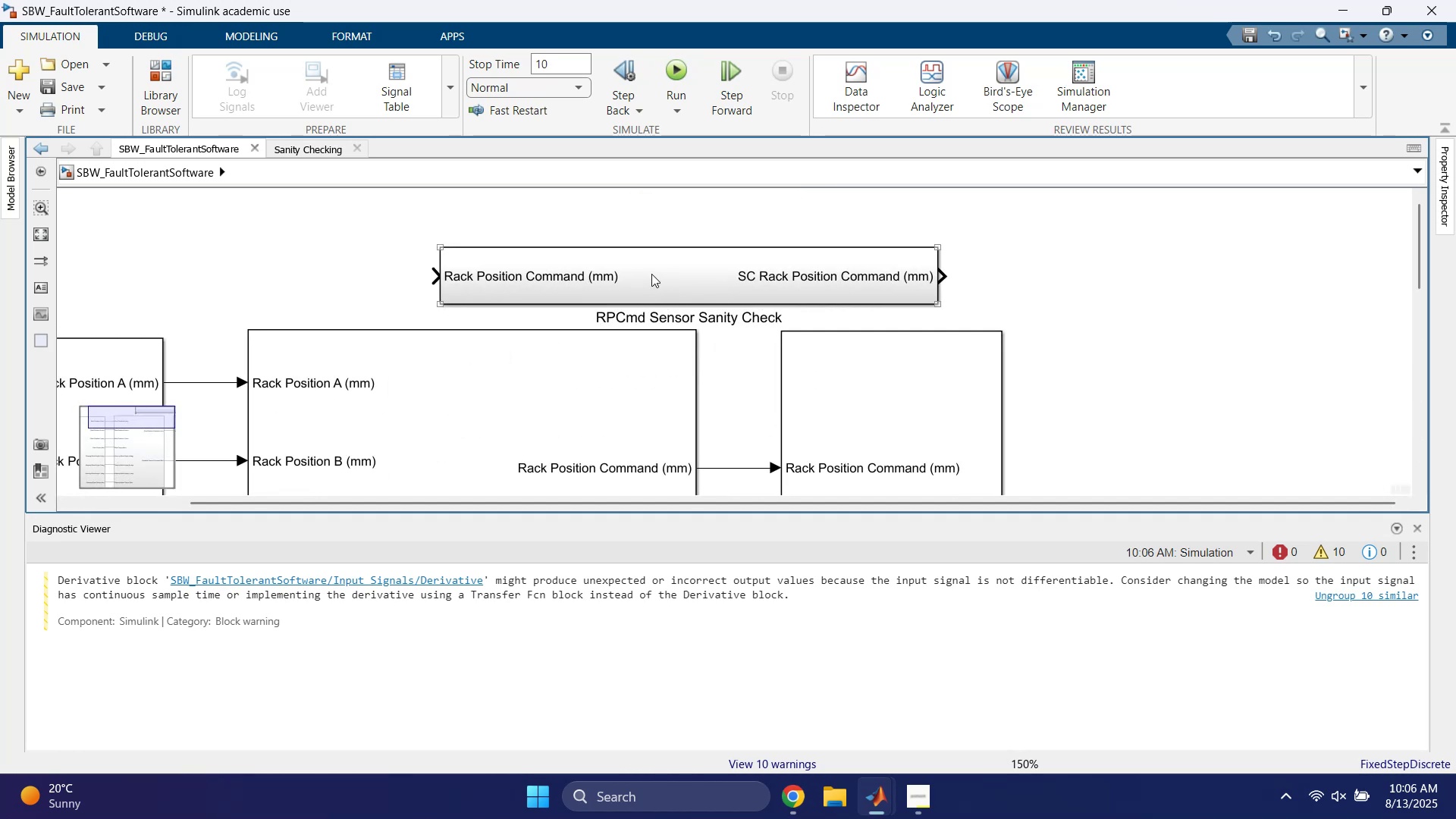 
left_click_drag(start_coordinate=[692, 275], to_coordinate=[649, 246])
 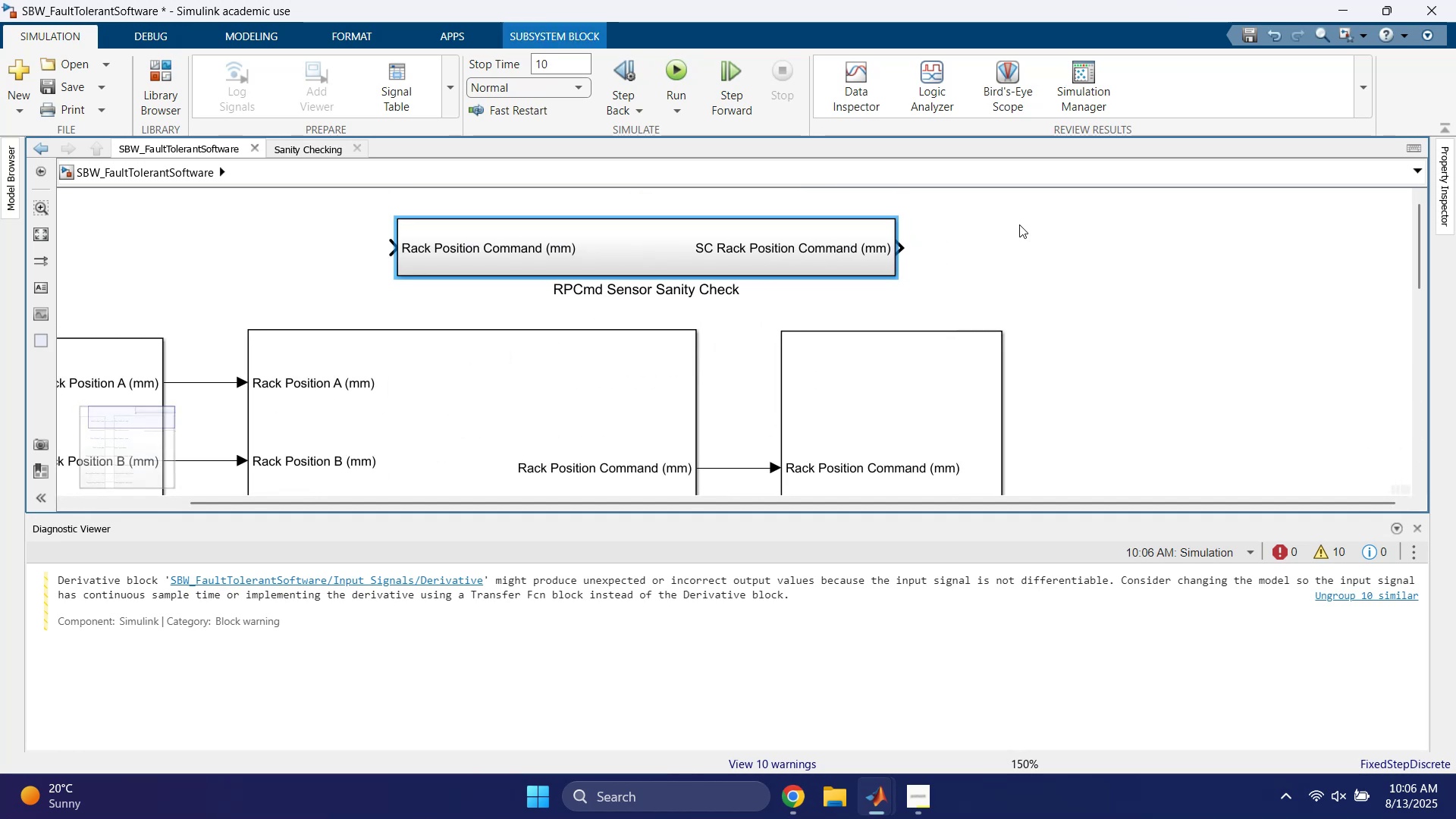 
left_click([1019, 224])
 